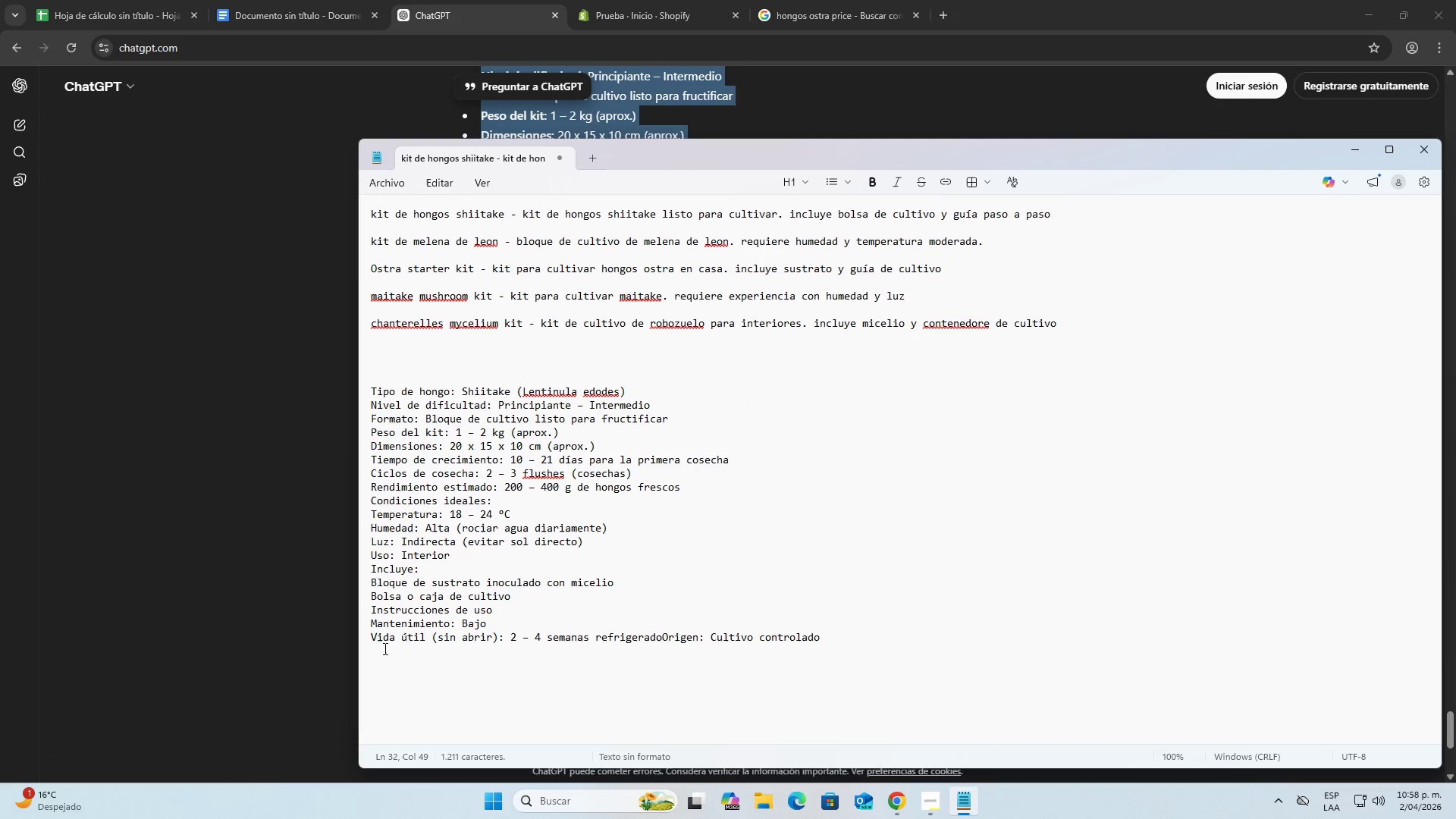 
key(Space)
 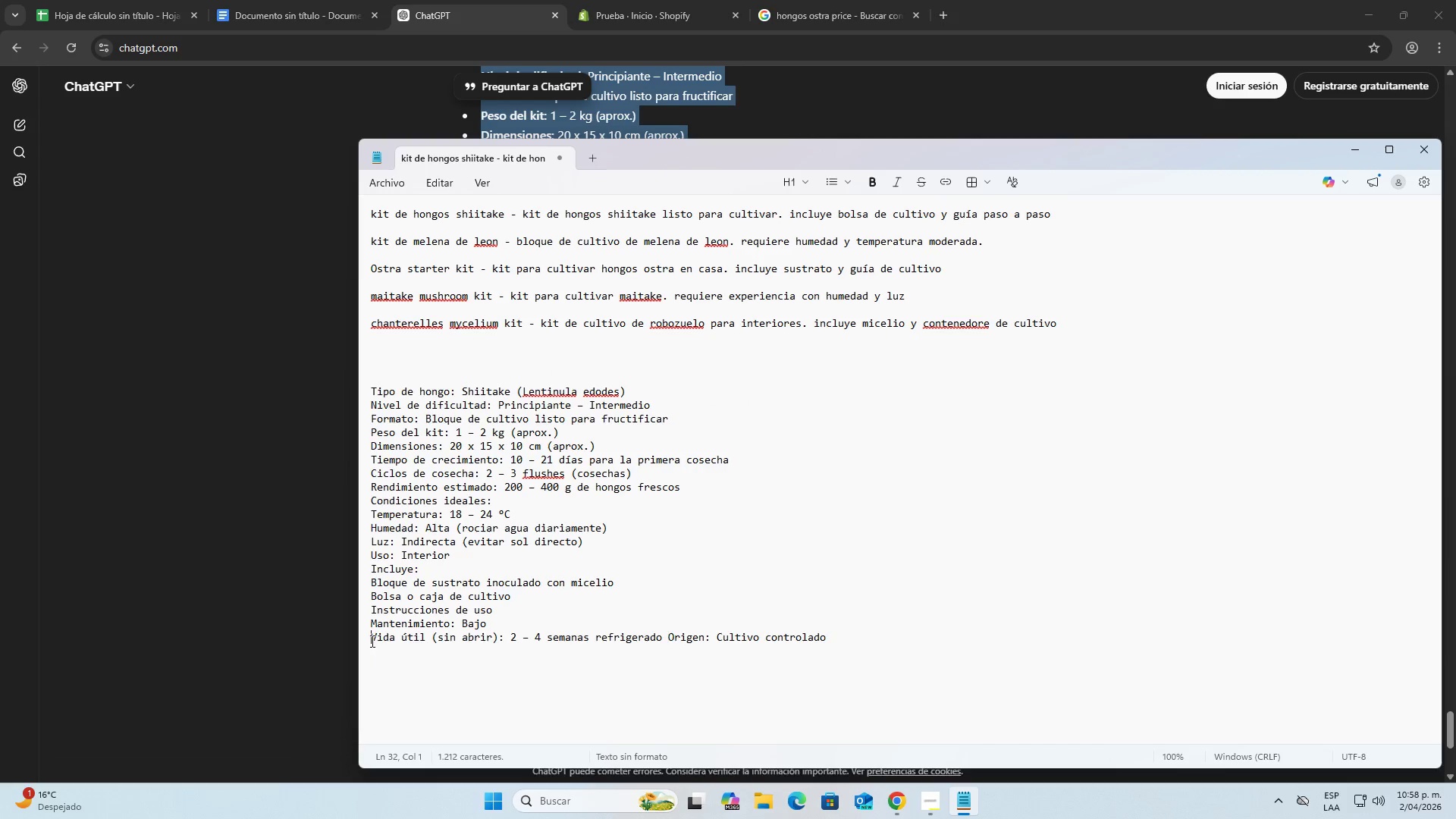 
left_click([371, 641])
 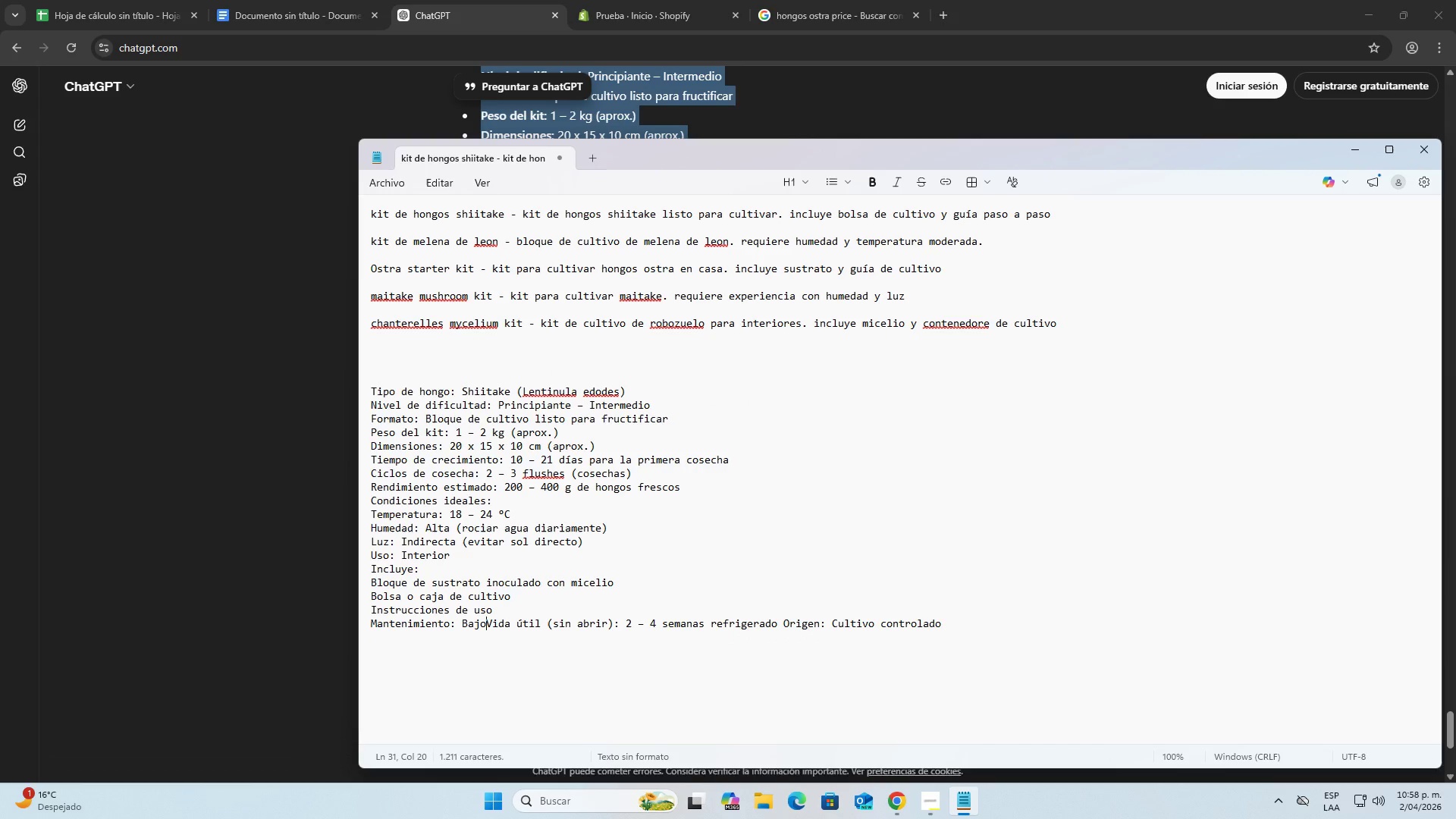 
key(Backspace)
 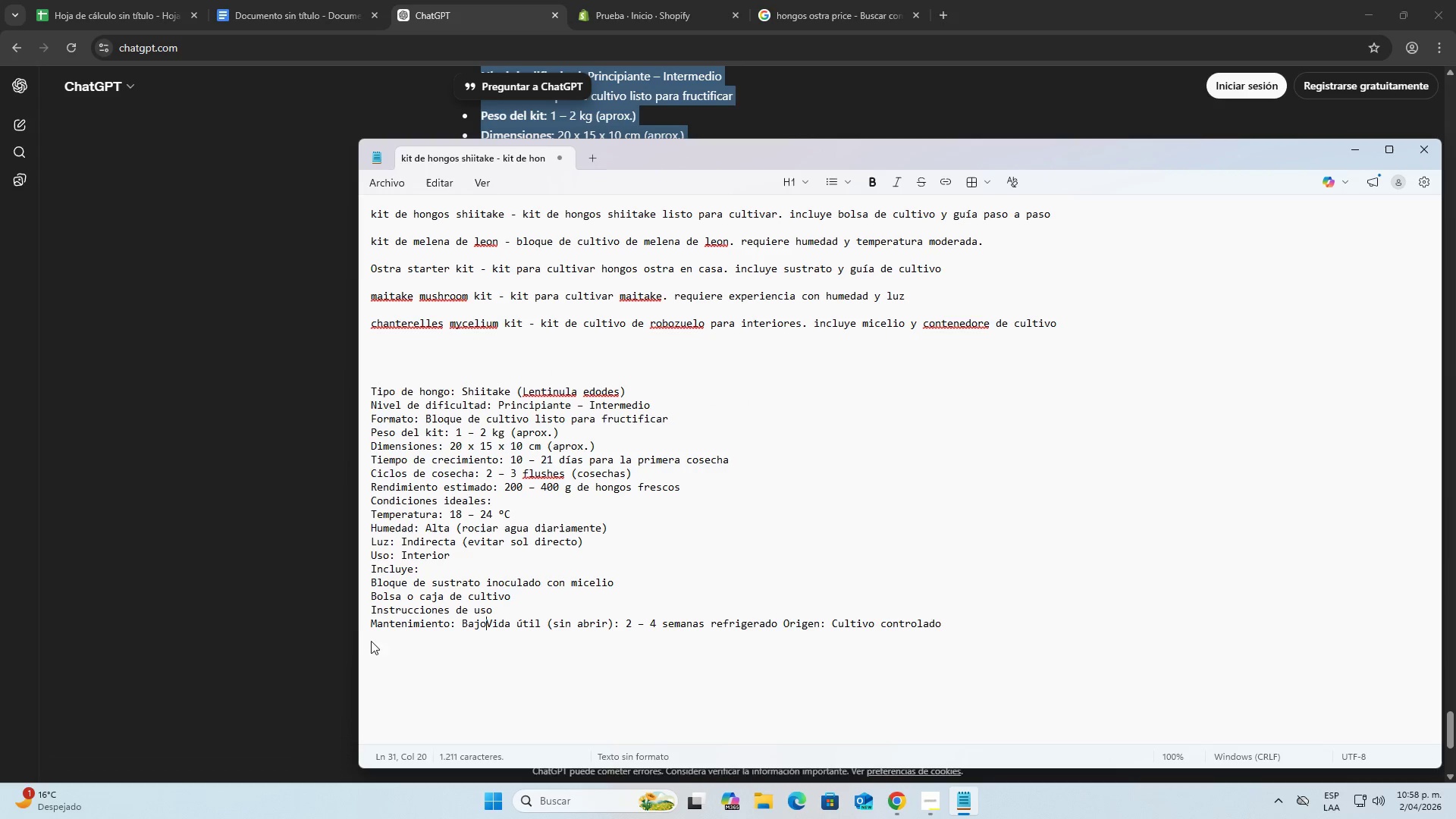 
key(Space)
 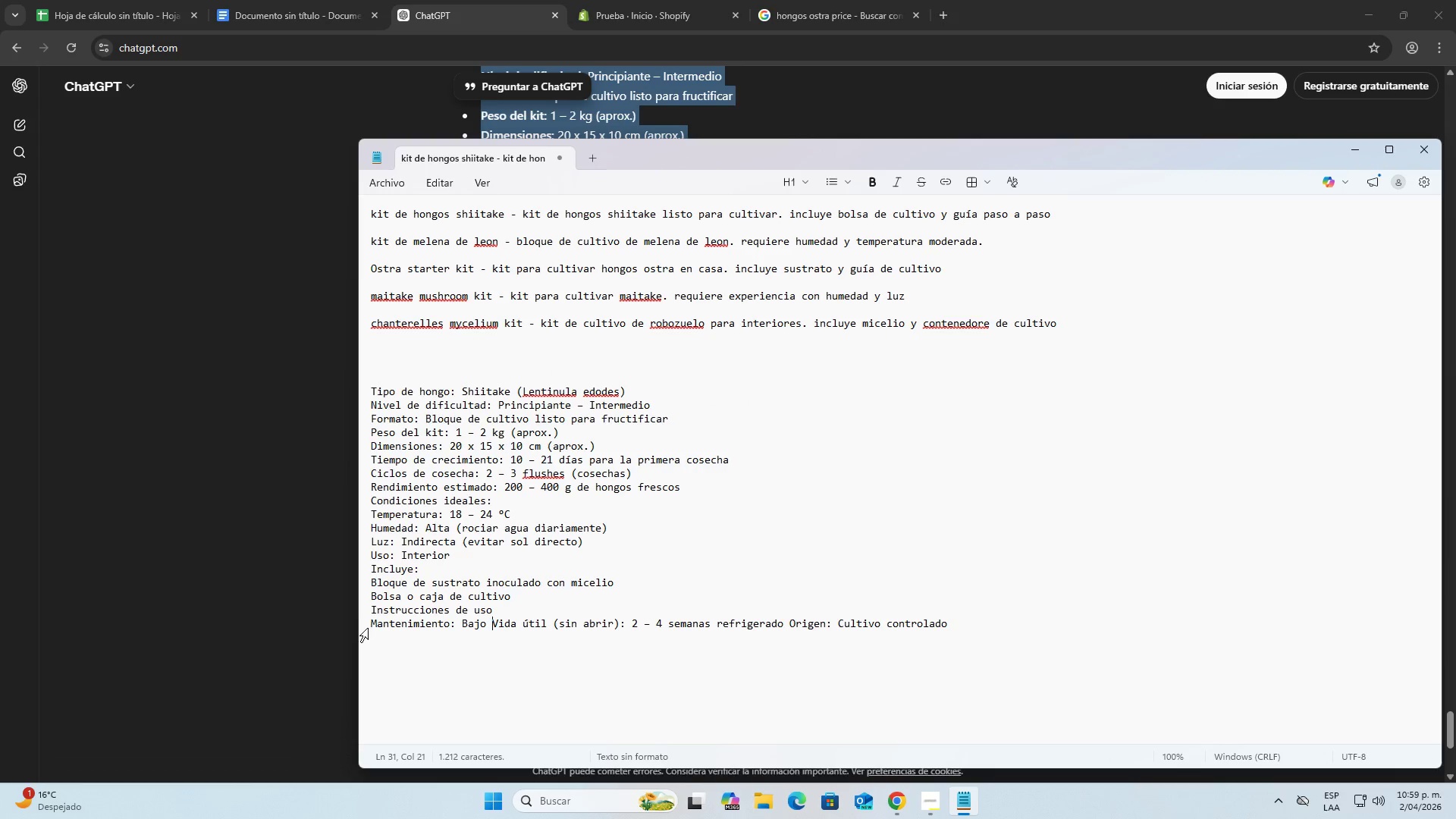 
left_click([368, 626])
 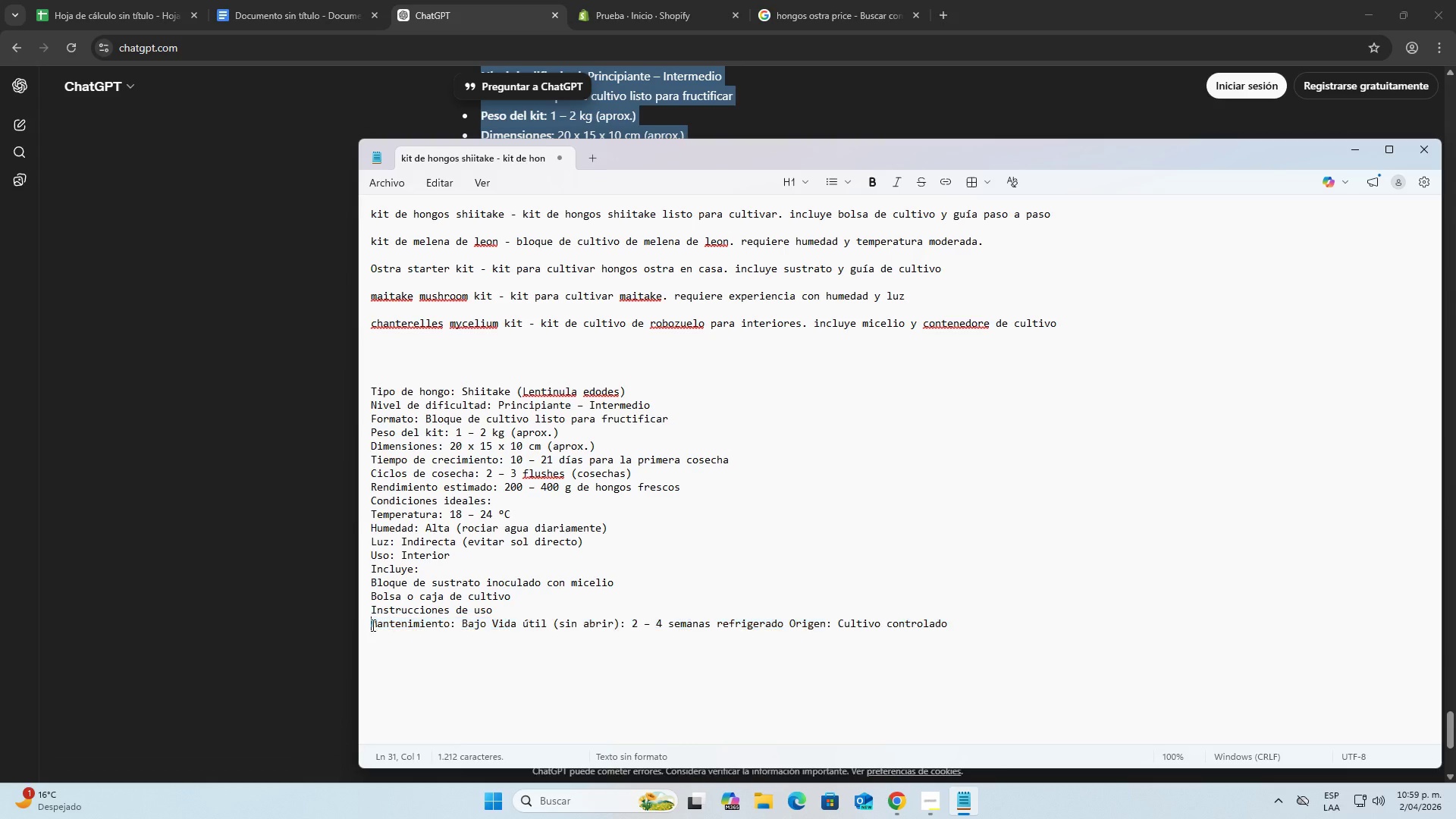 
double_click([372, 625])
 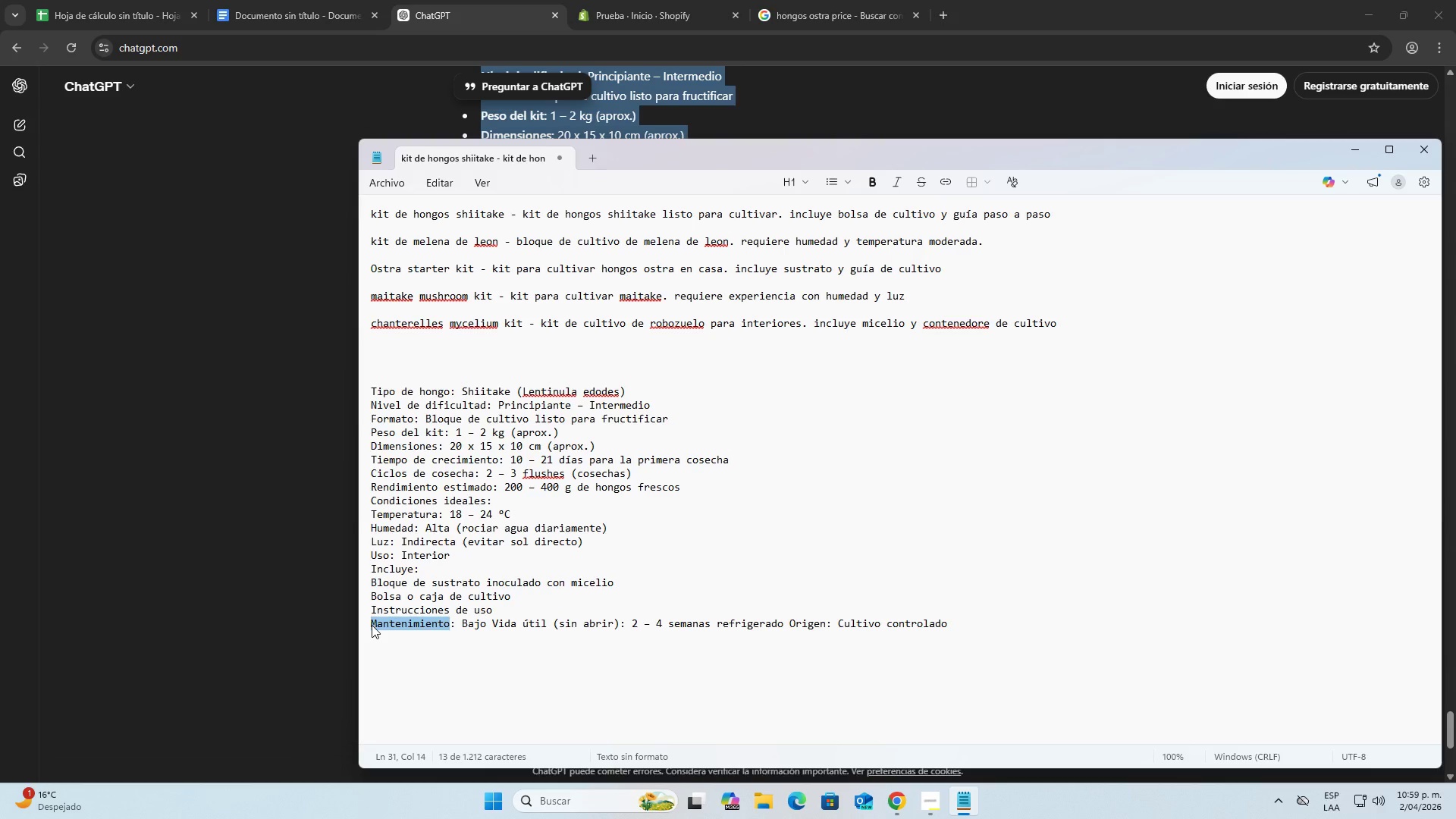 
triple_click([372, 625])
 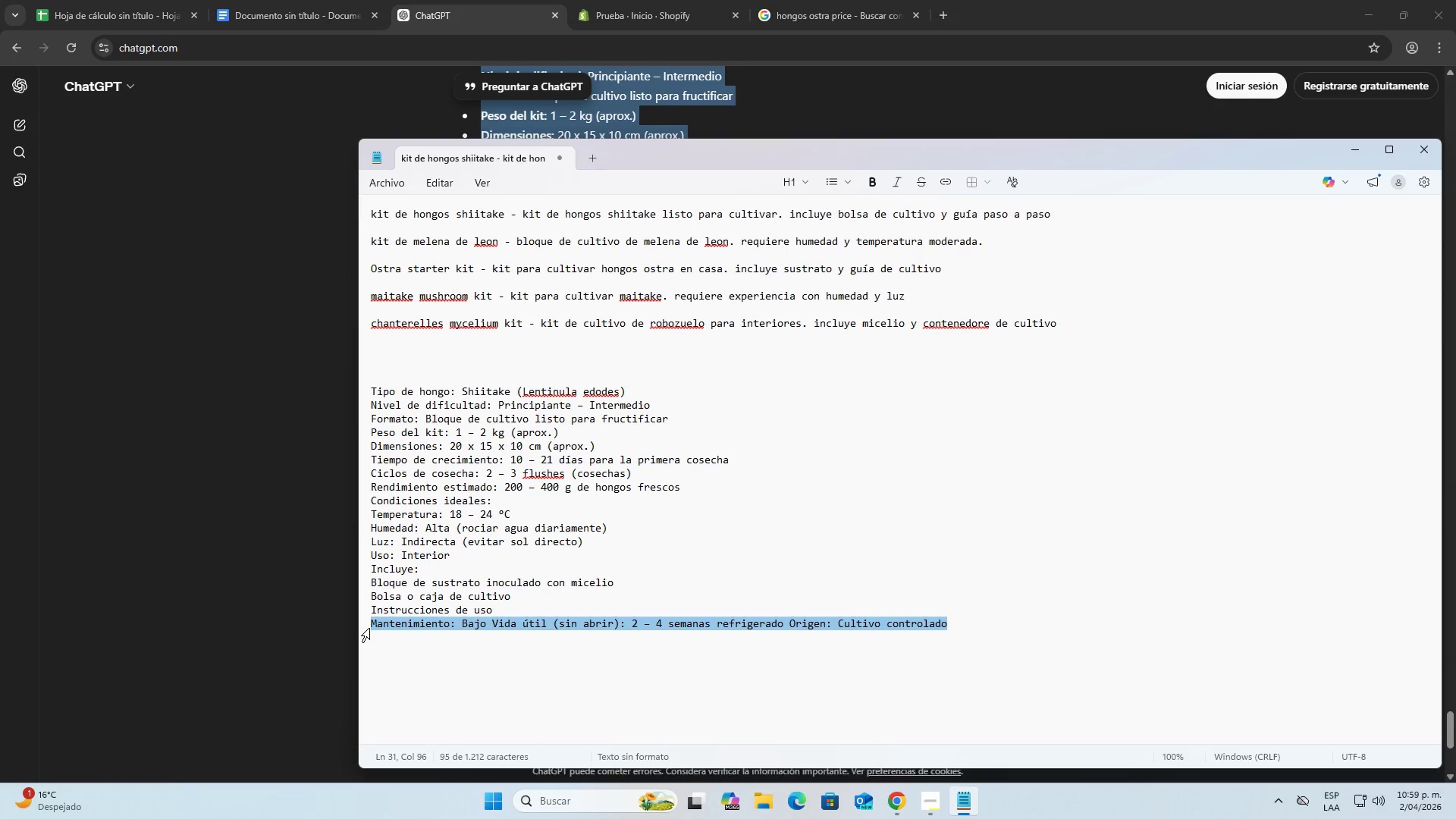 
triple_click([379, 647])
 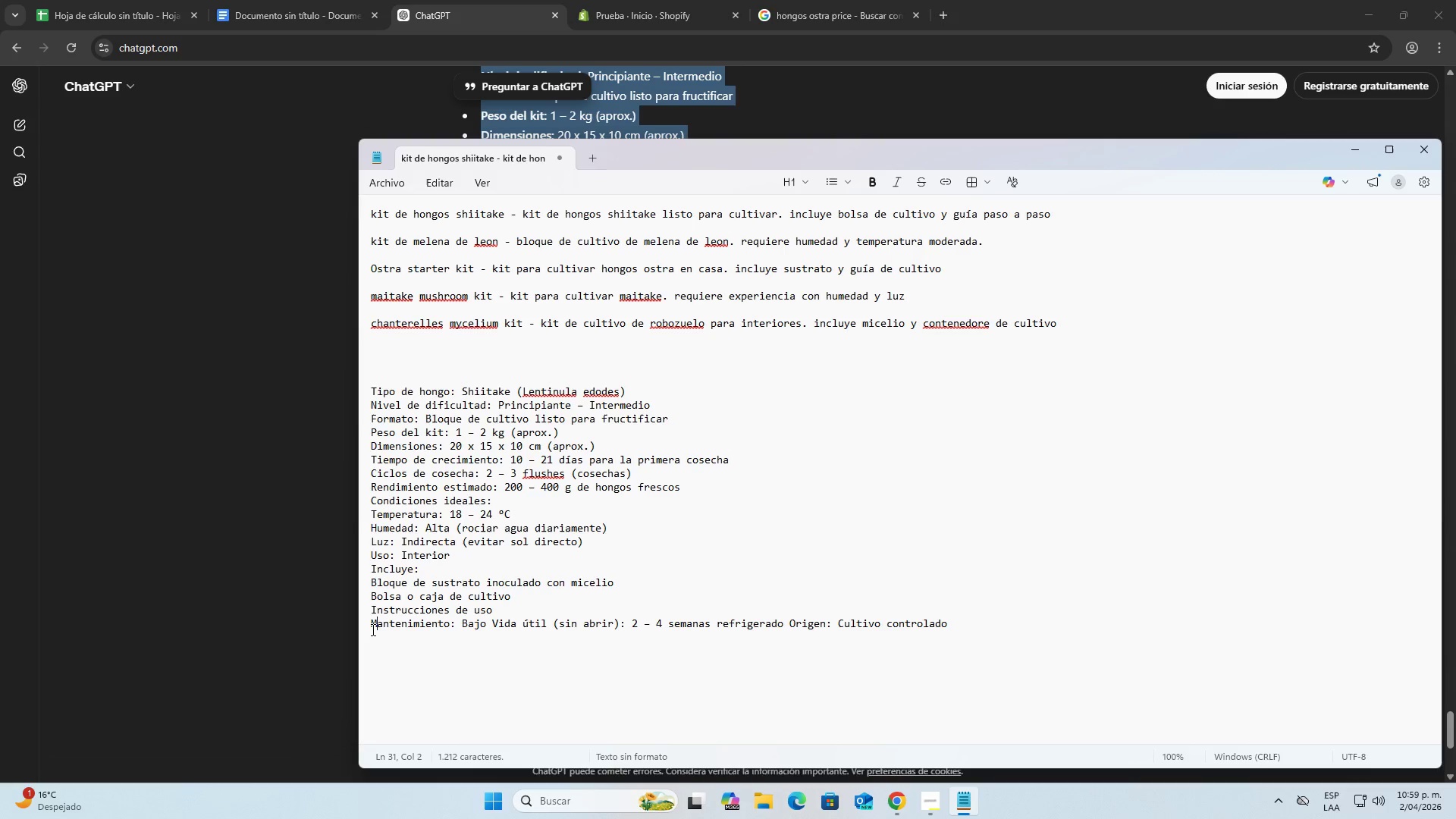 
triple_click([372, 629])
 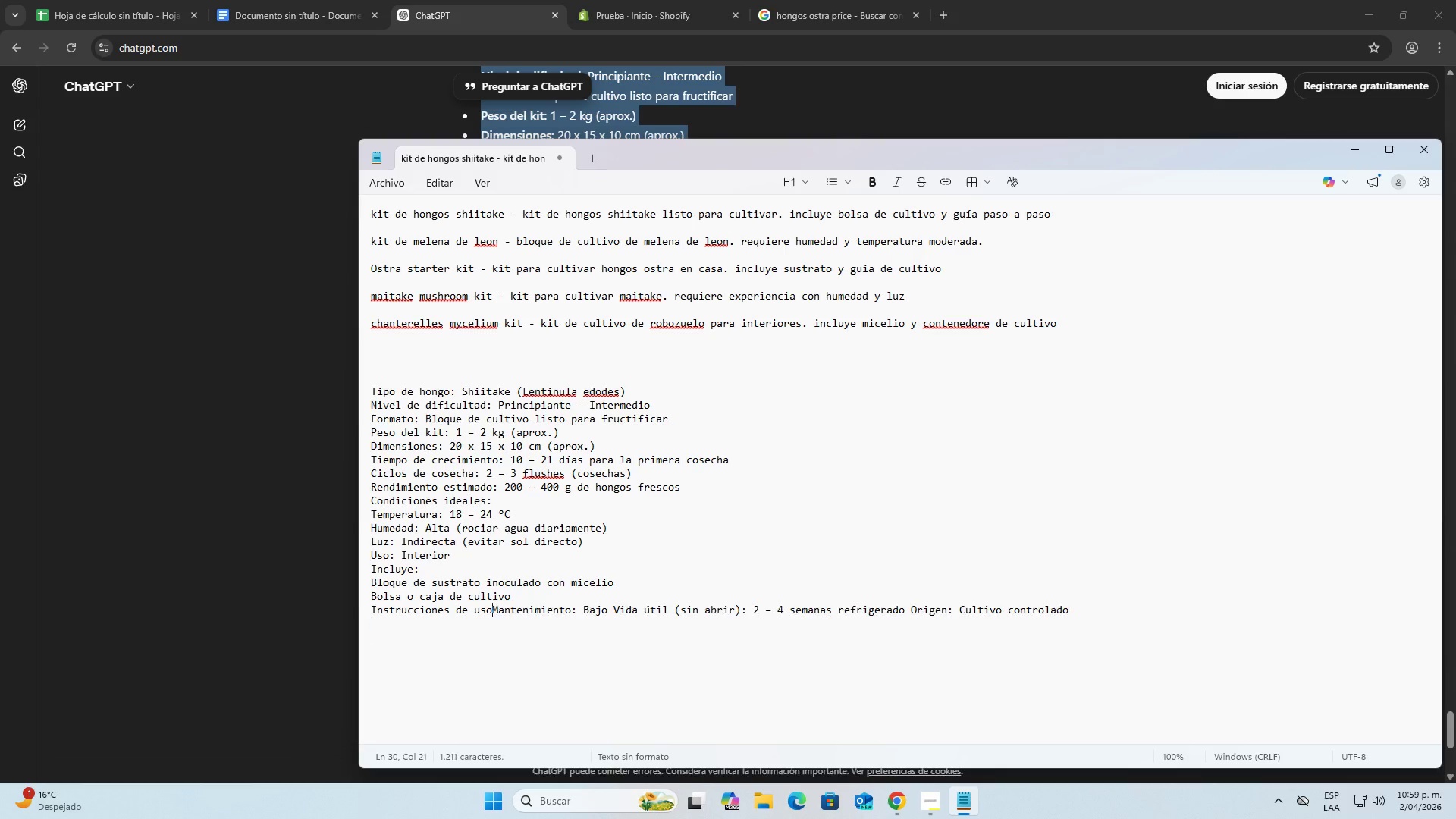 
key(Backspace)
 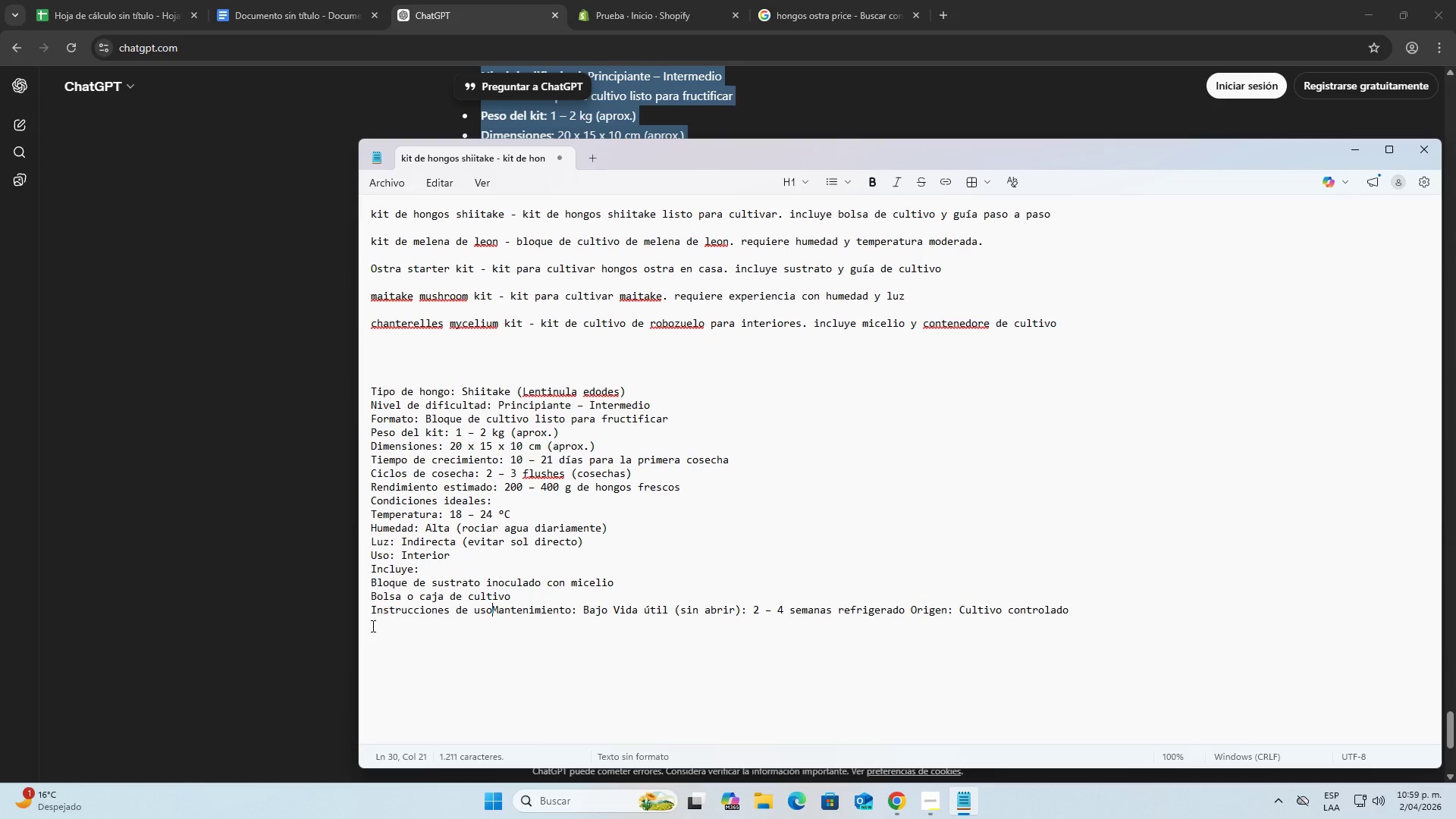 
key(Space)
 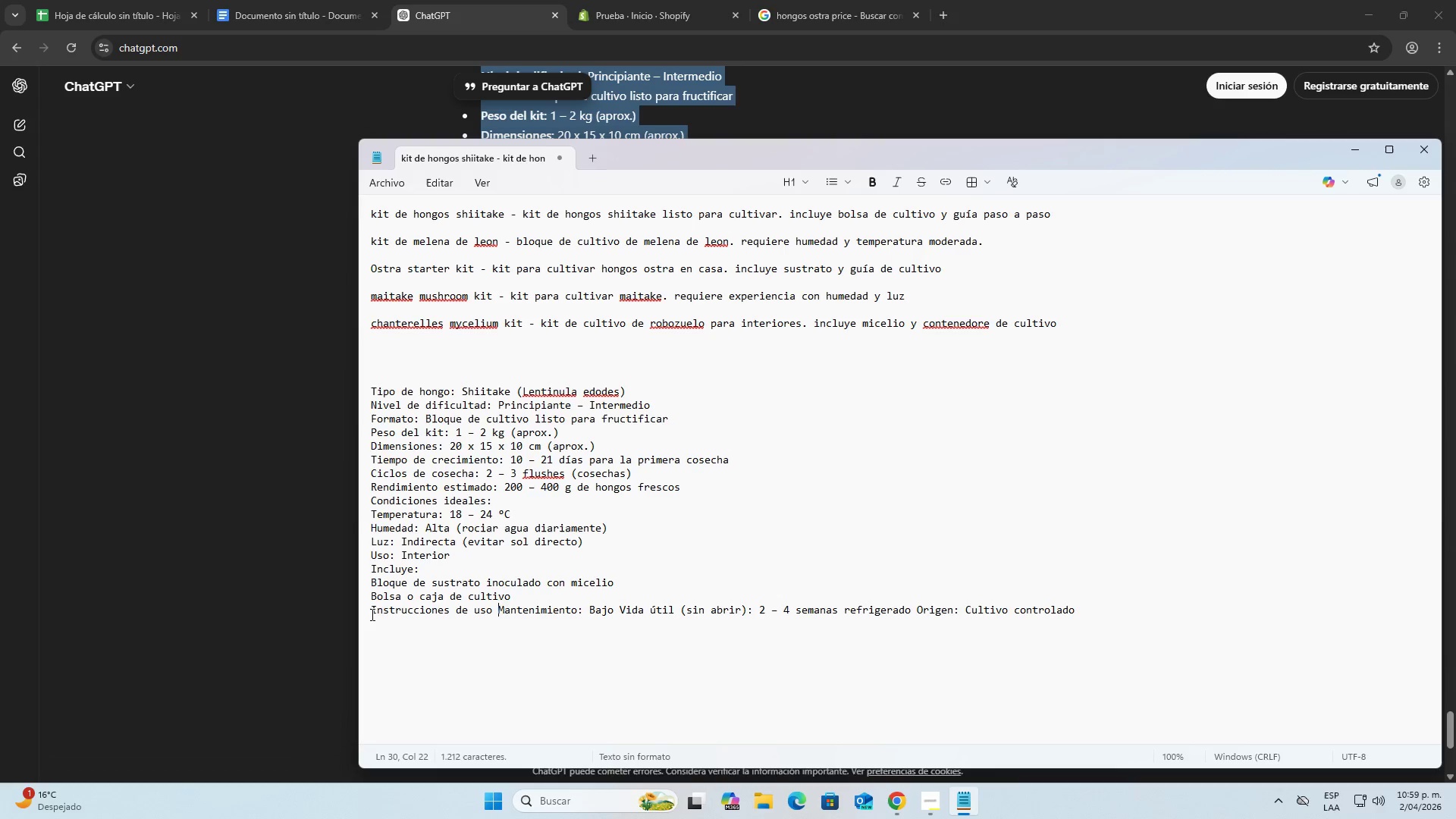 
left_click([371, 614])
 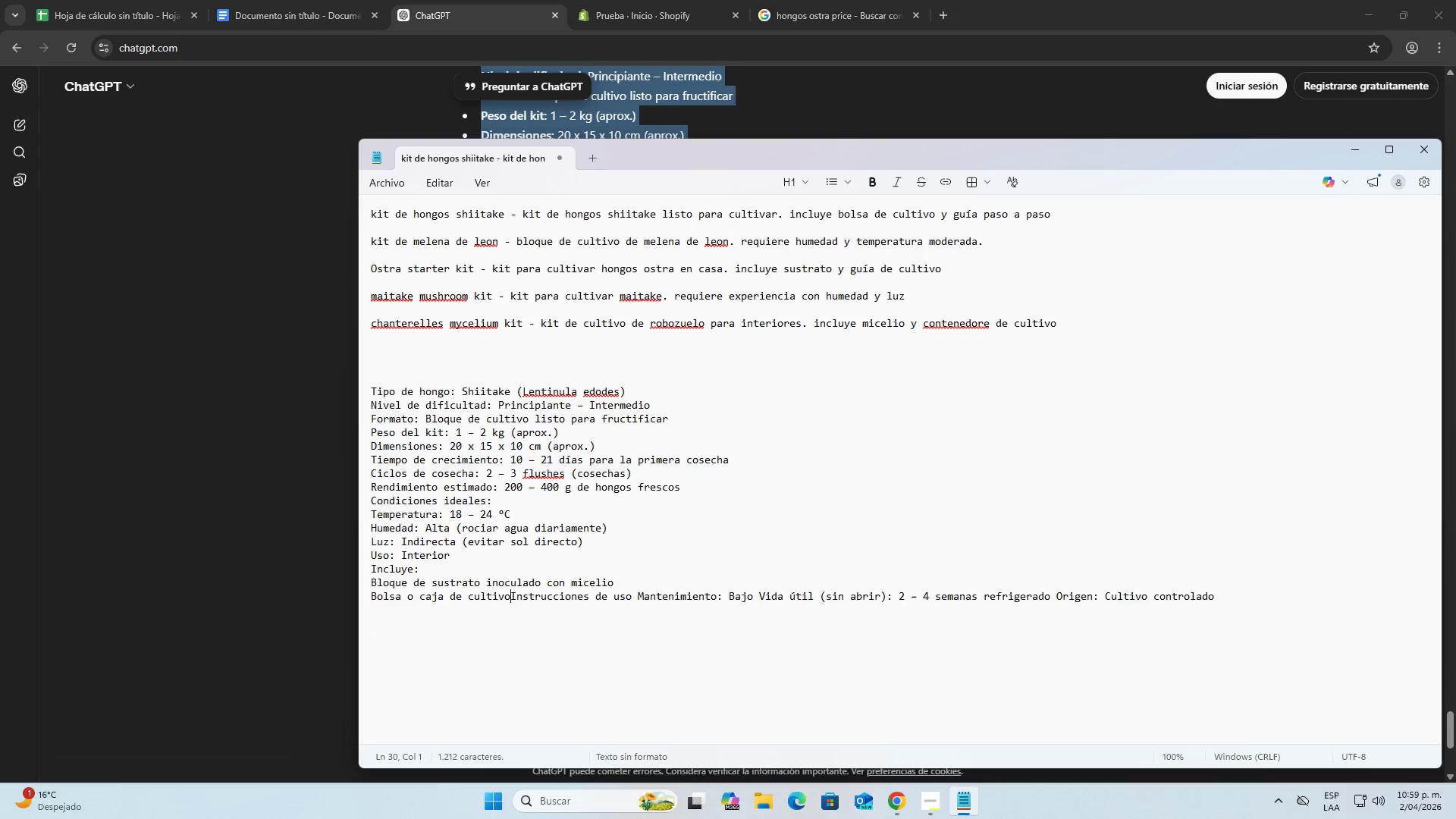 
key(Backspace)
 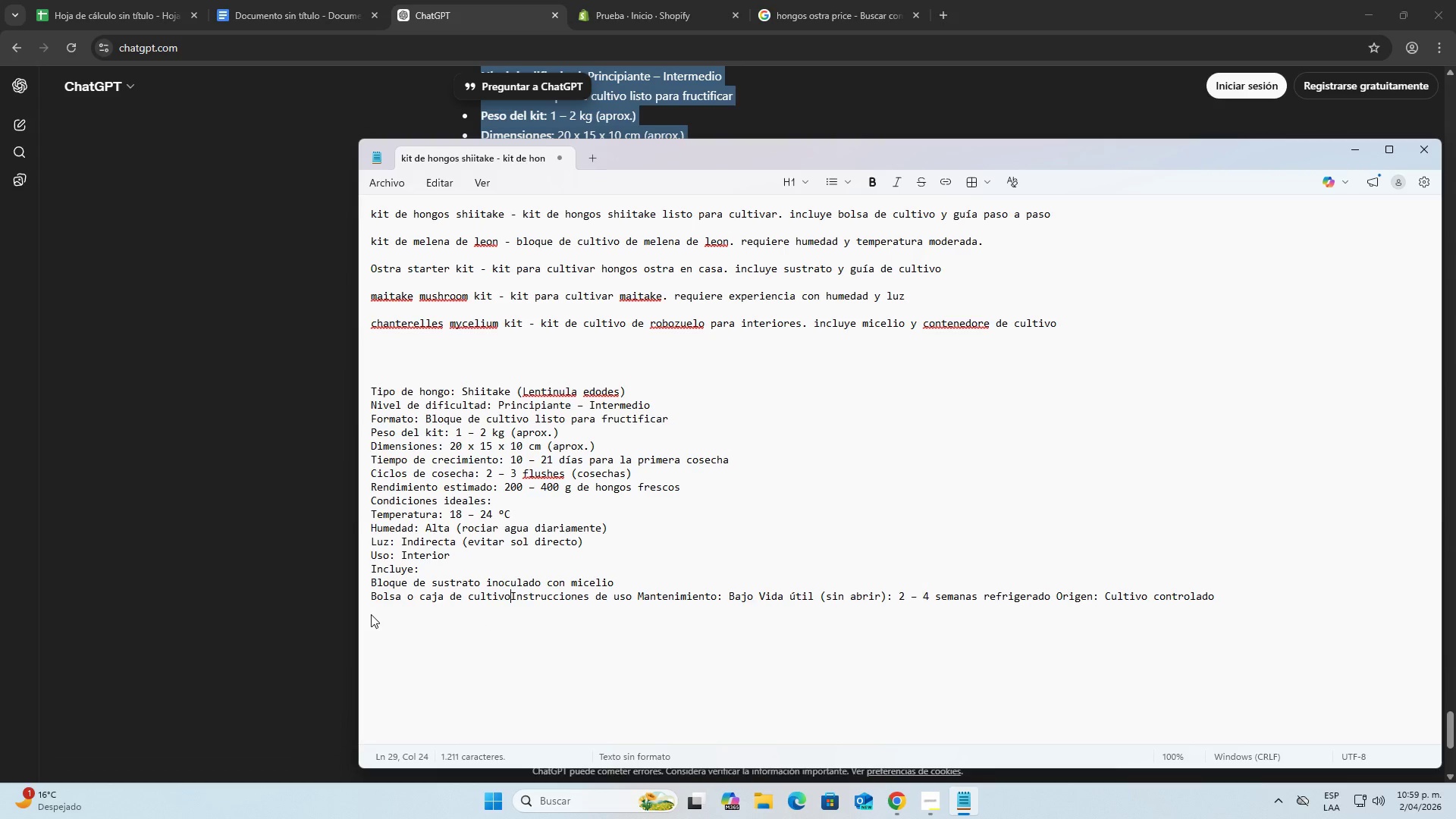 
key(Space)
 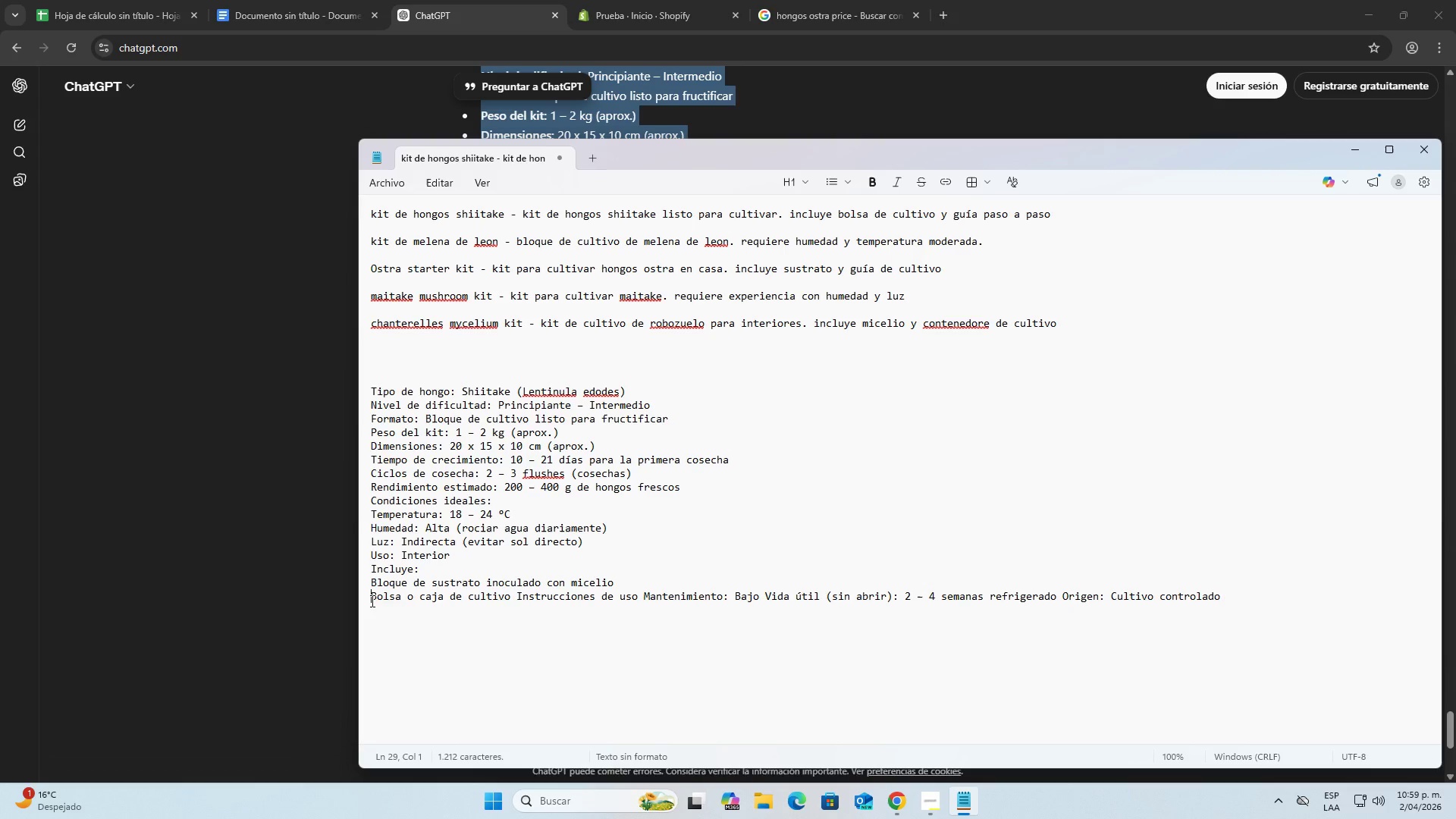 
left_click([371, 601])
 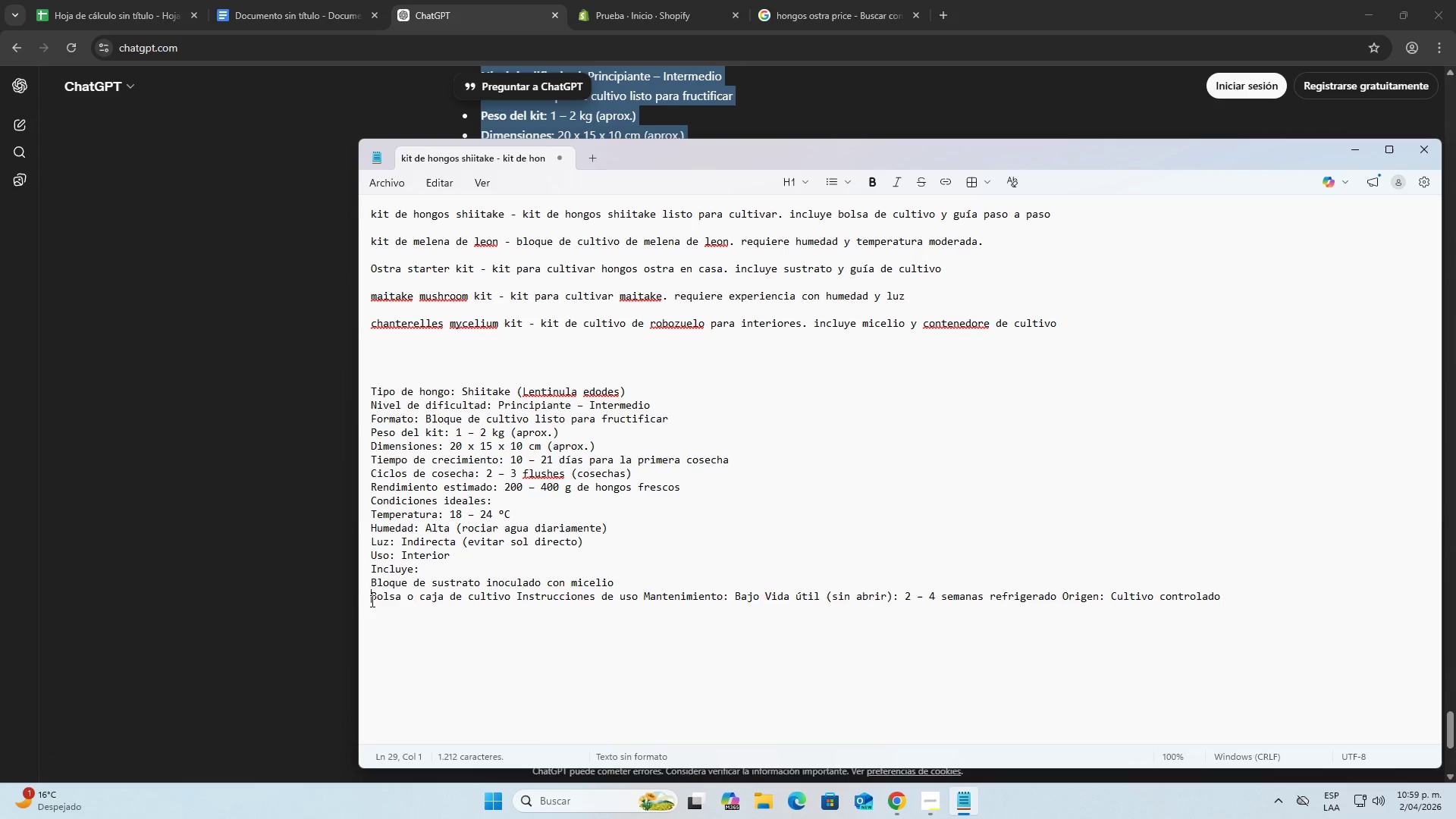 
key(Backspace)
 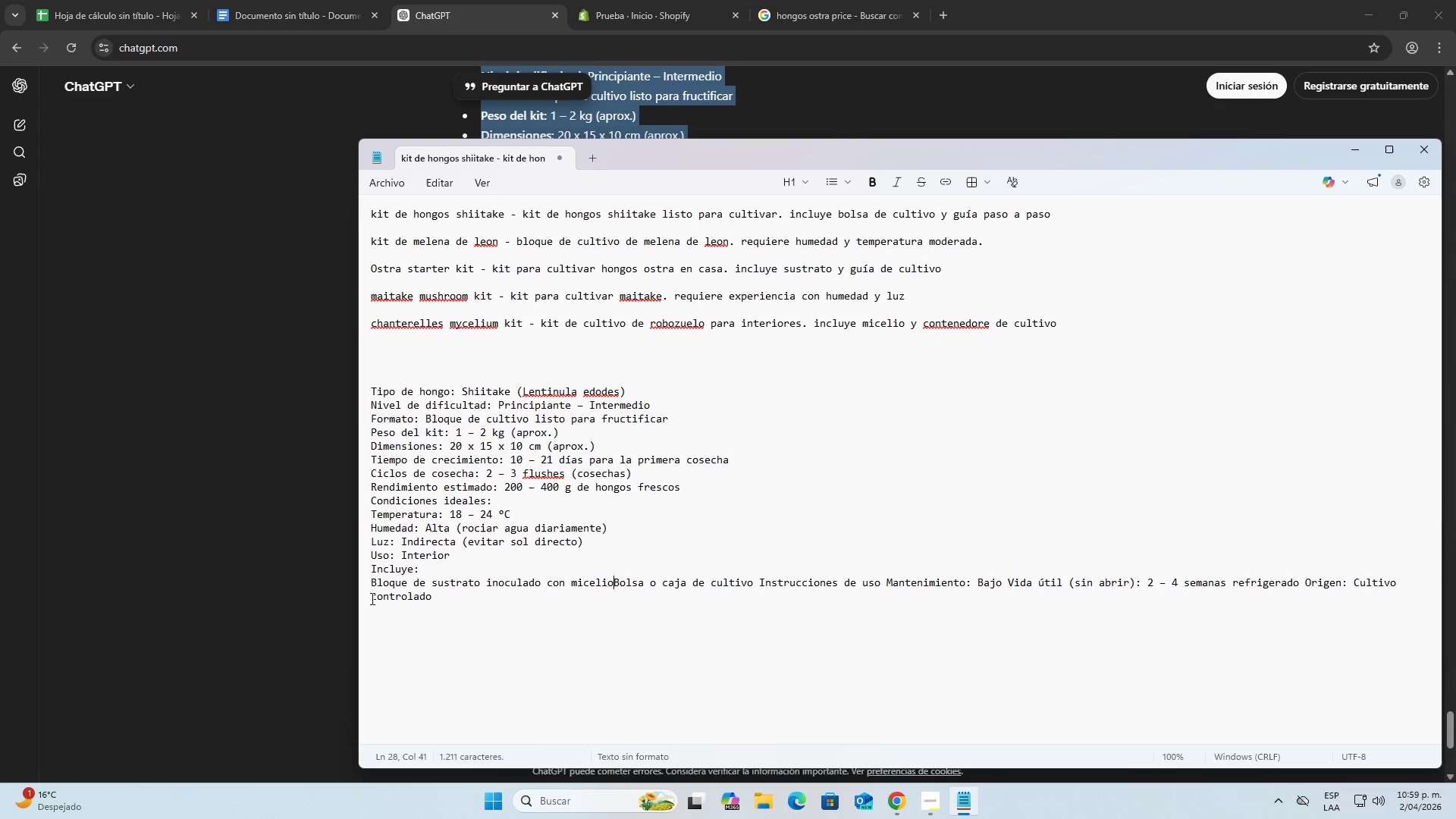 
key(Space)
 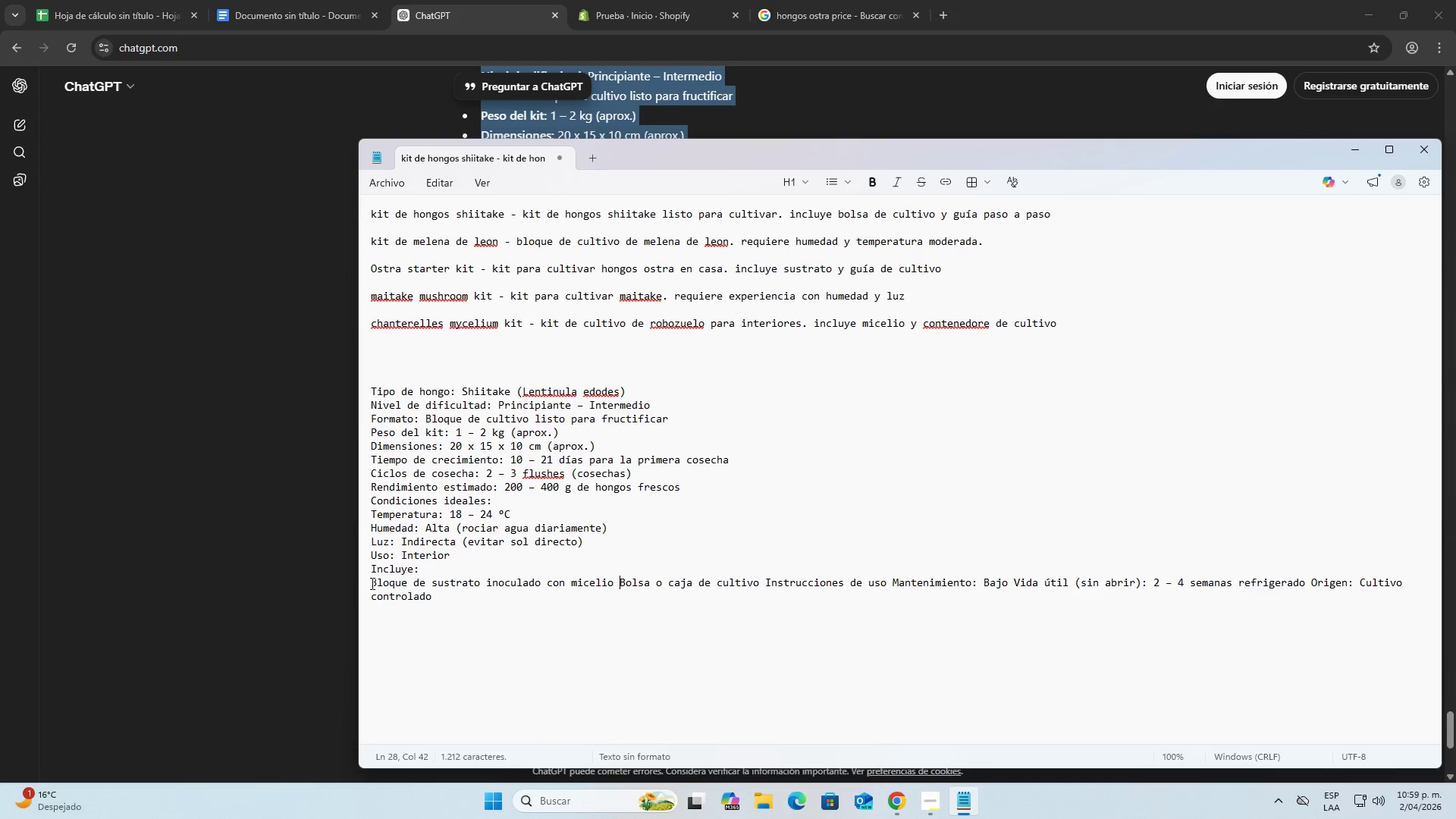 
left_click([371, 583])
 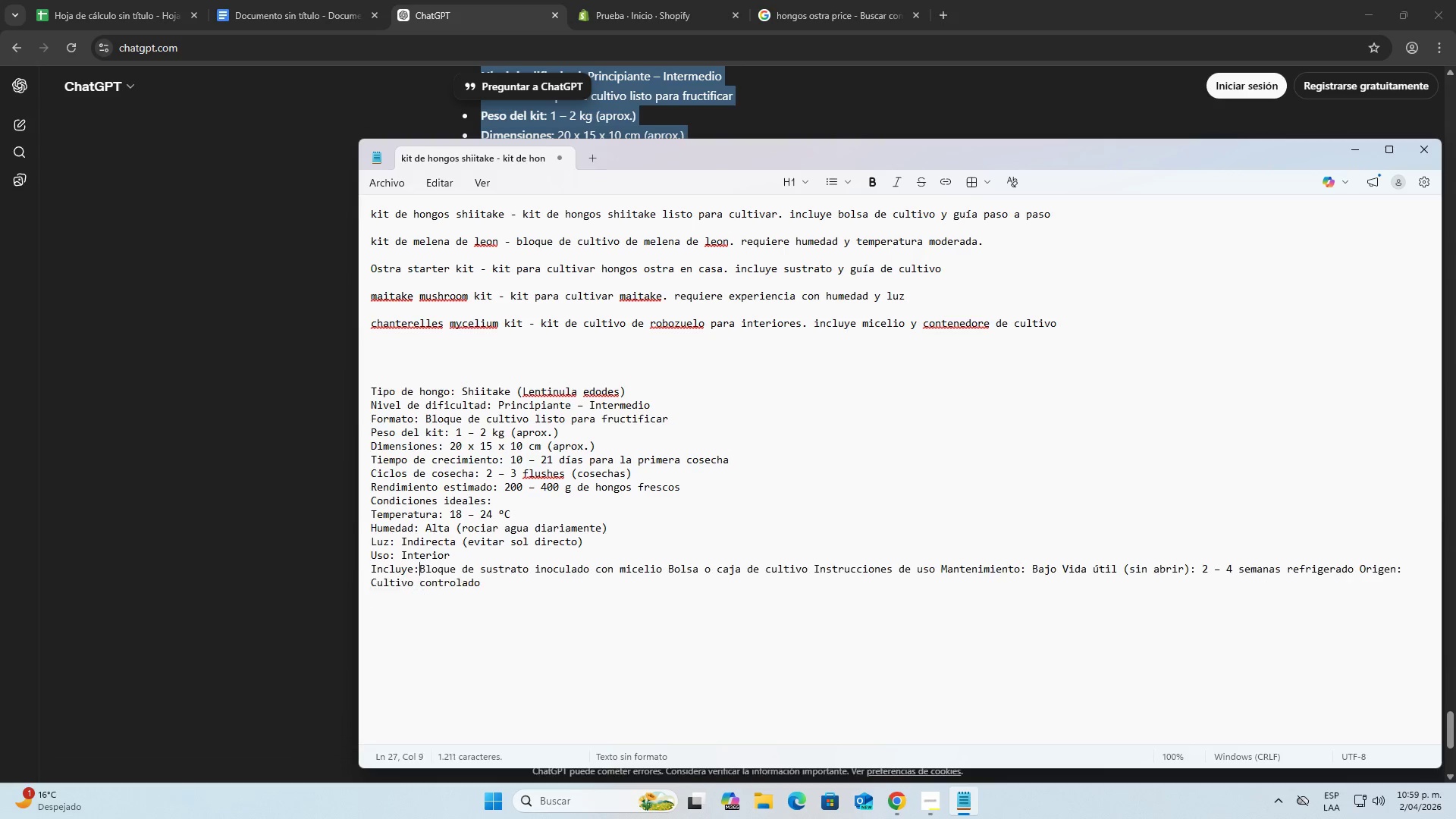 
key(Backspace)
 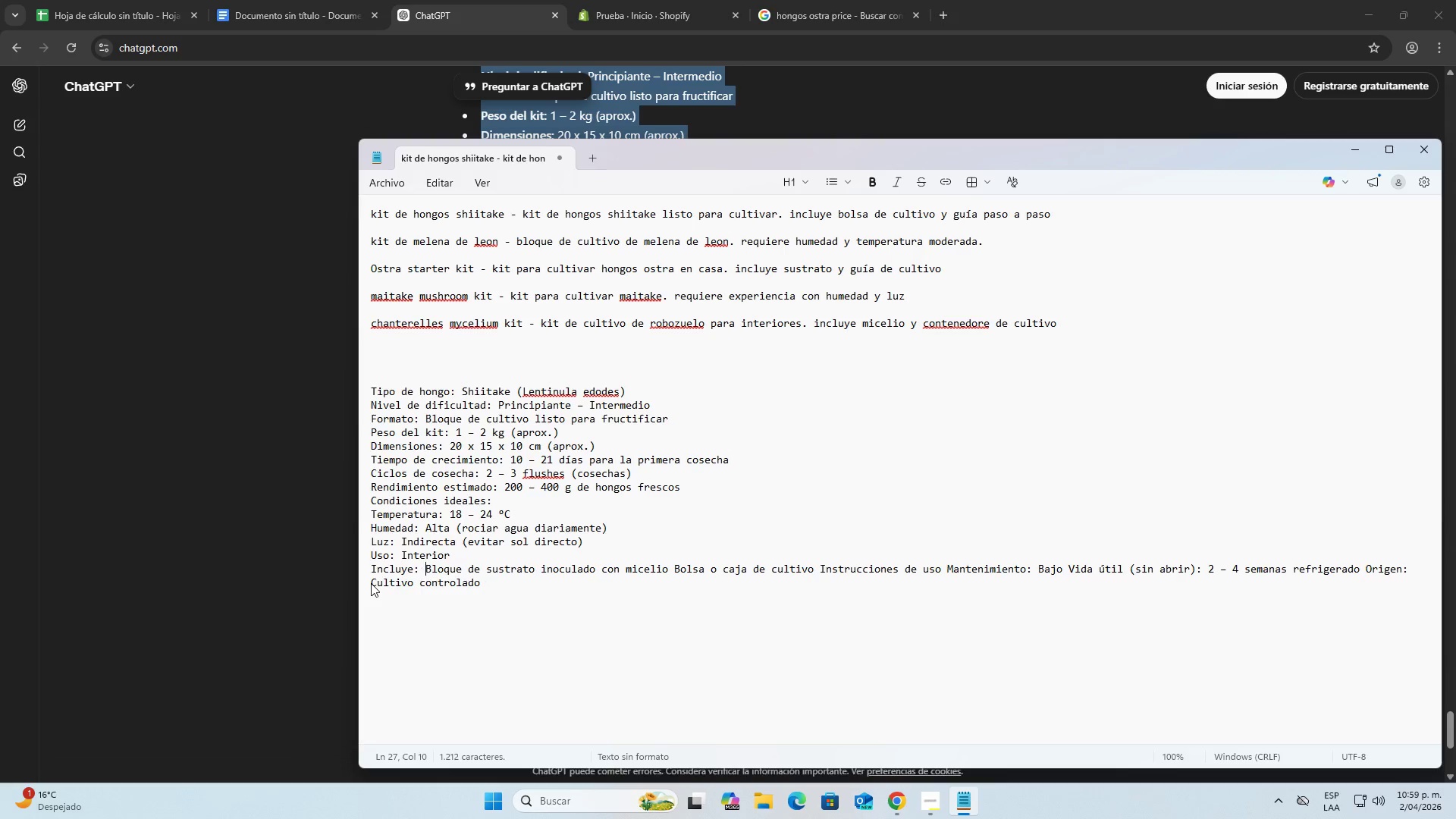 
key(Space)
 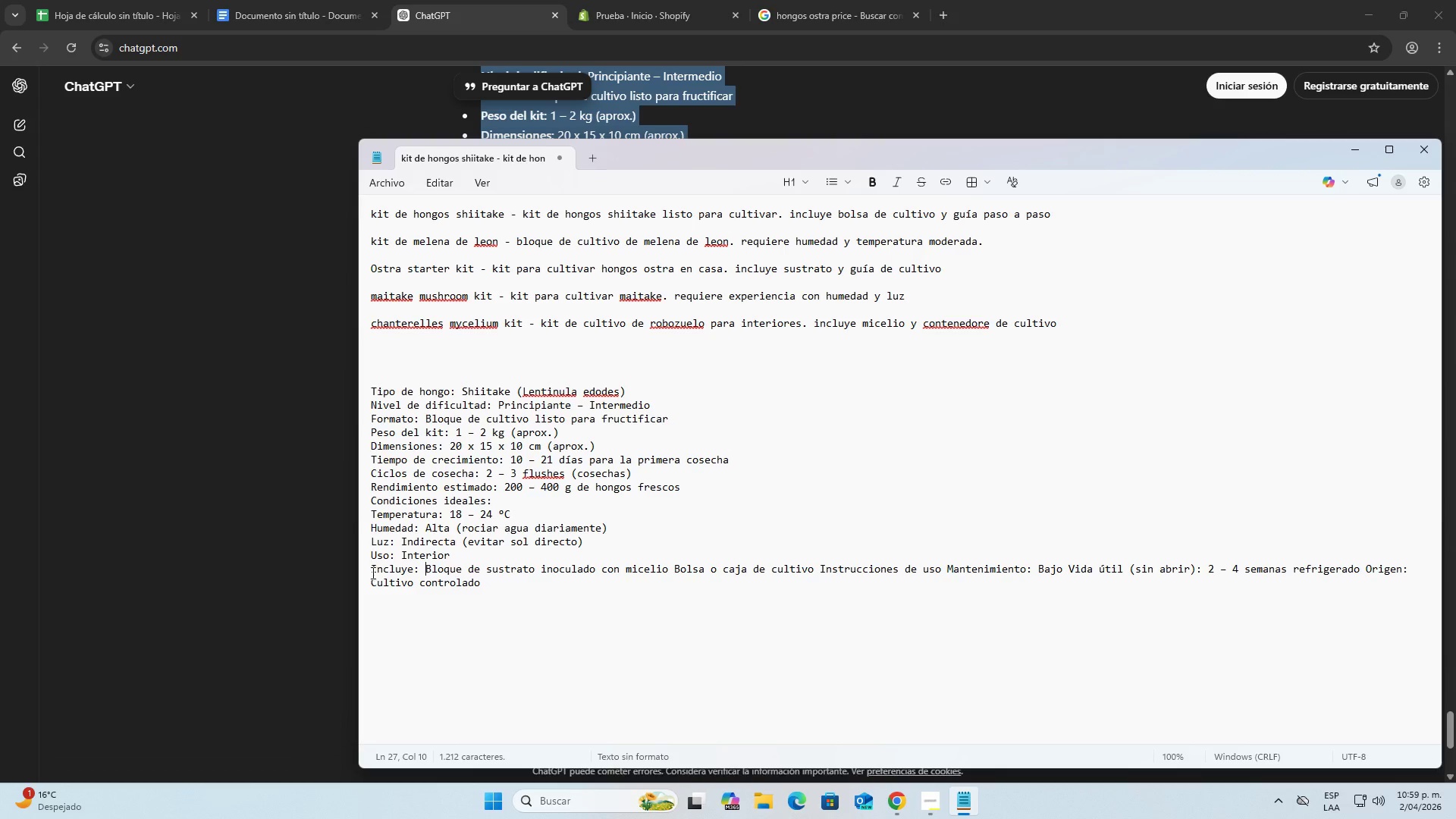 
left_click([372, 573])
 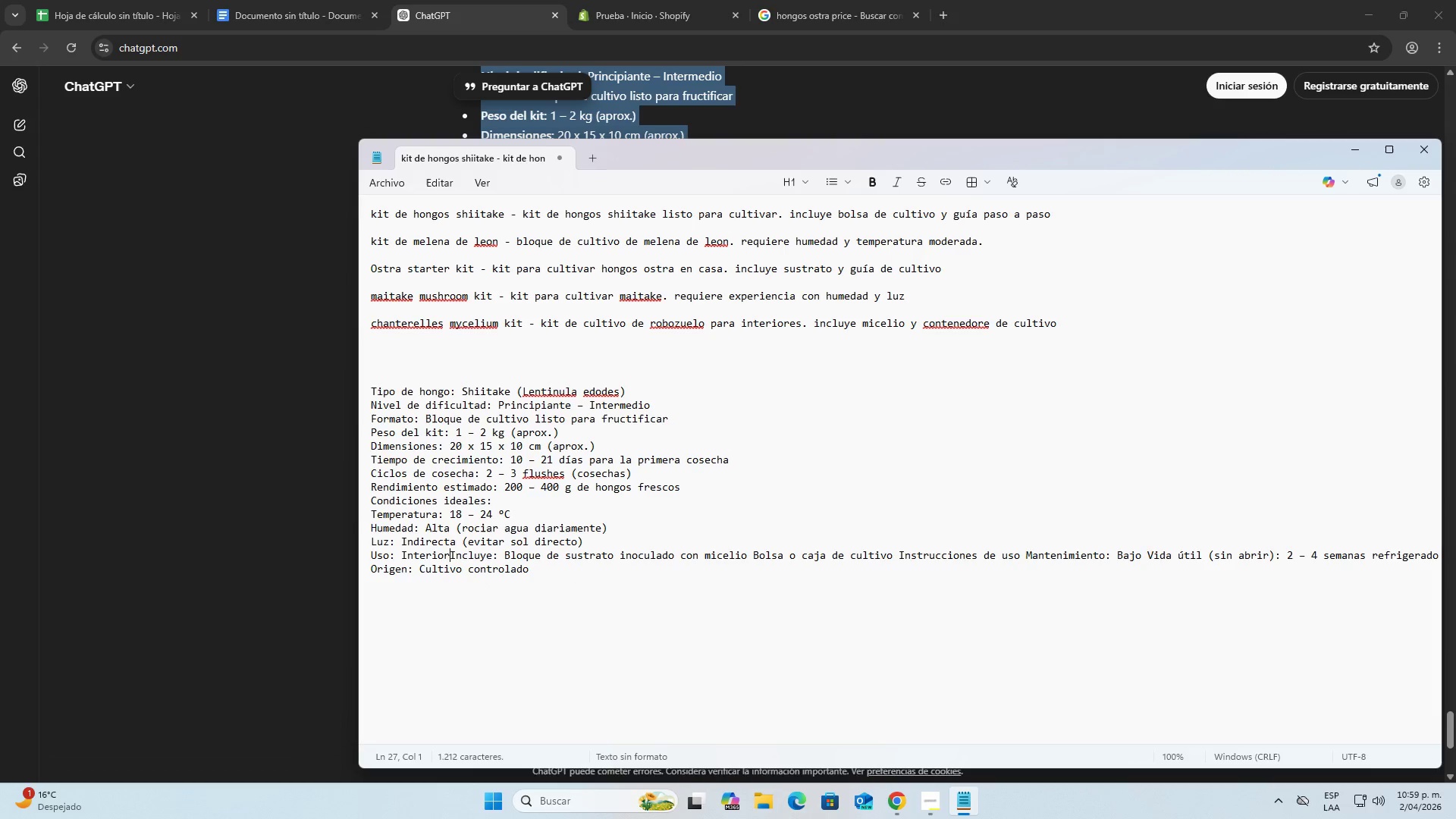 
key(Backspace)
 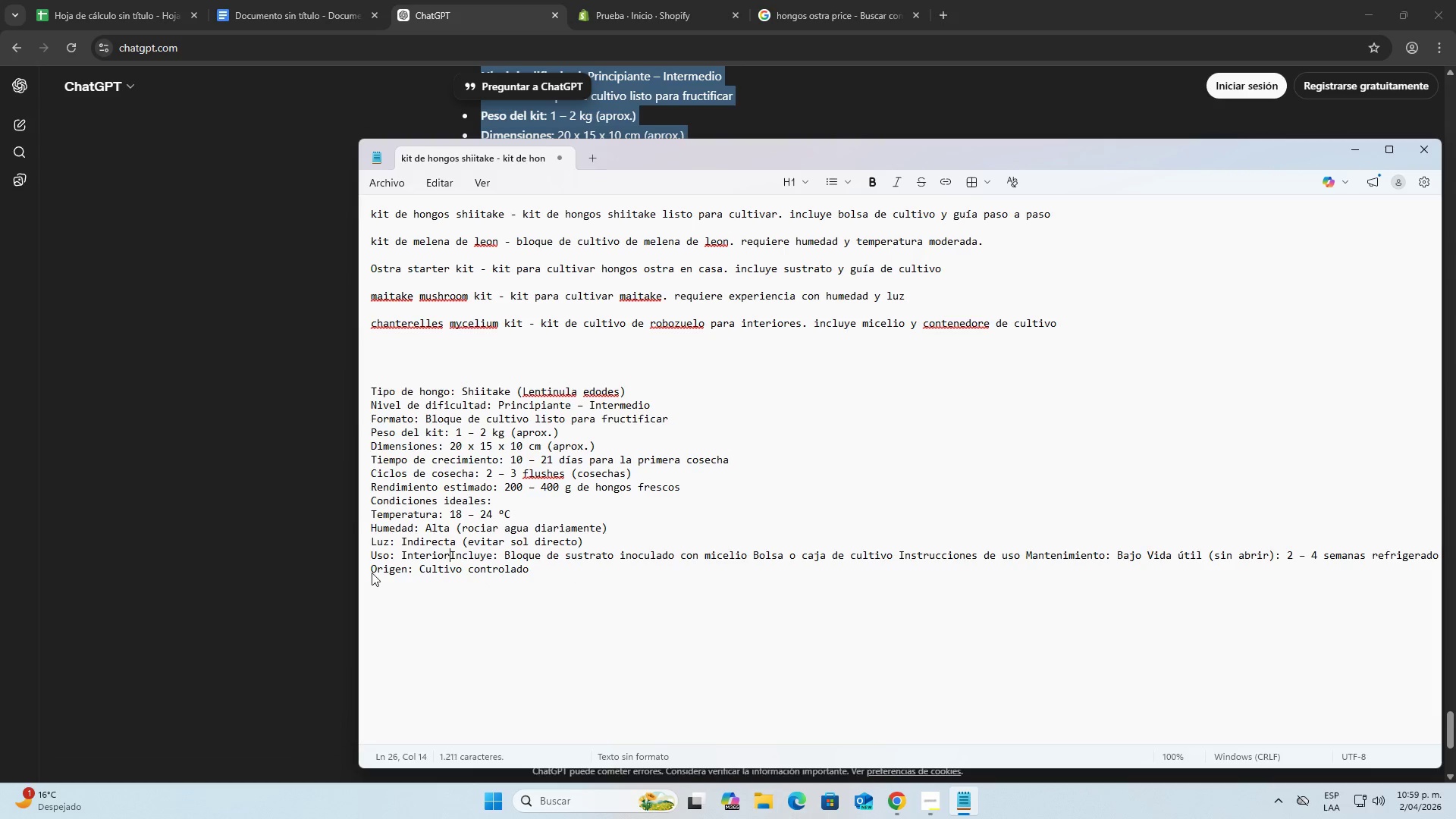 
key(Space)
 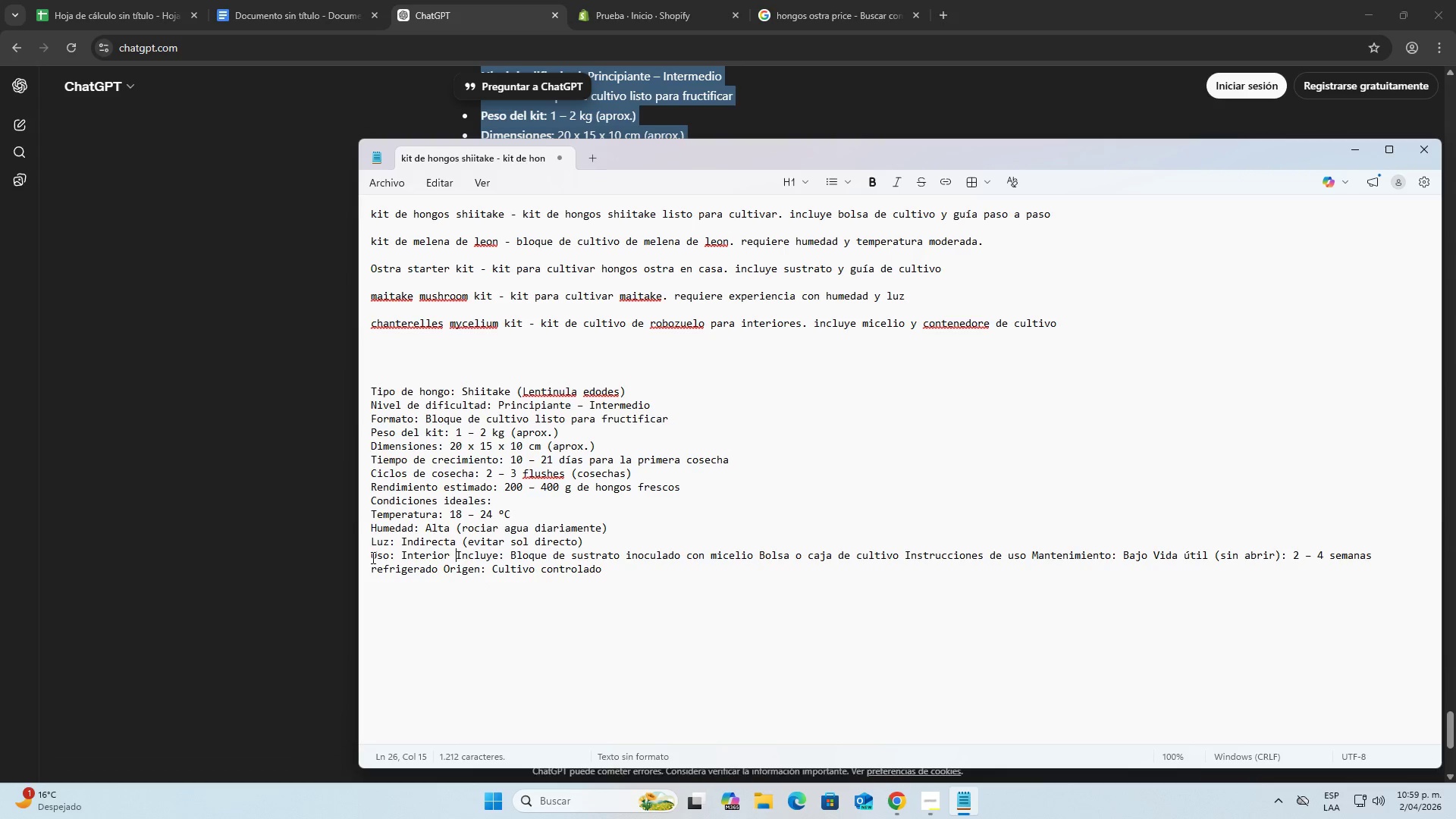 
left_click([372, 557])
 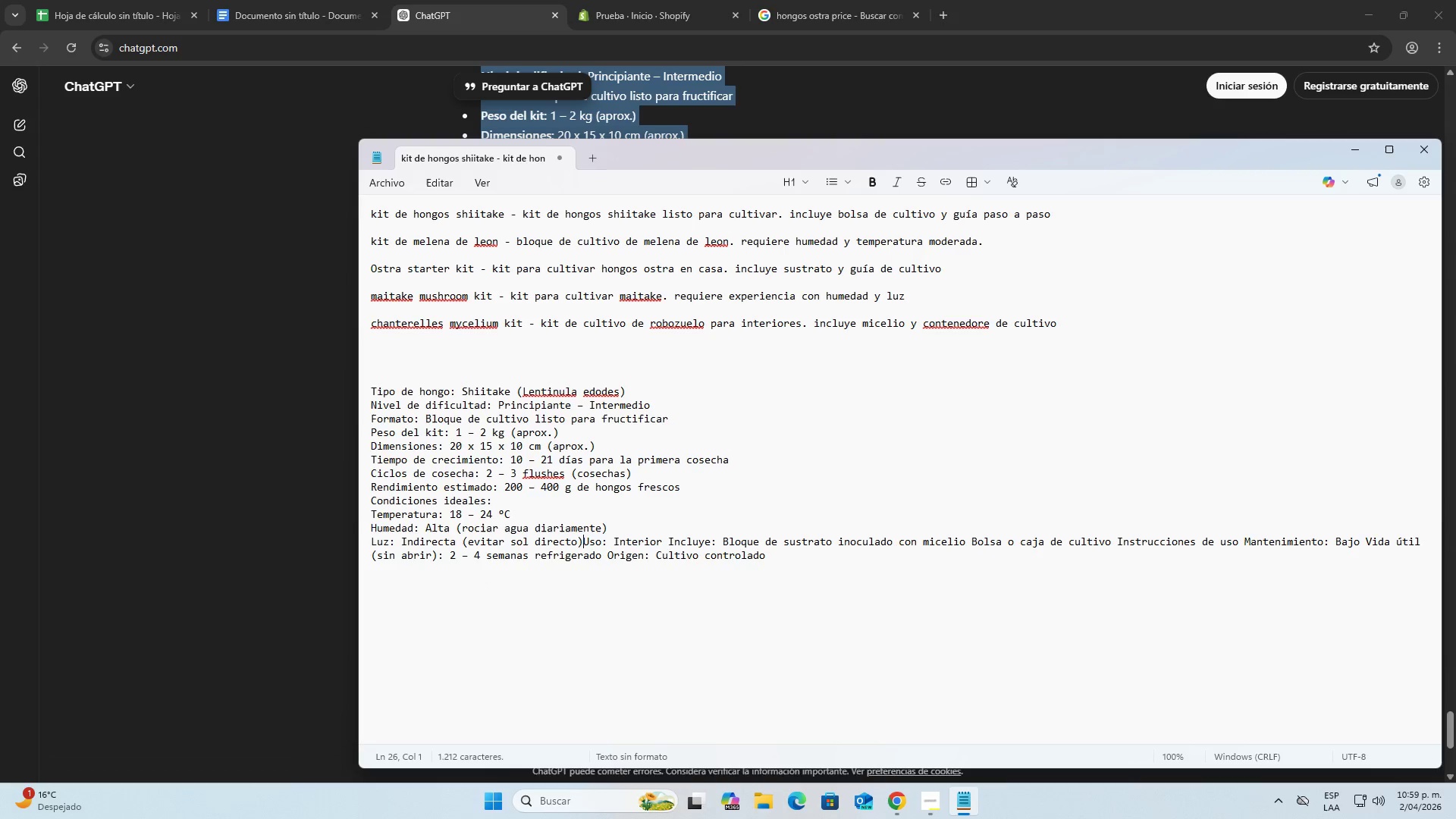 
key(Backspace)
 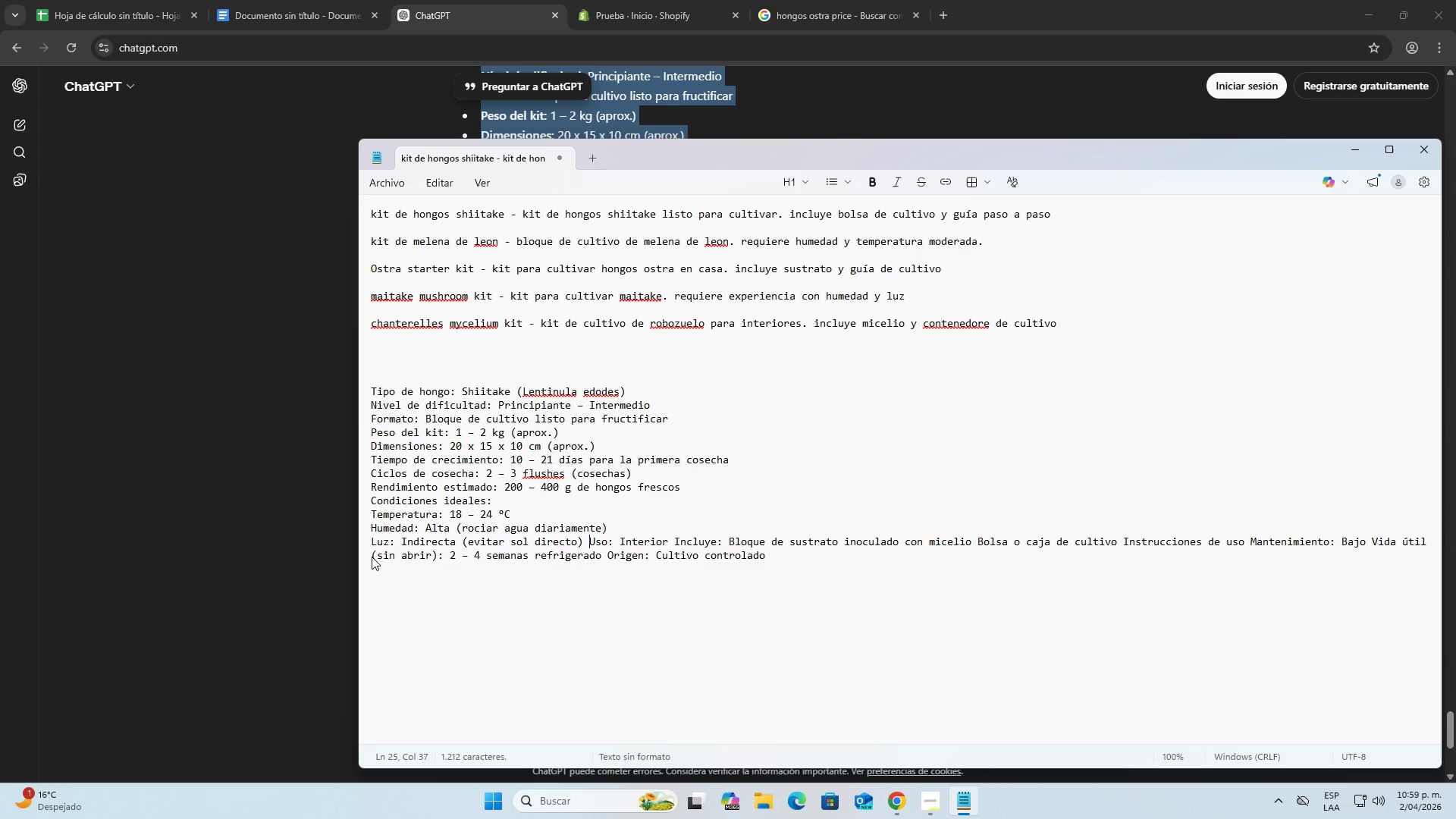 
key(Space)
 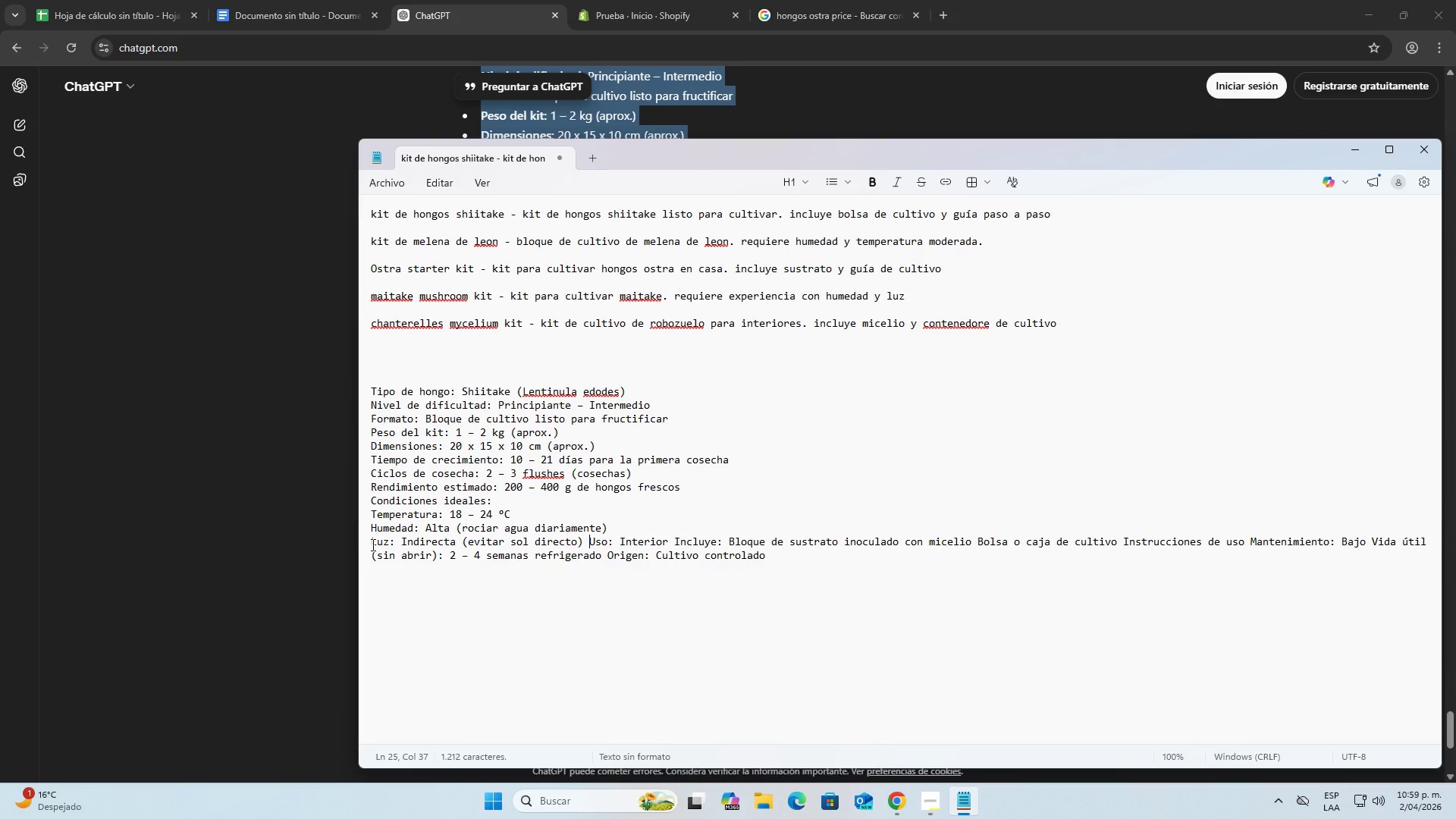 
left_click([372, 544])
 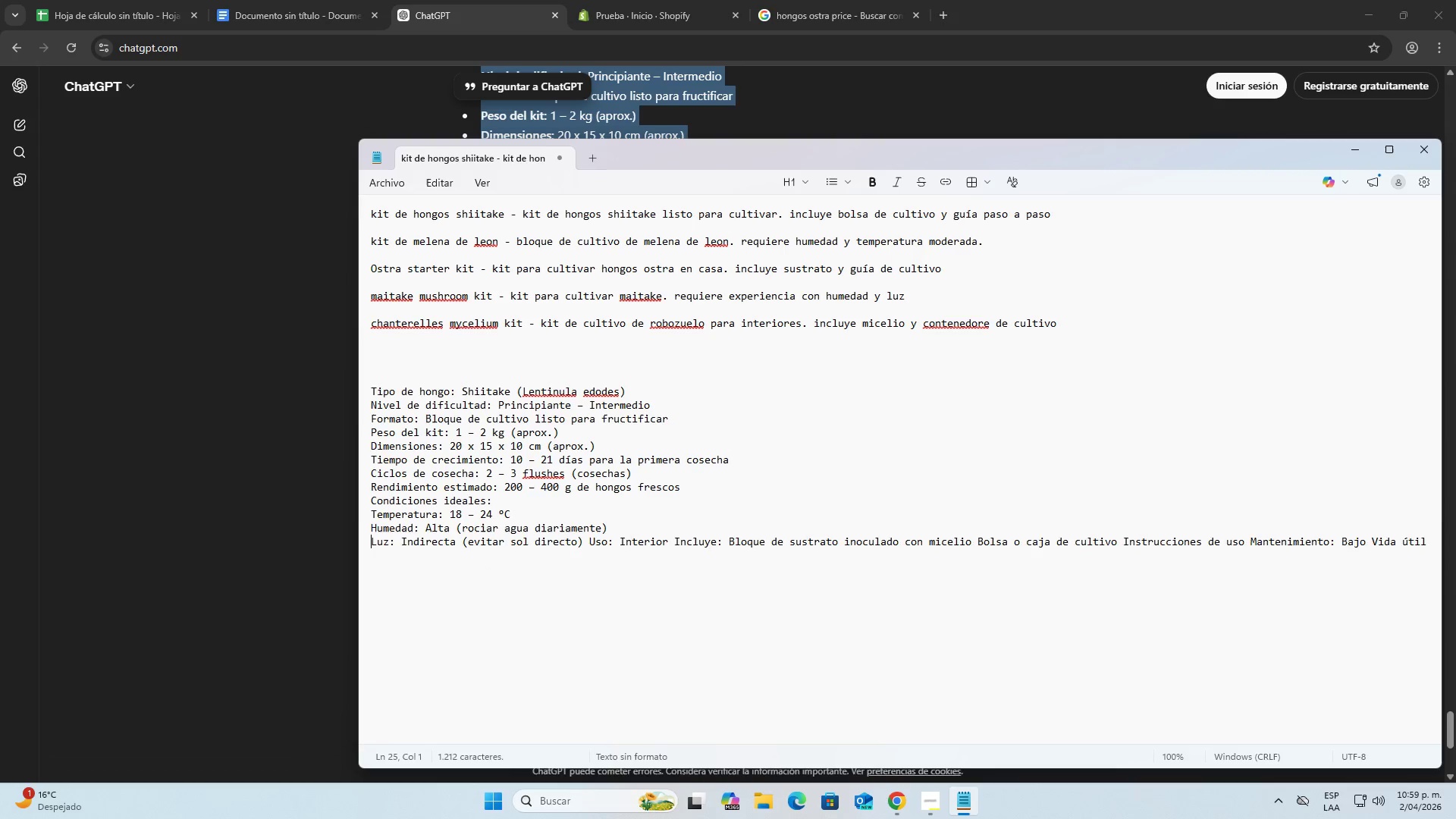 
key(Backspace)
 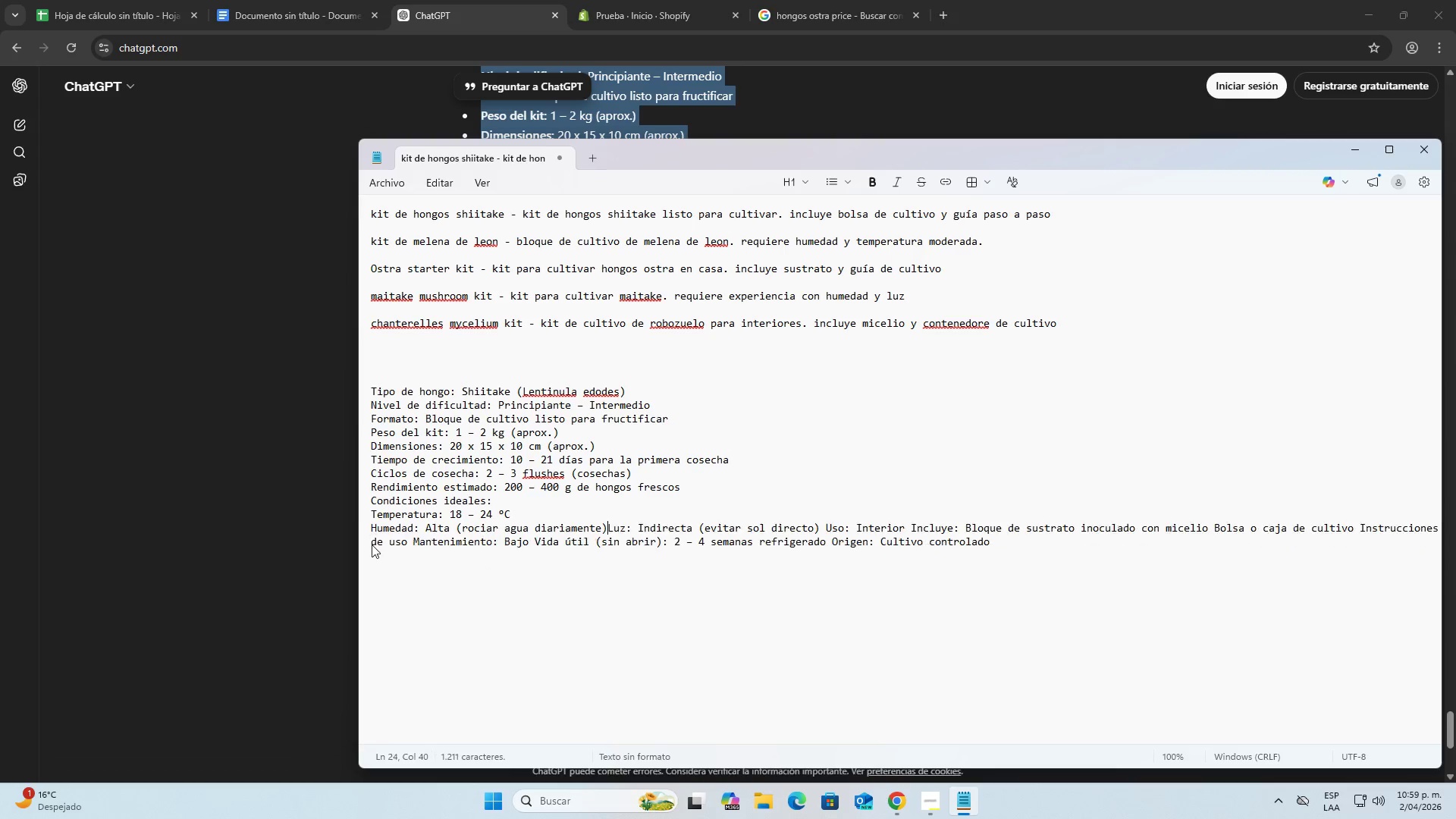 
key(Space)
 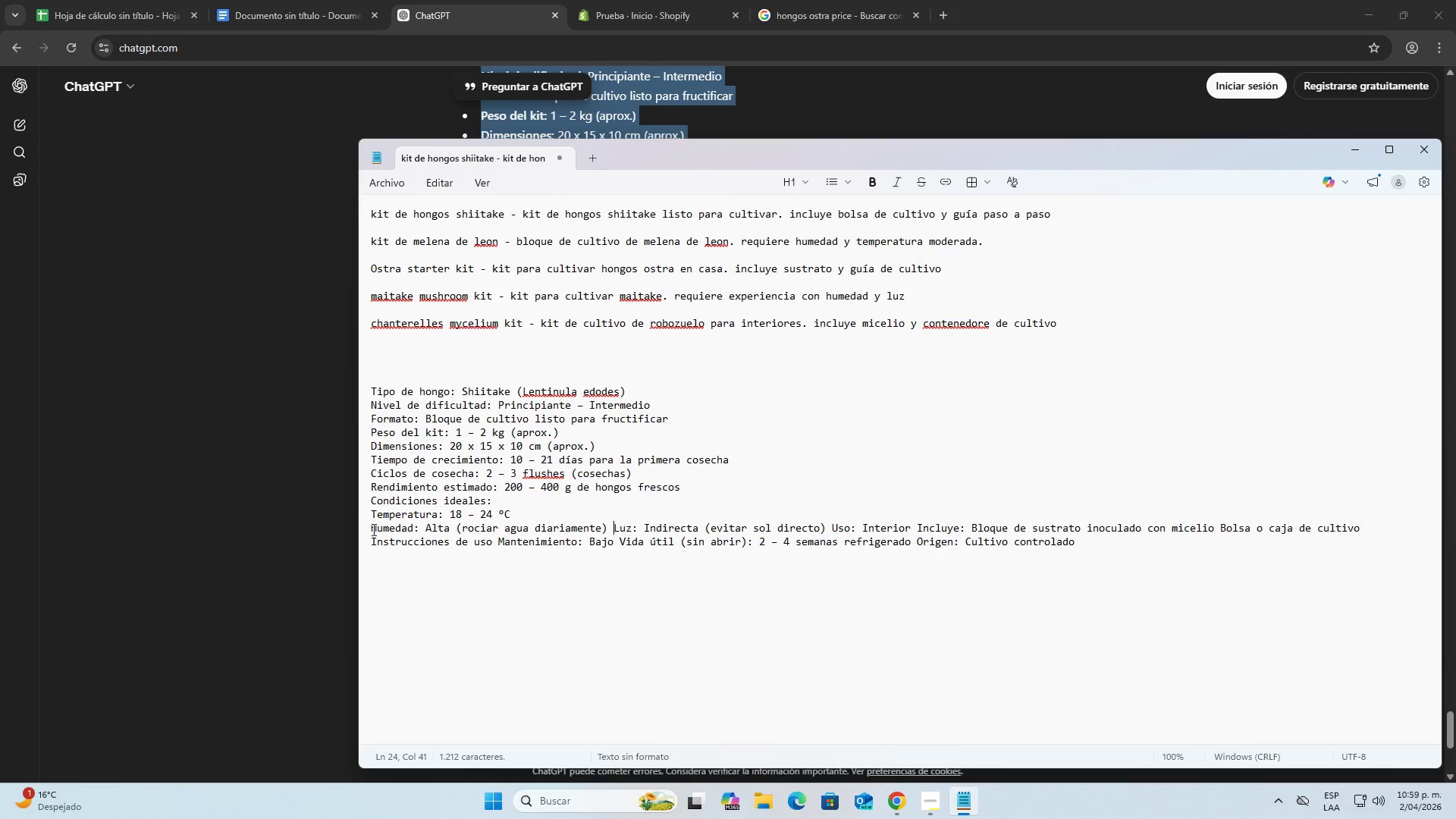 
left_click([372, 529])
 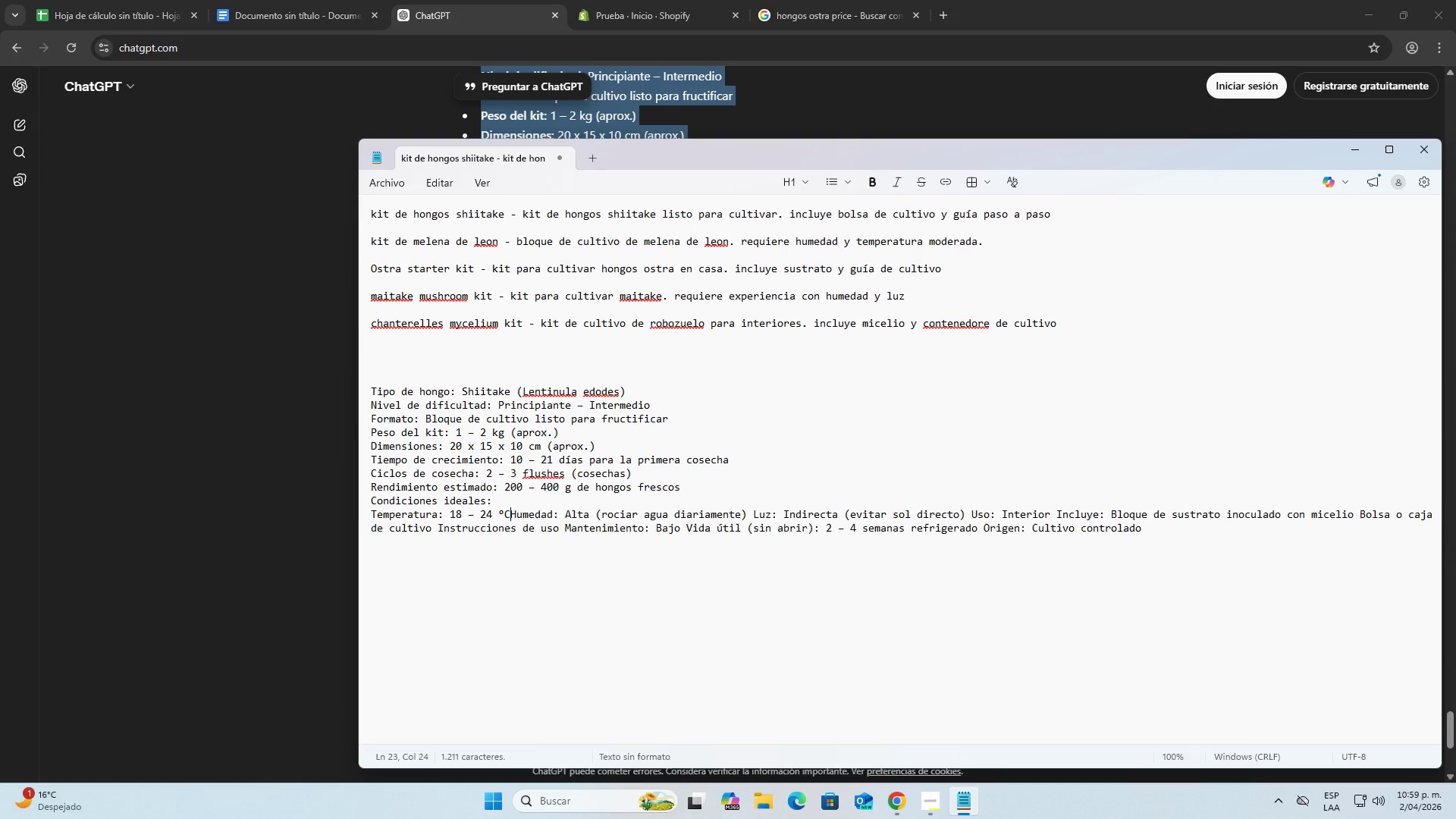 
key(Backspace)
 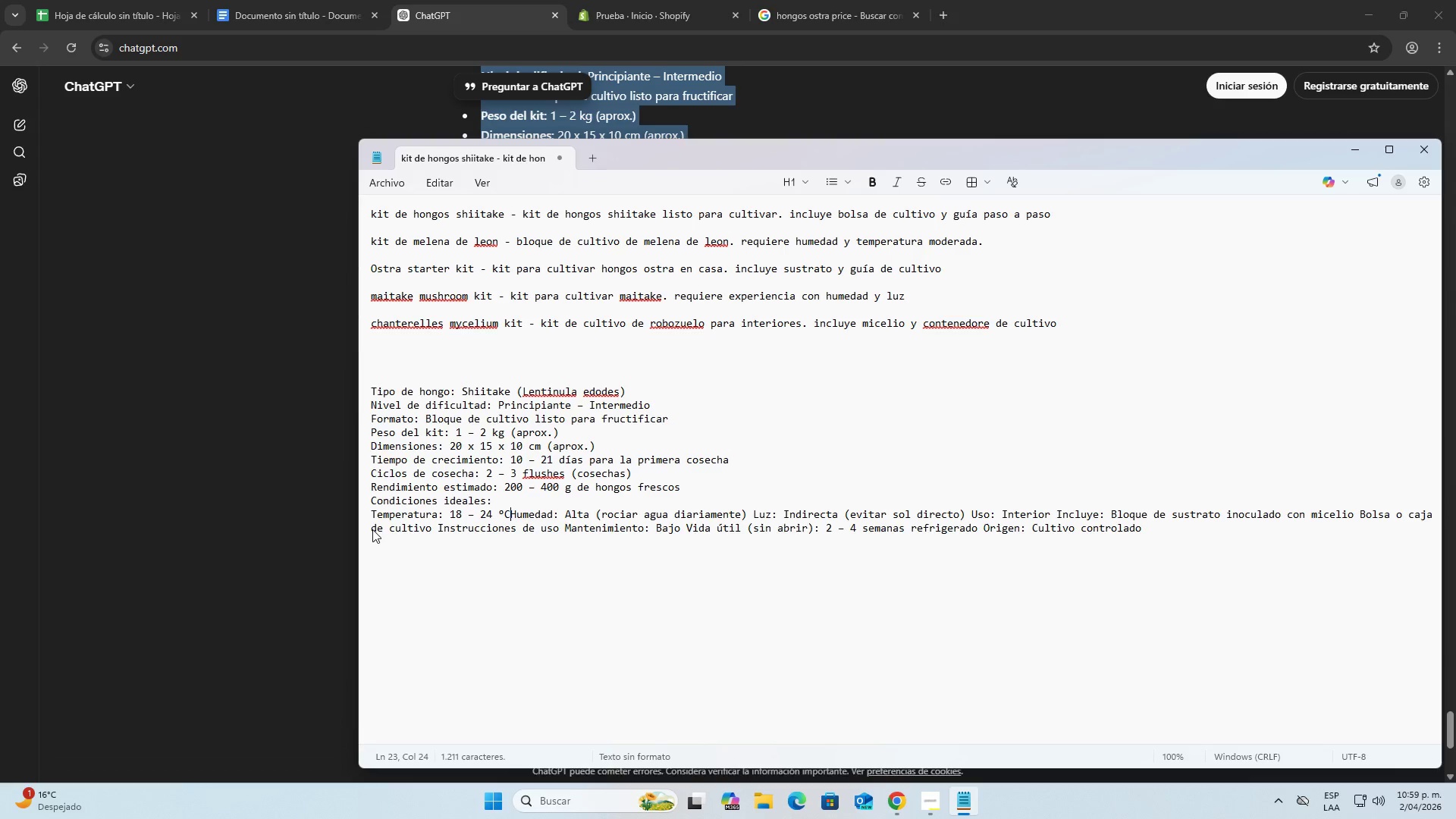 
key(Space)
 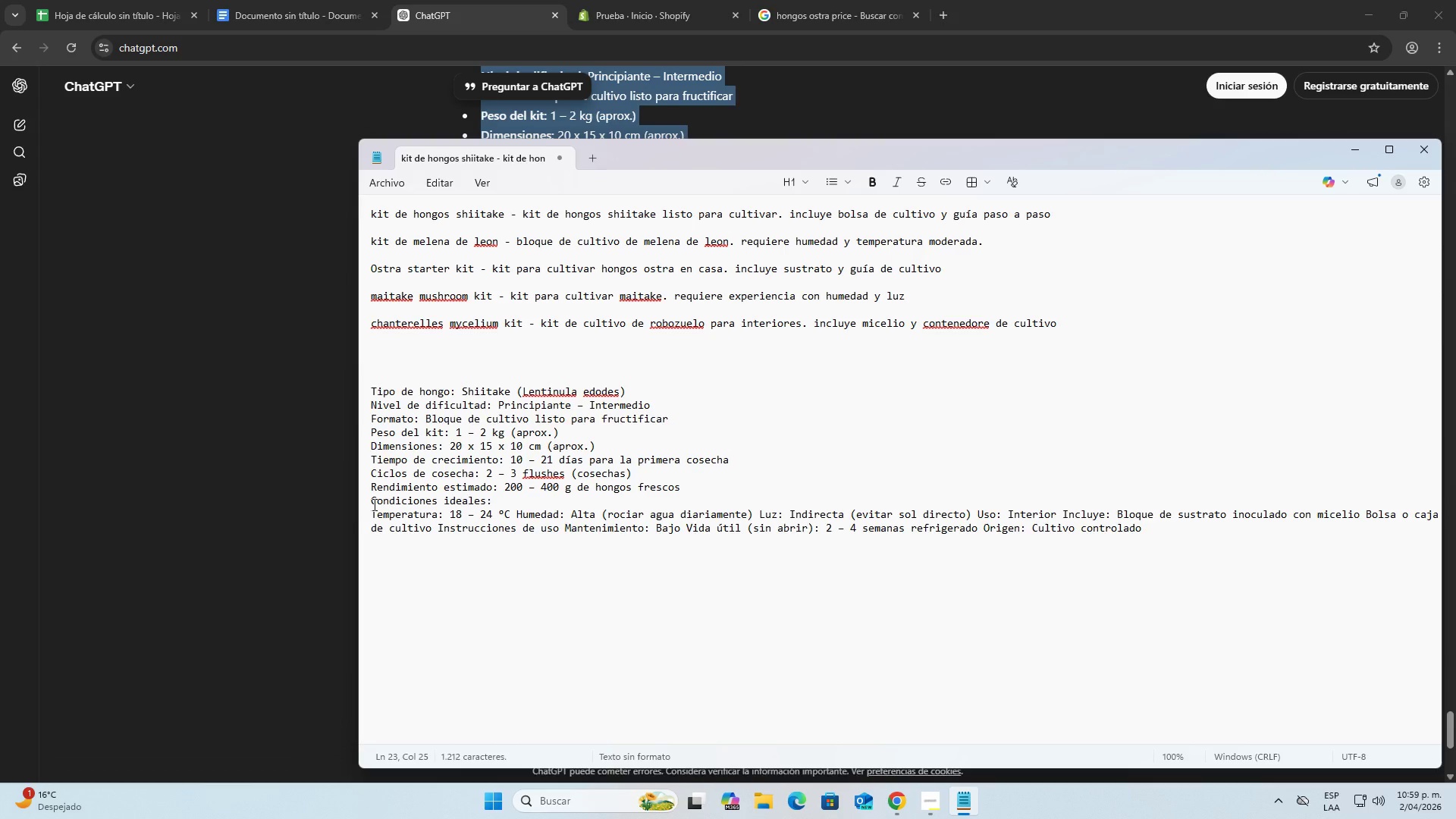 
left_click([373, 504])
 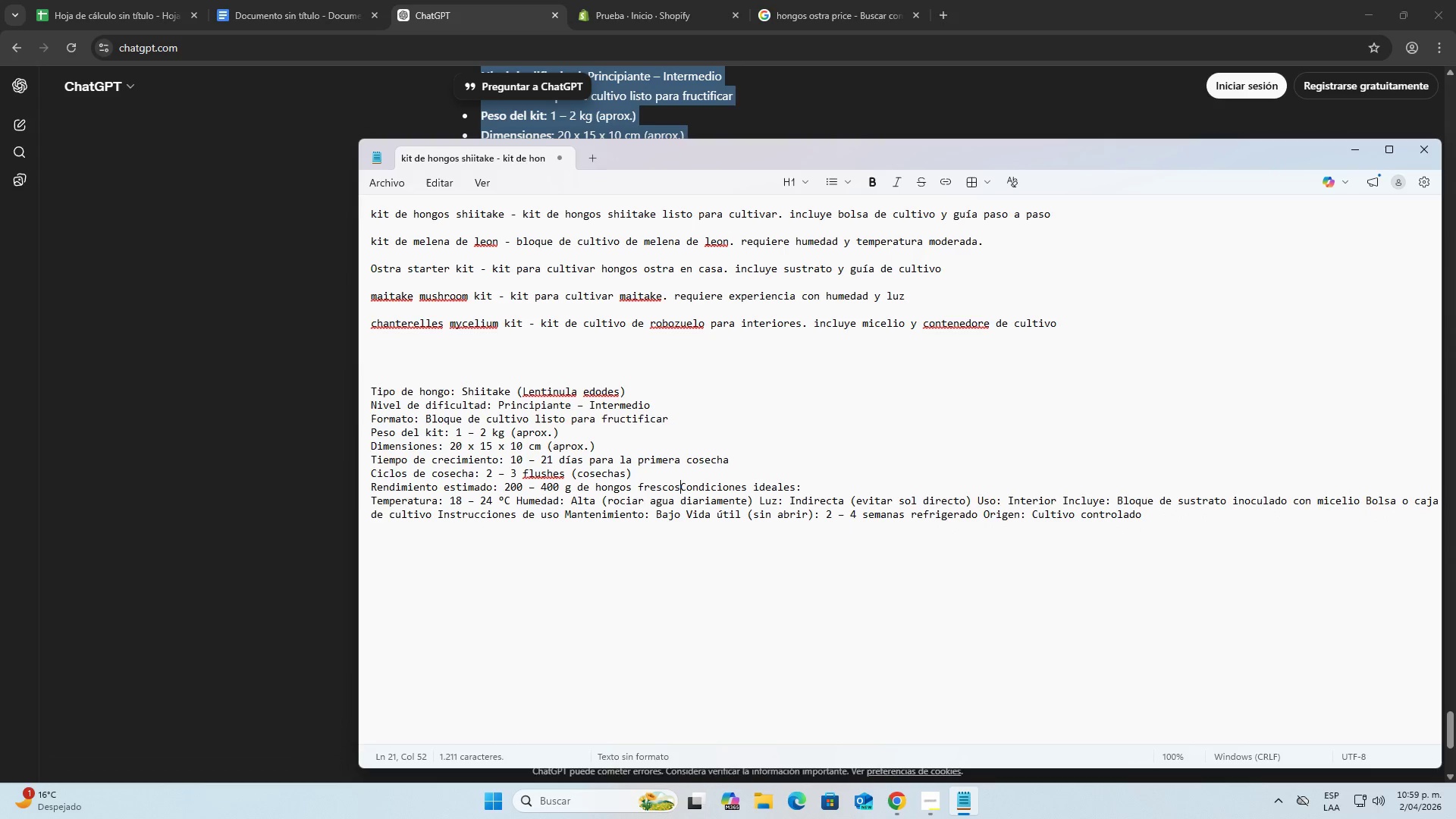 
key(Backspace)
 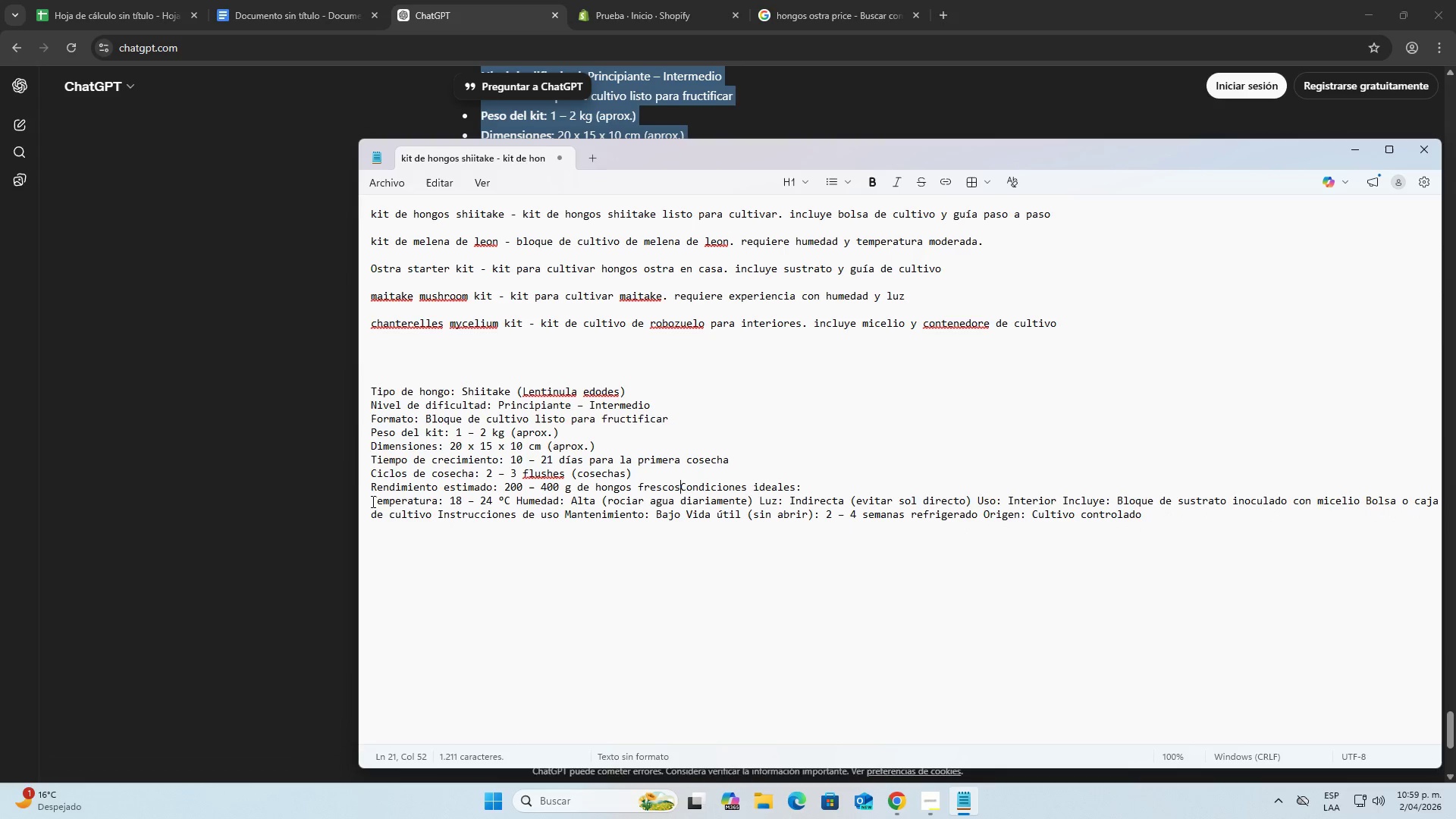 
key(Space)
 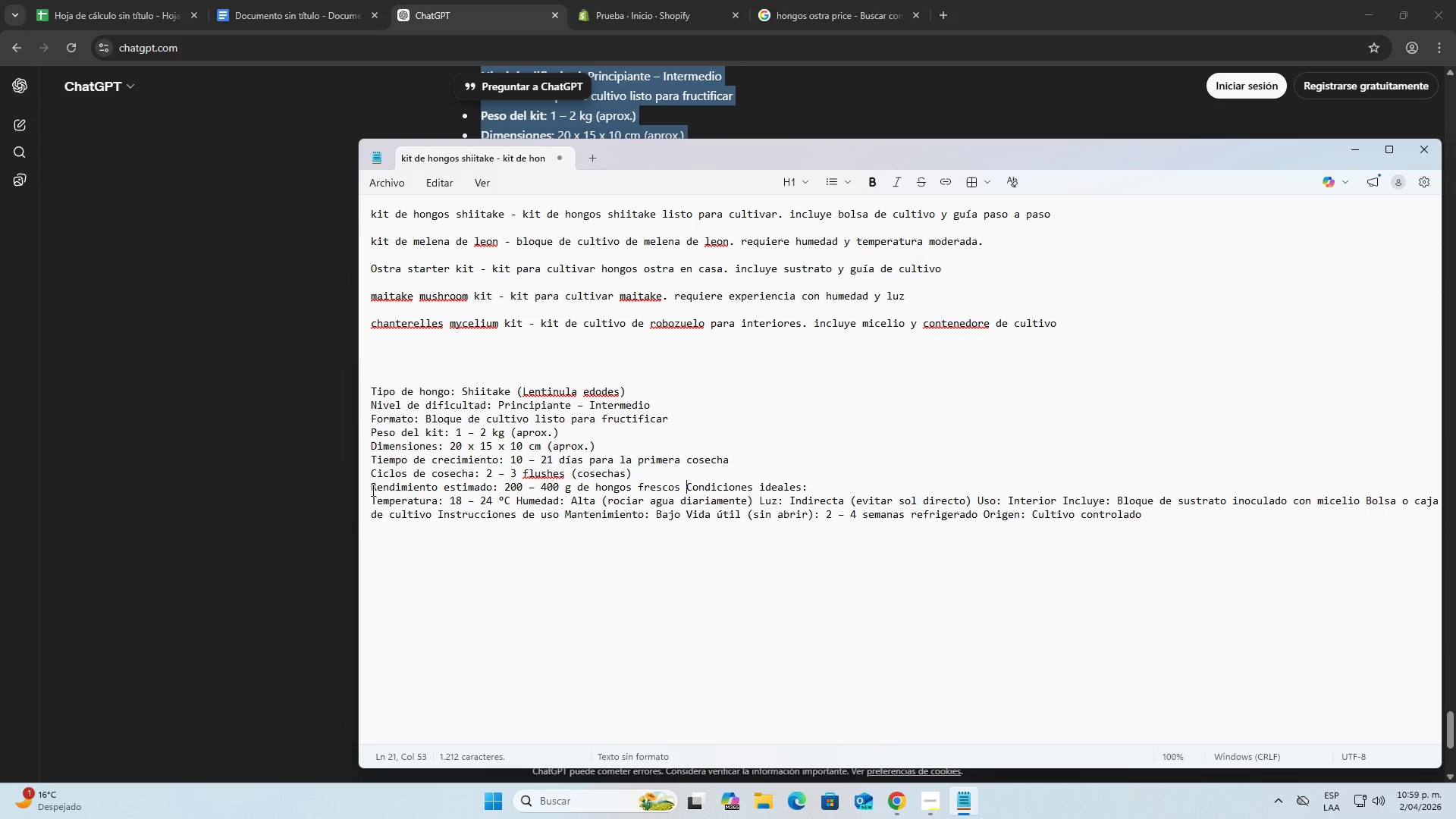 
left_click([372, 490])
 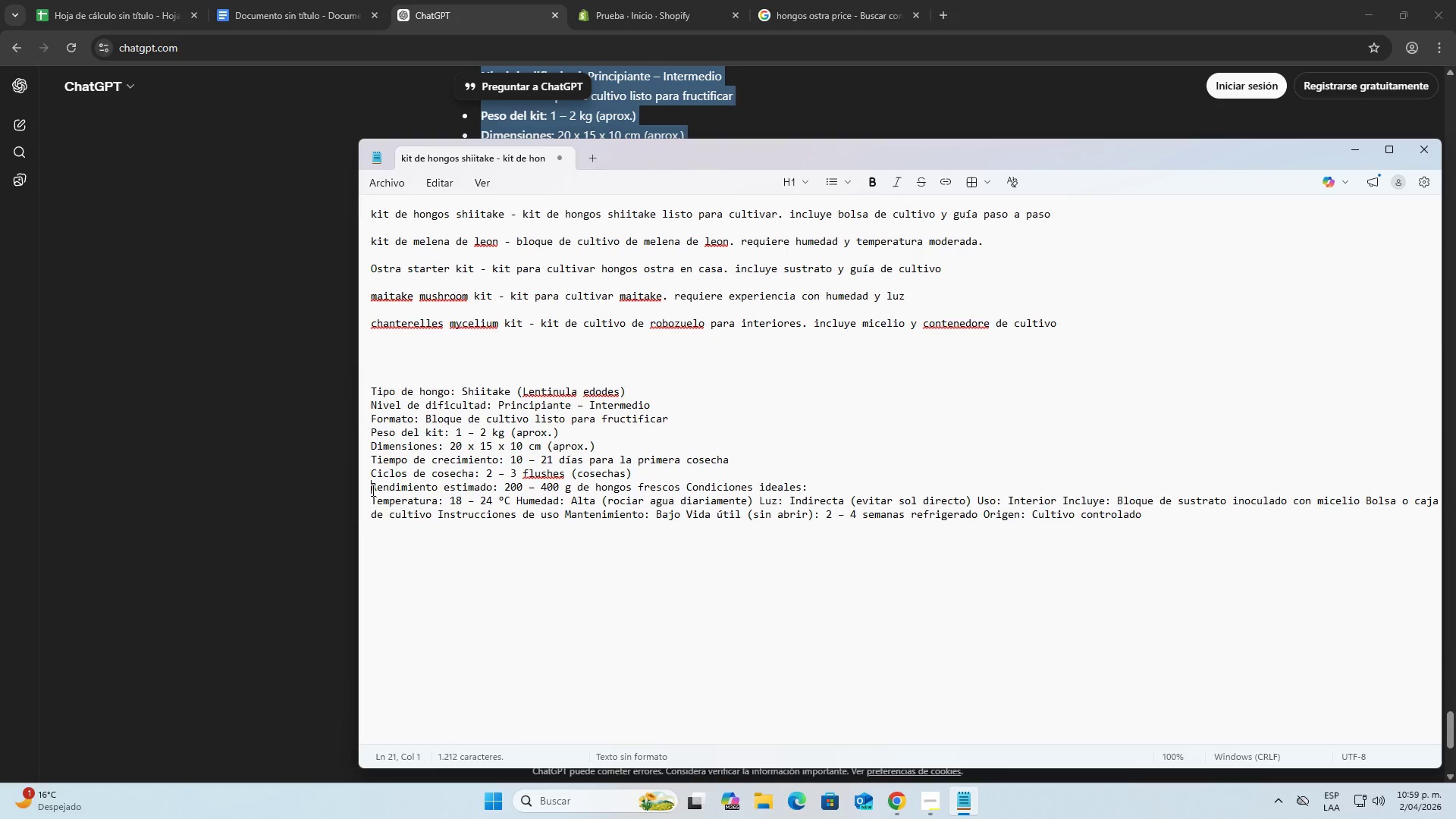 
key(Backspace)
 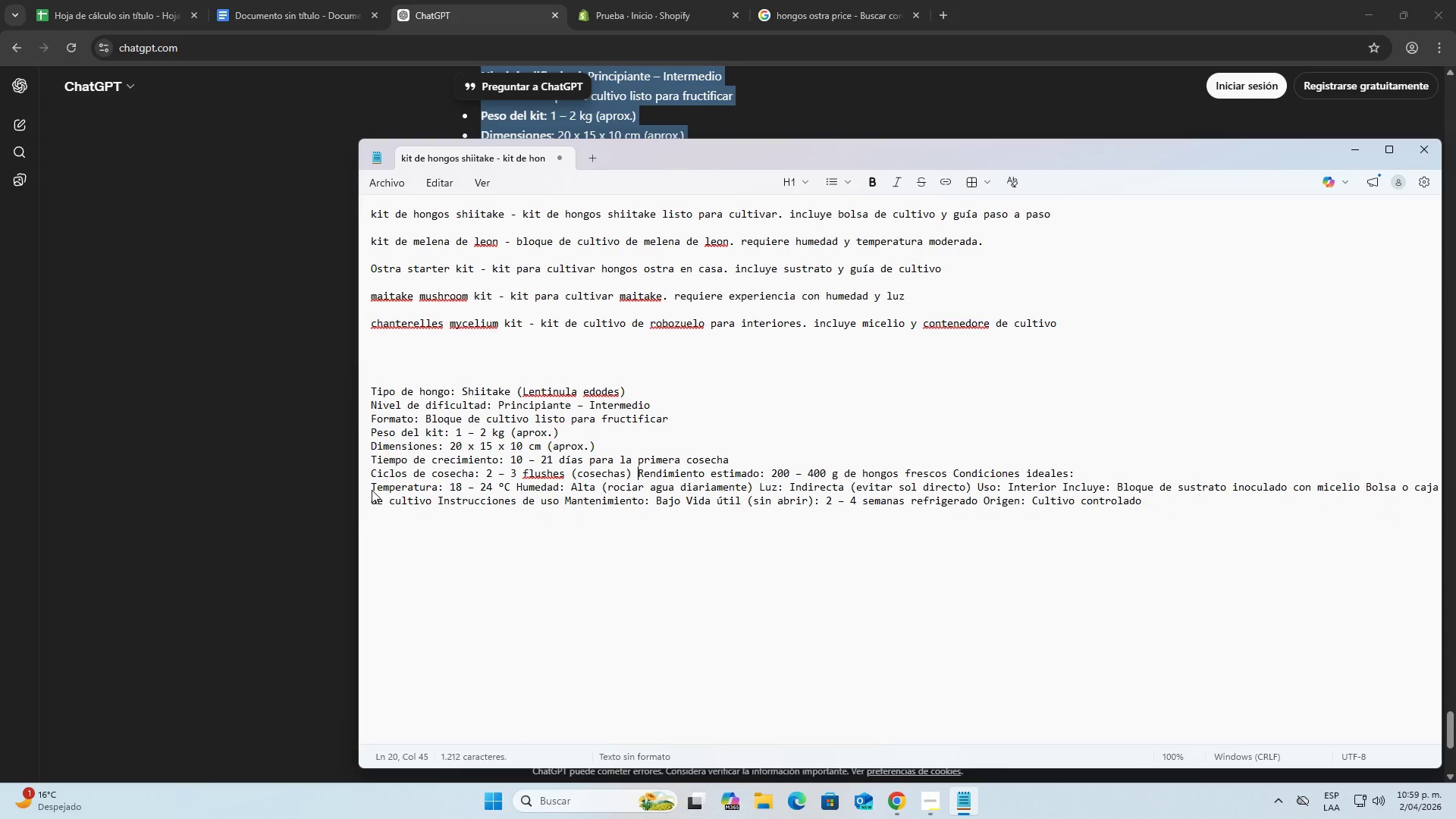 
key(Space)
 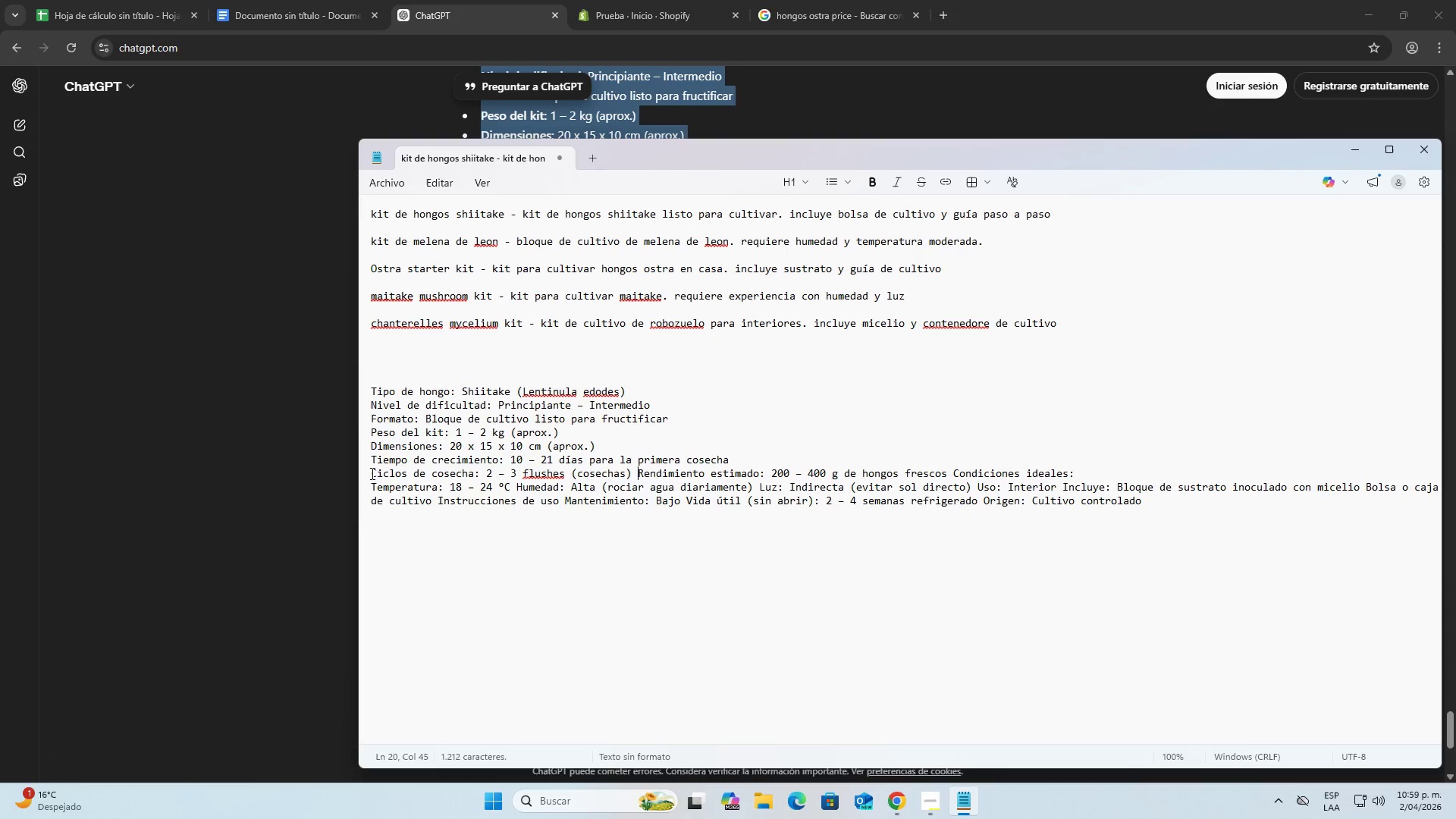 
left_click([371, 473])
 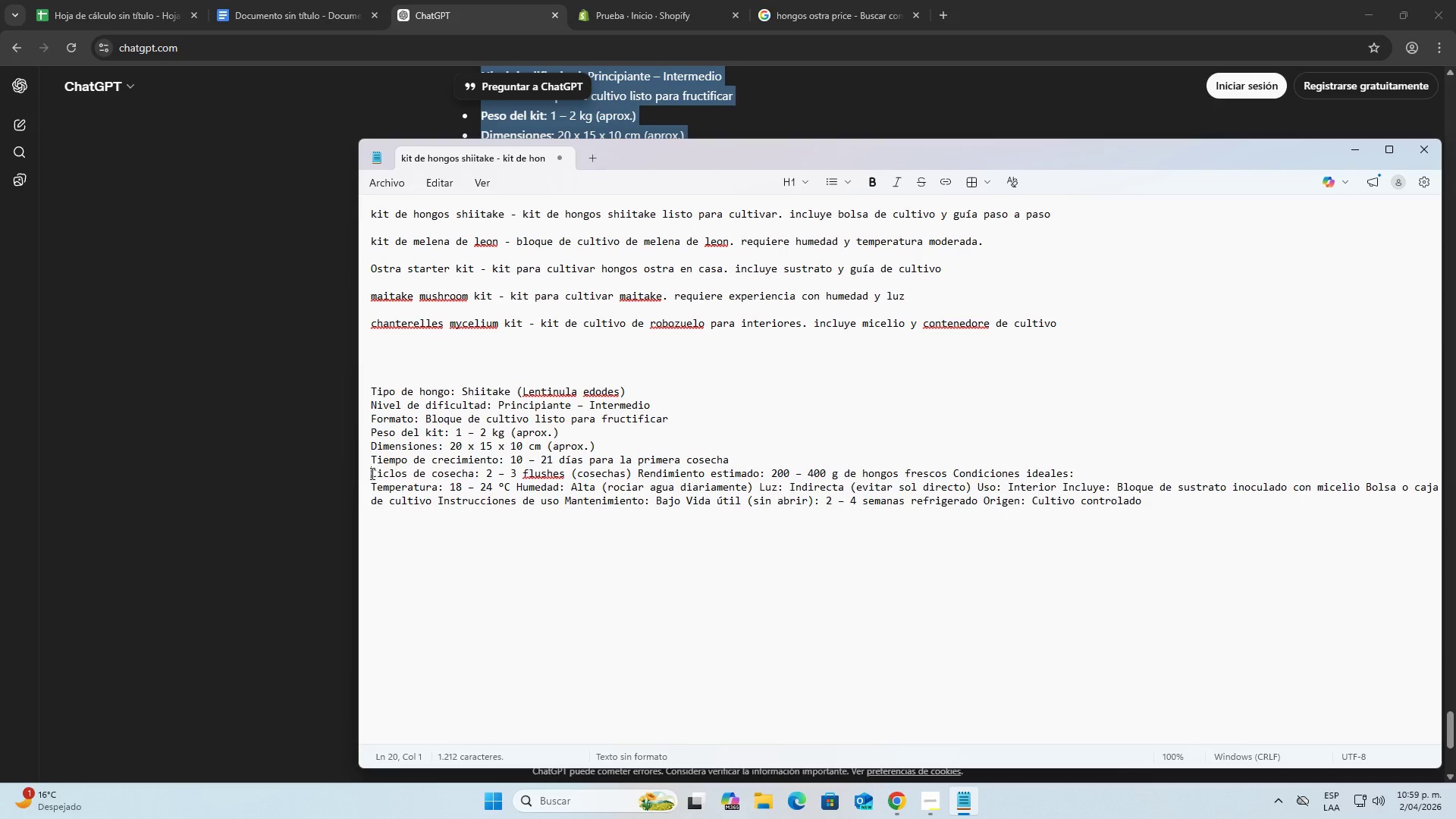 
key(Backspace)
 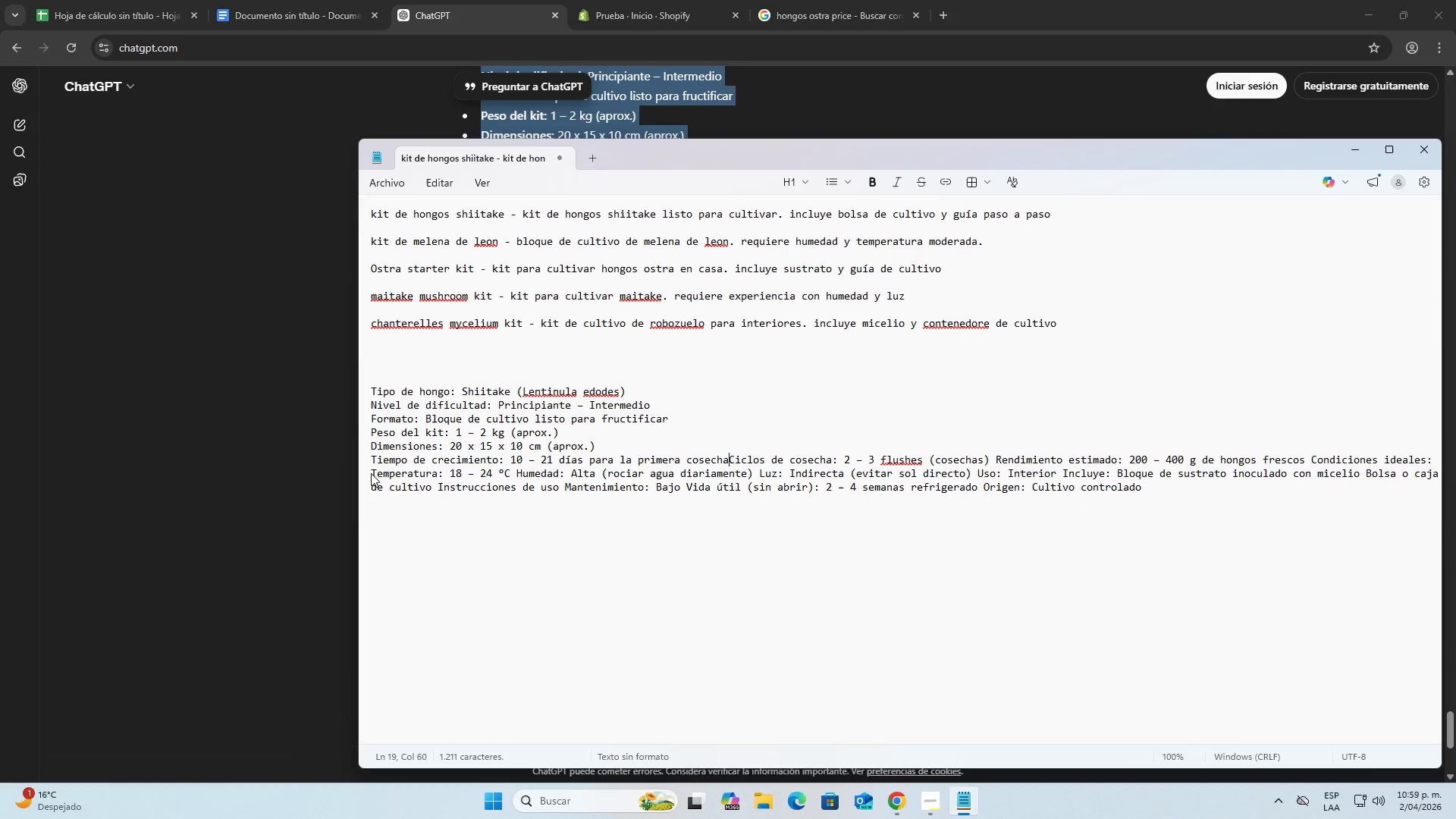 
key(Space)
 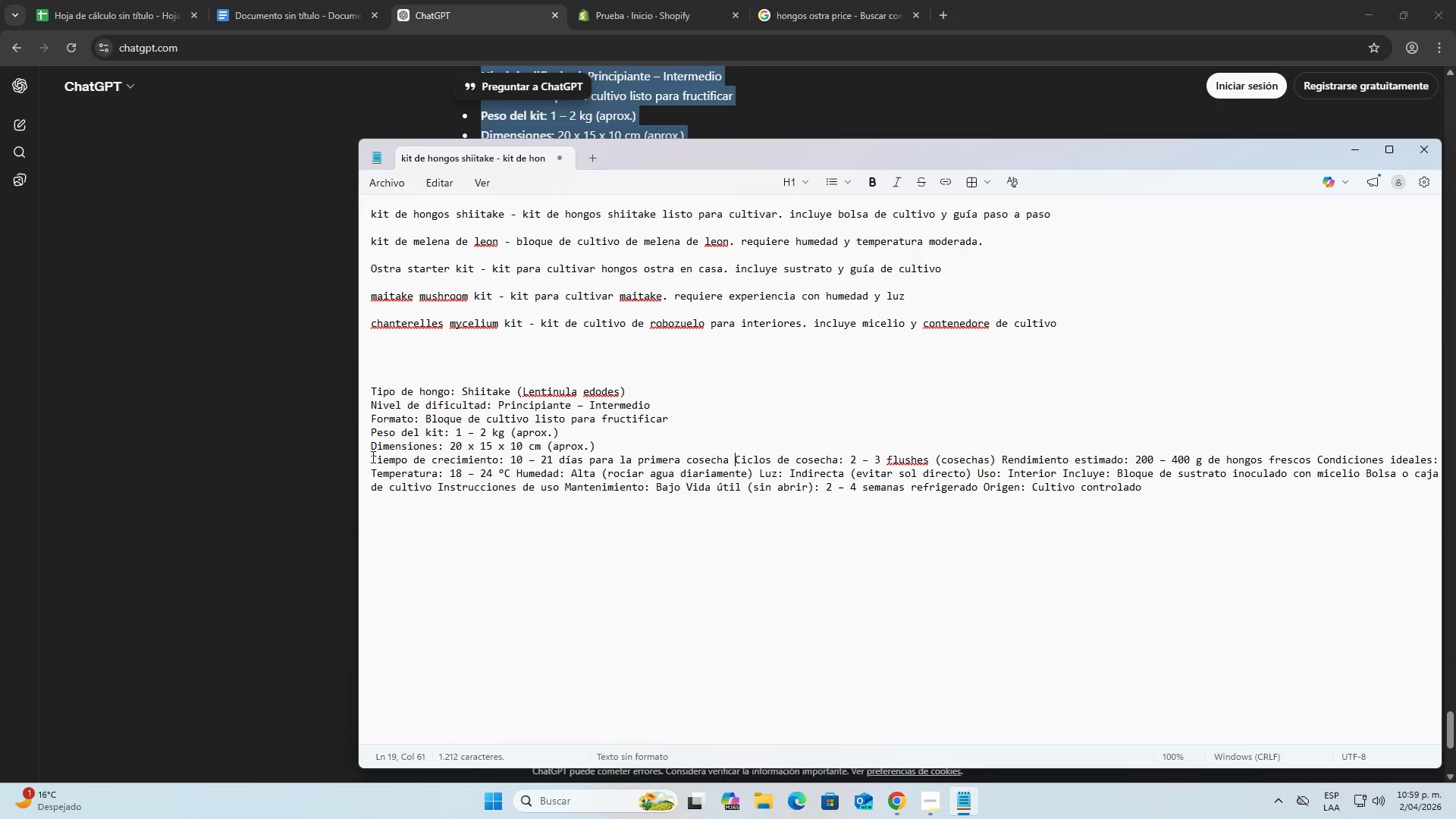 
left_click([372, 457])
 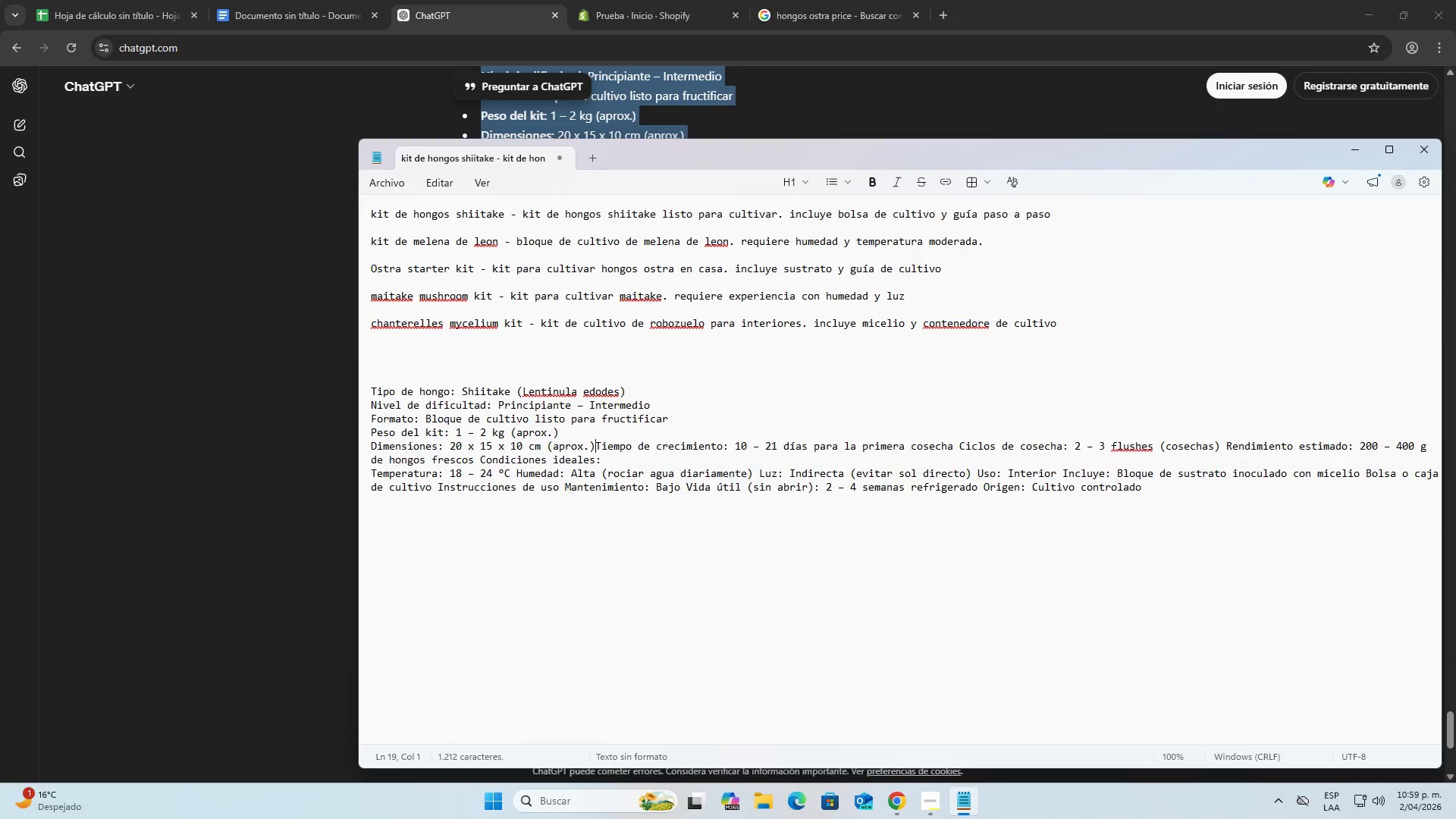 
key(Backspace)
 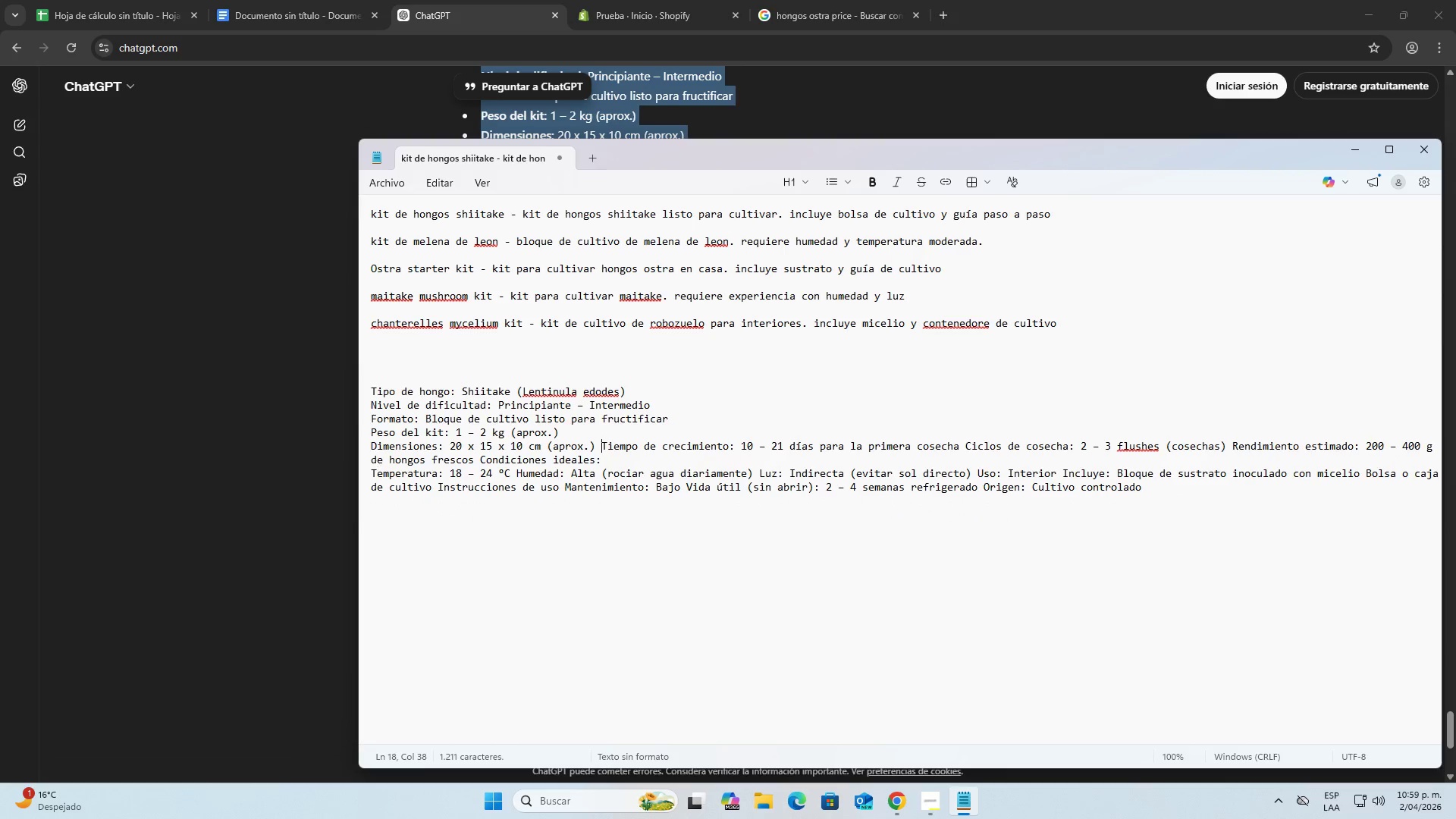 
key(Space)
 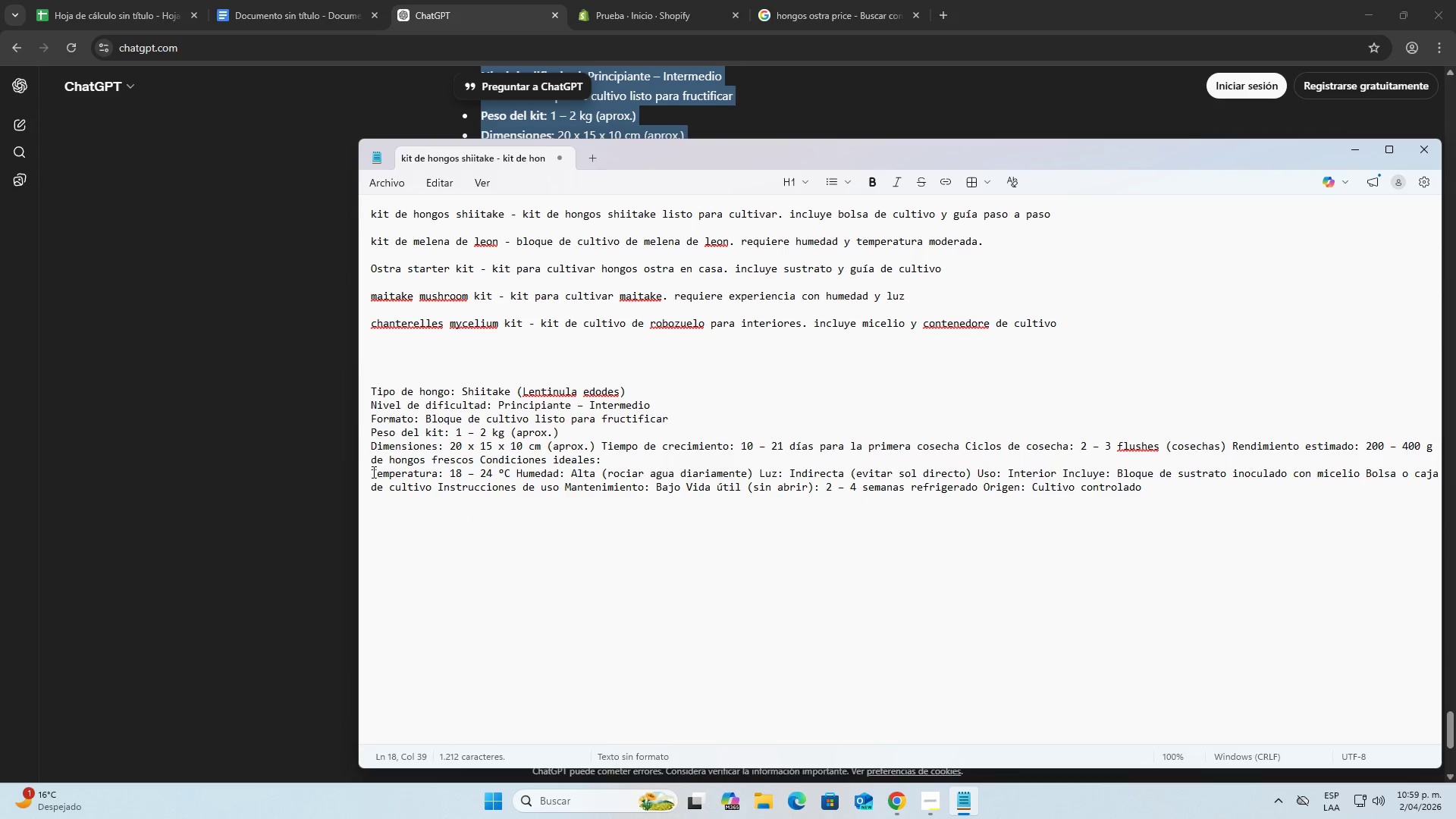 
left_click([372, 472])
 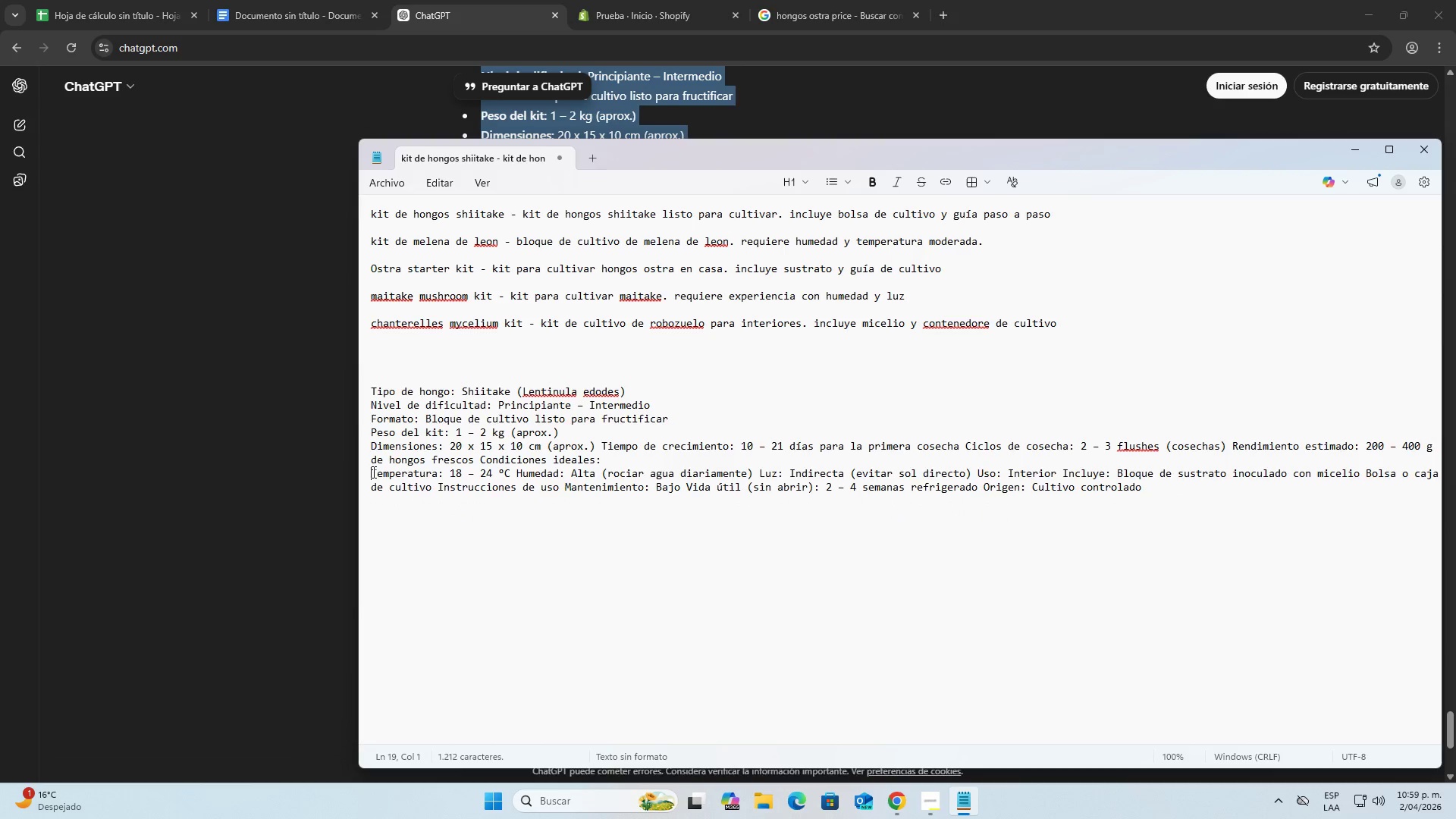 
key(Backspace)
 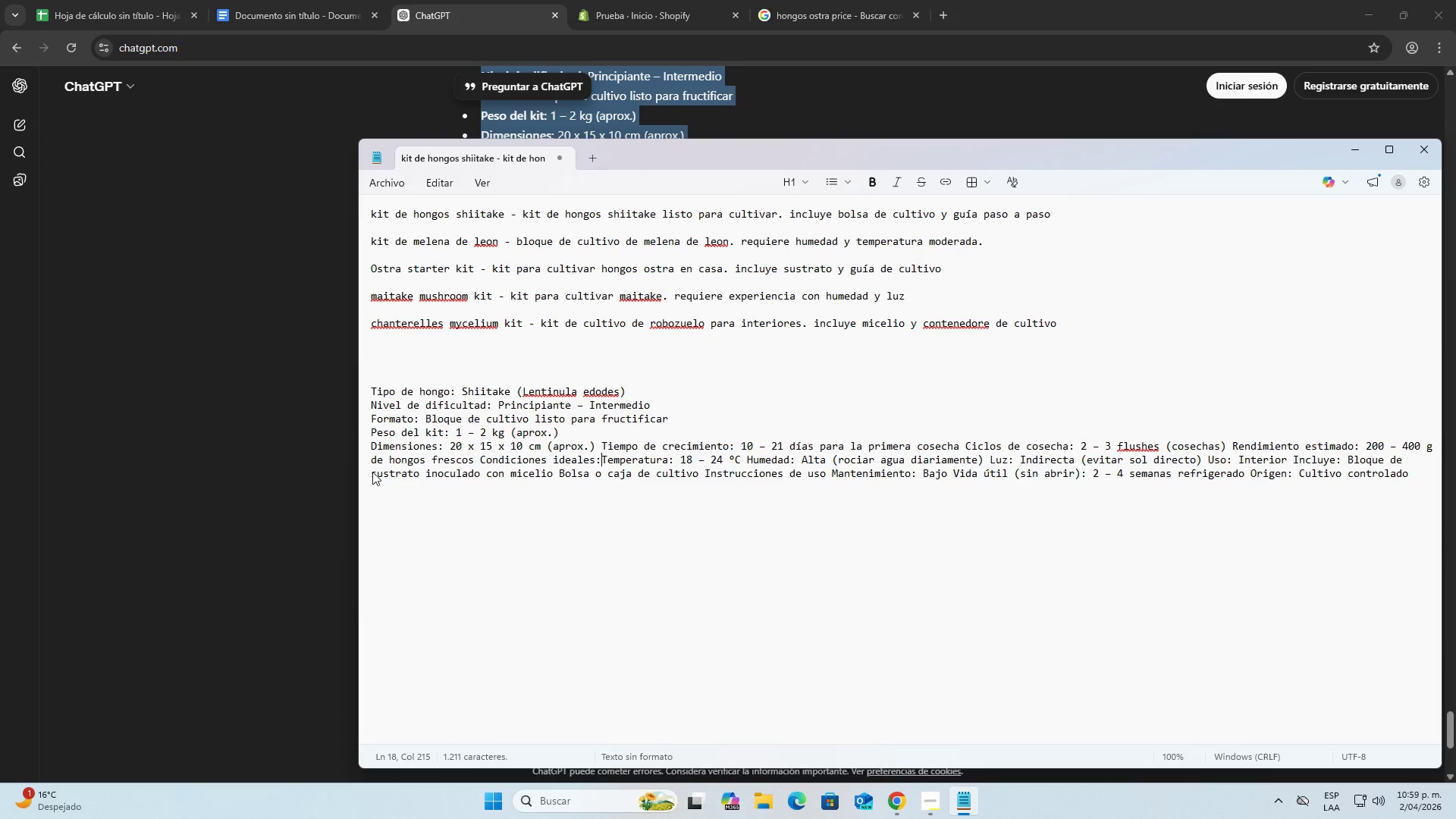 
key(Space)
 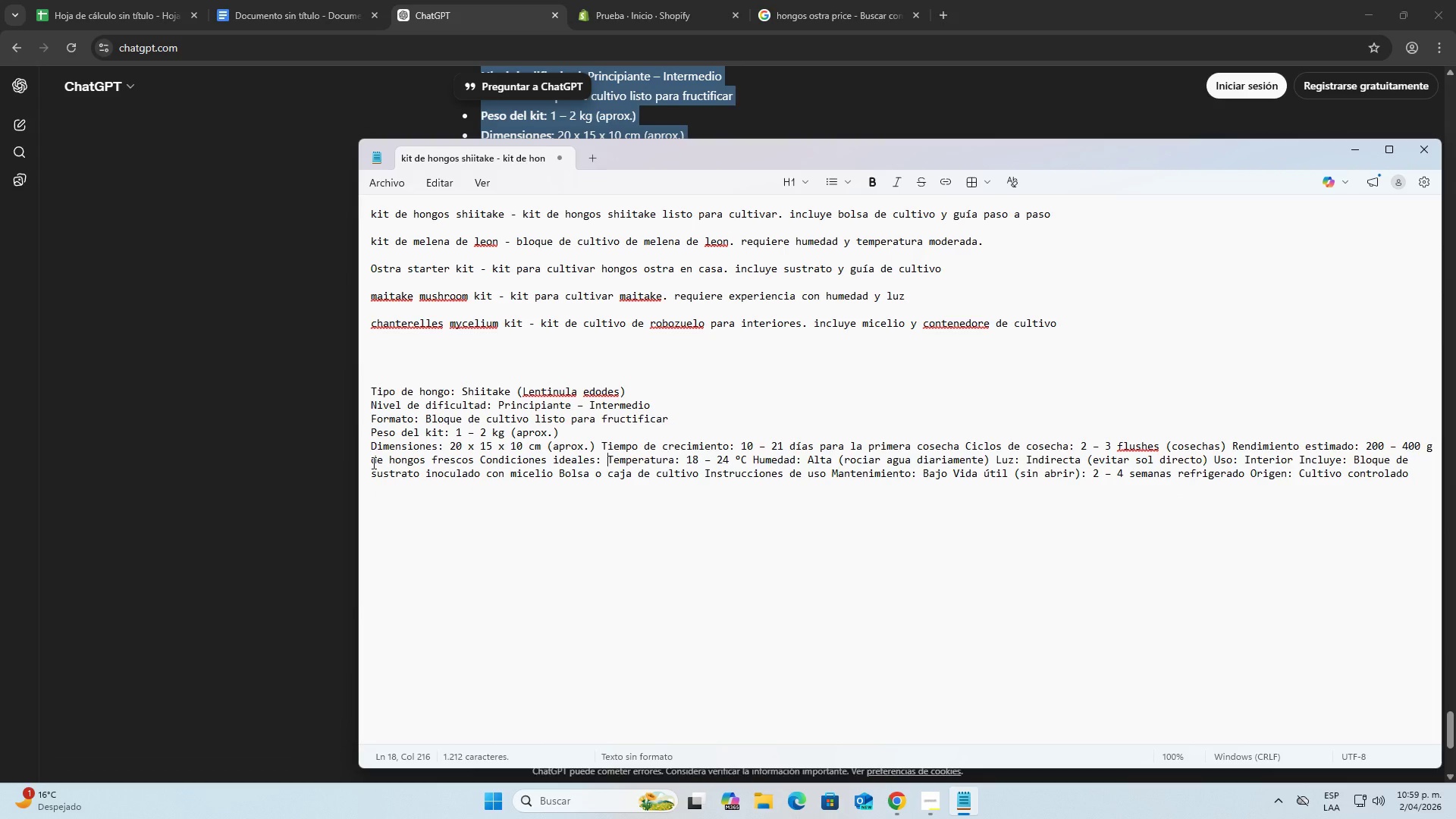 
left_click([372, 463])
 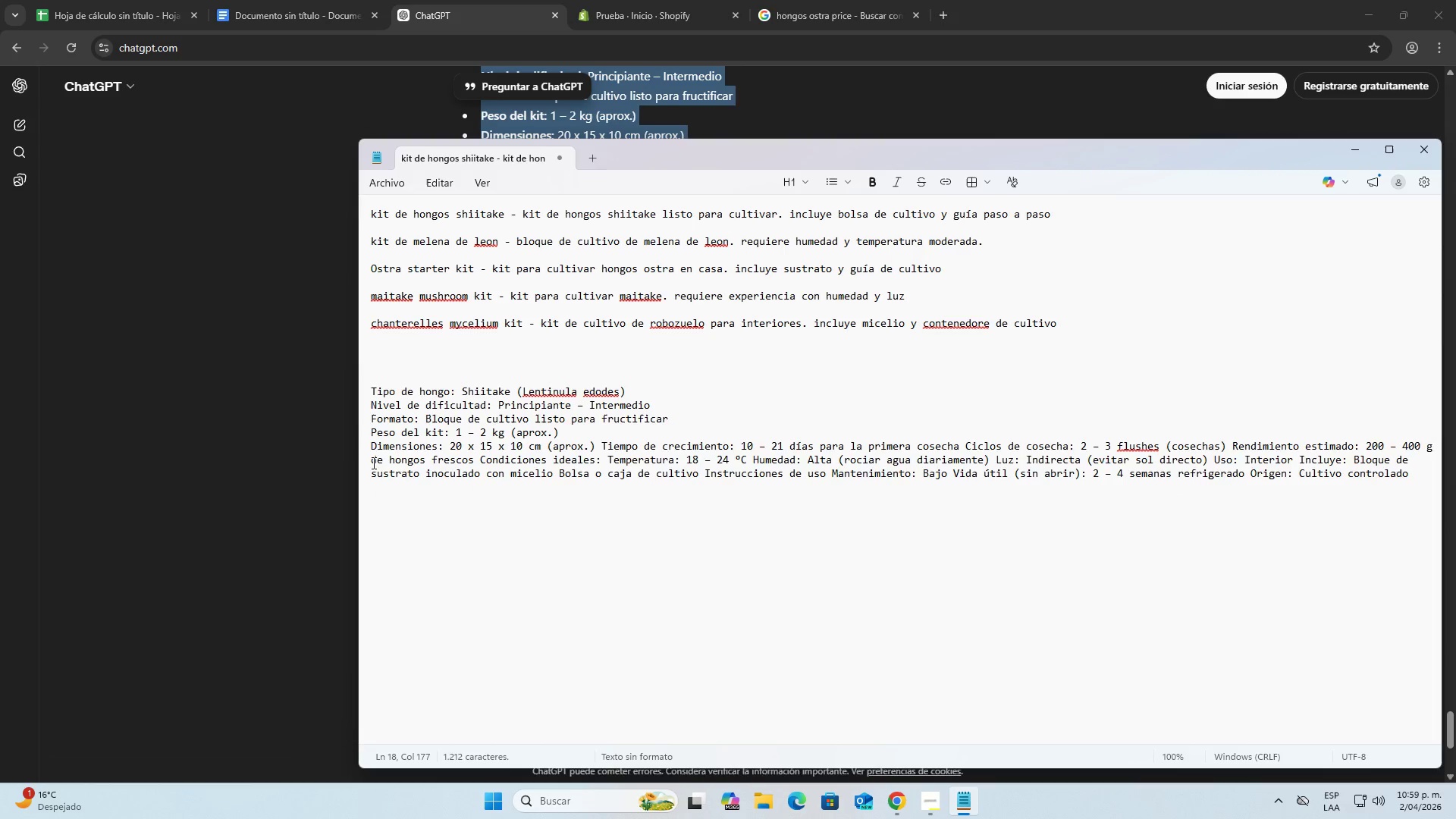 
key(Backspace)
 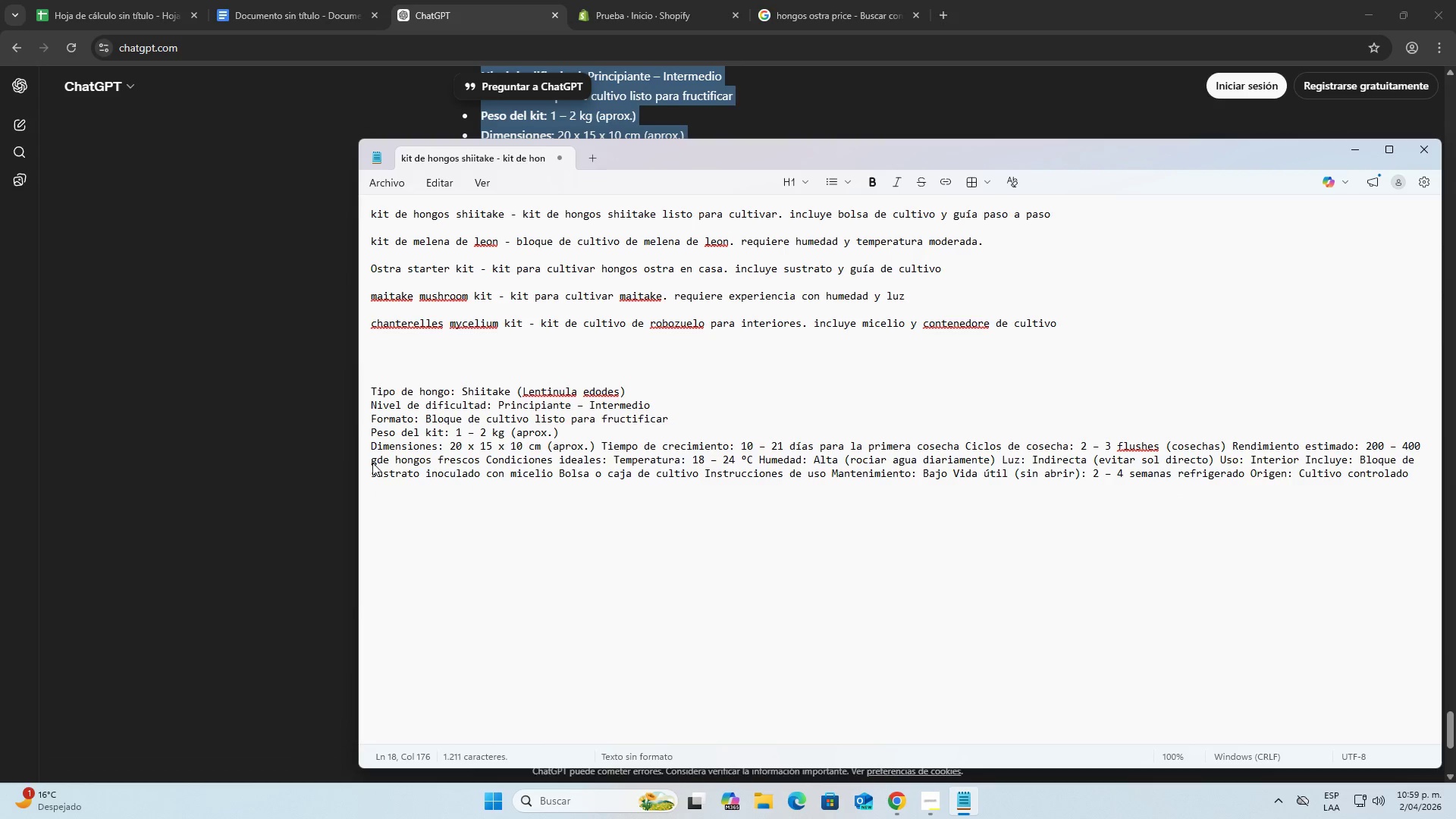 
key(Space)
 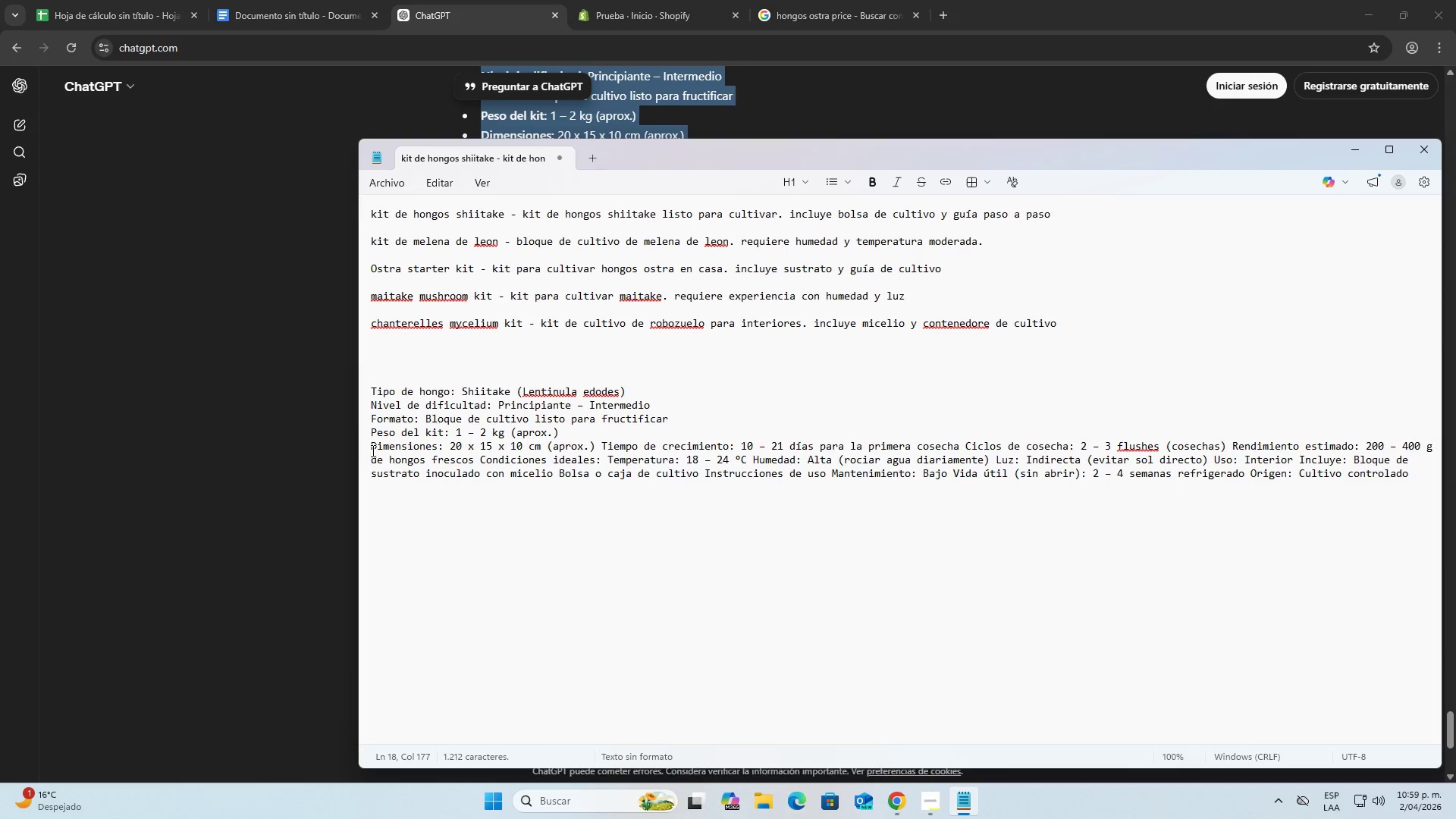 
left_click([369, 447])
 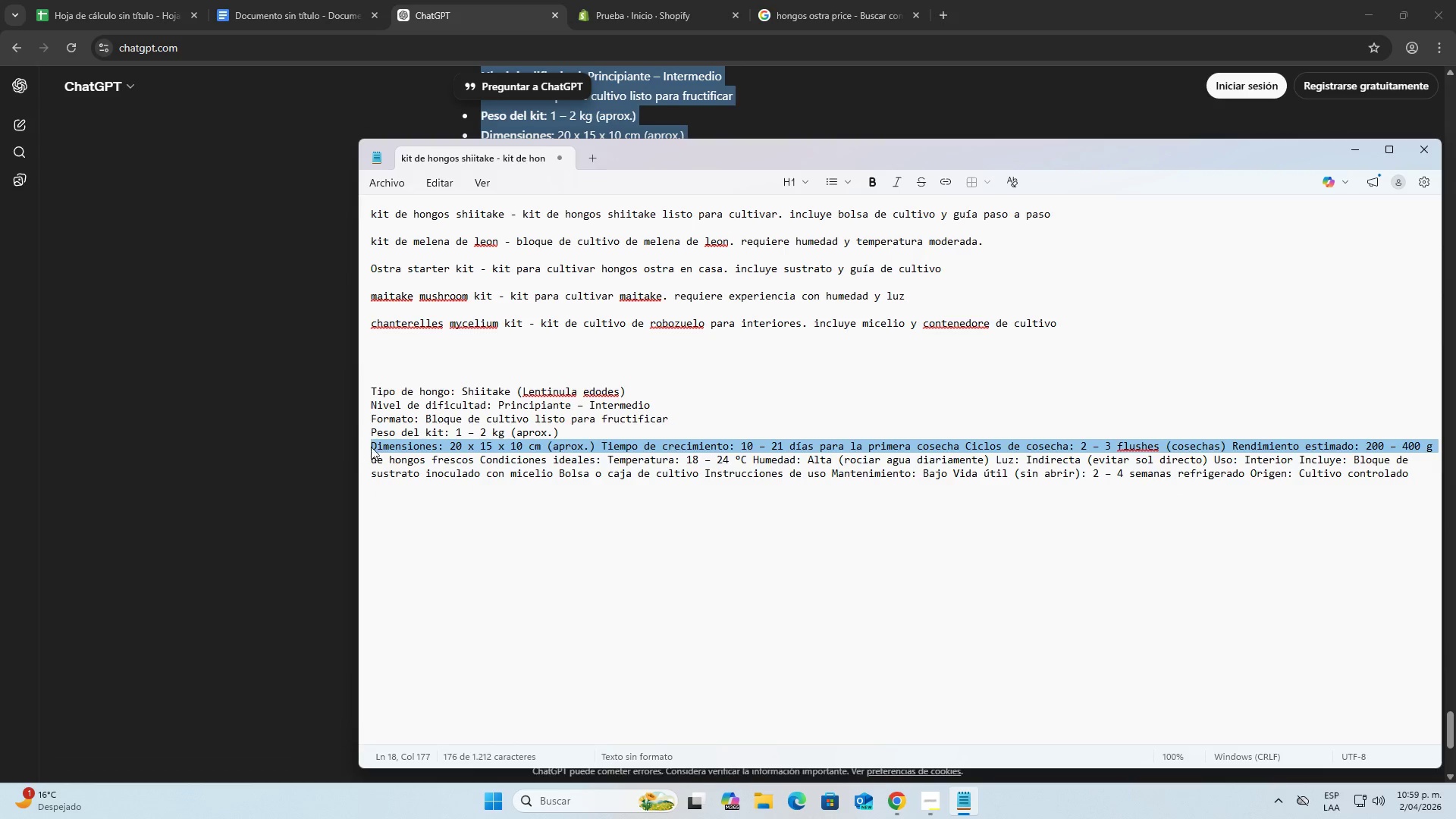 
left_click([371, 446])
 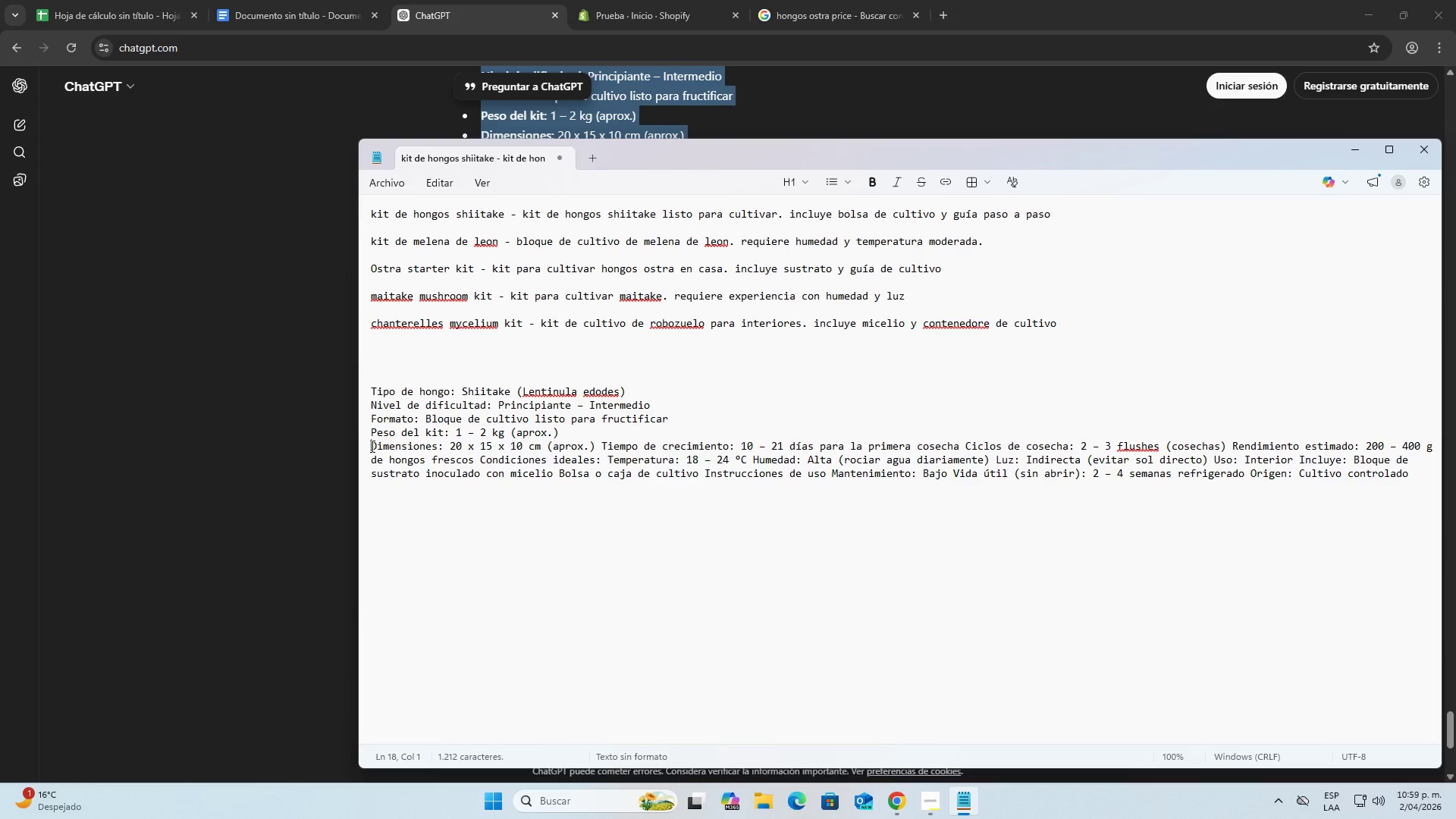 
key(Backspace)
 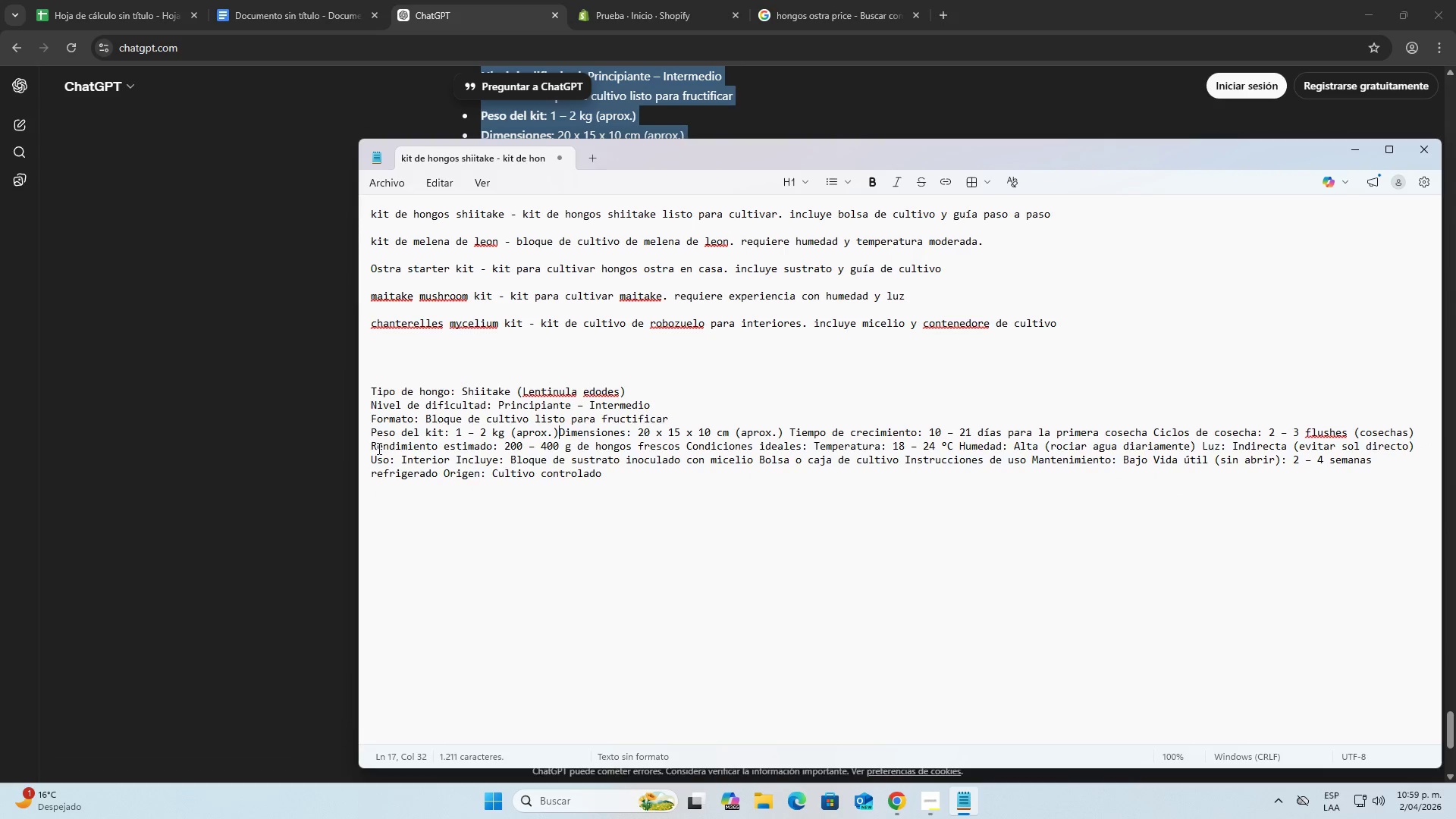 
key(Space)
 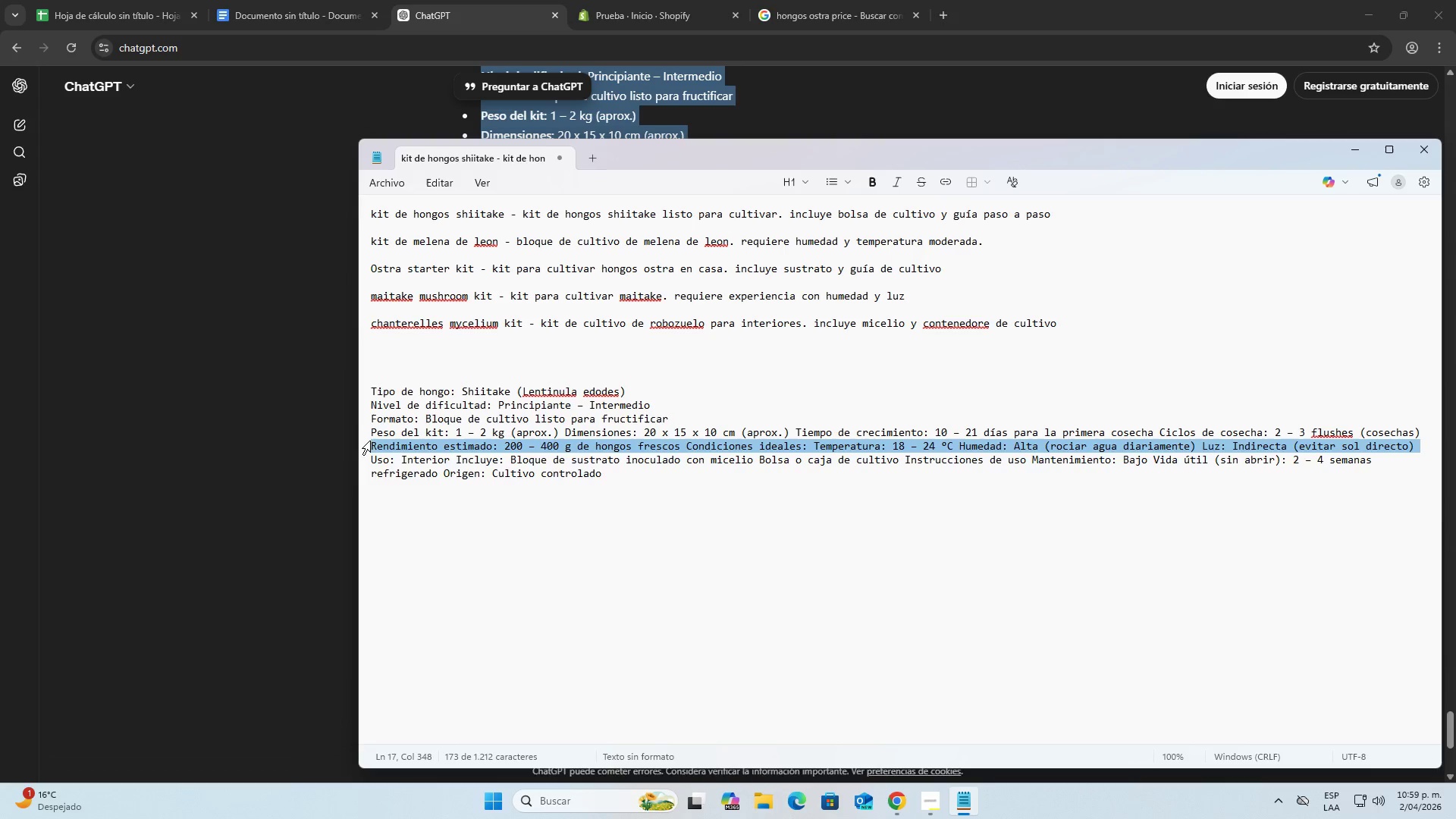 
double_click([373, 446])
 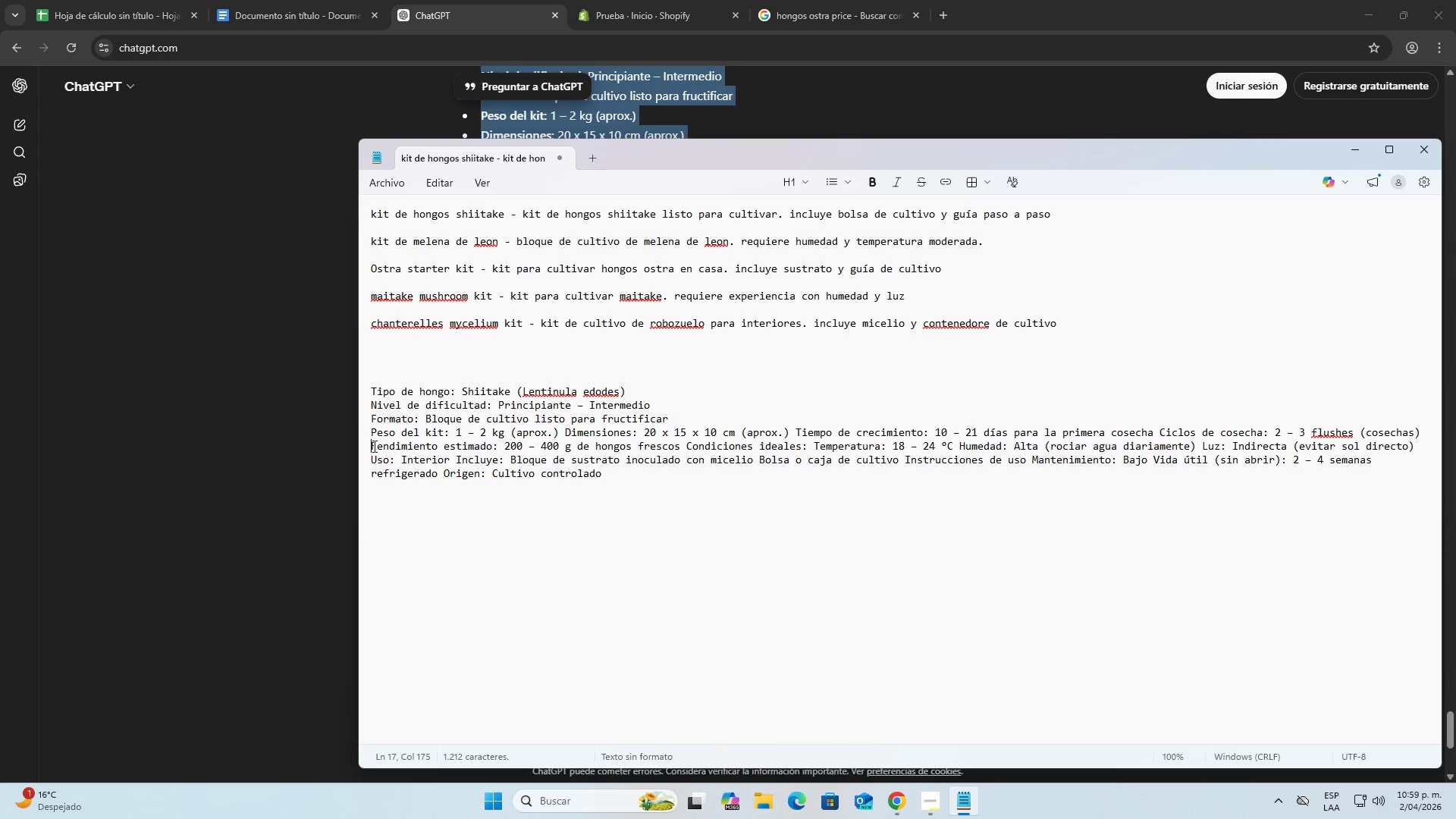 
key(Backspace)
 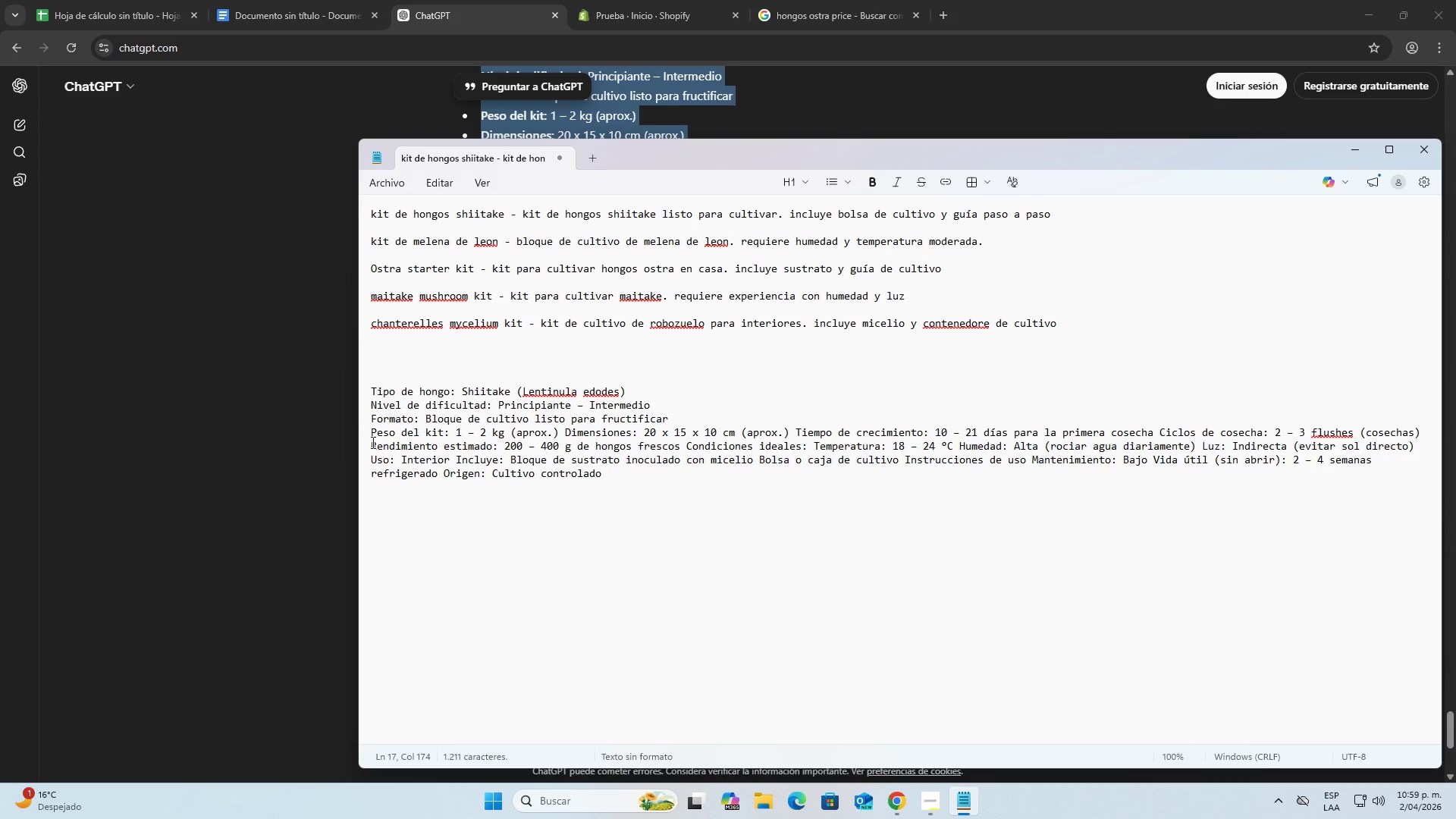 
key(Space)
 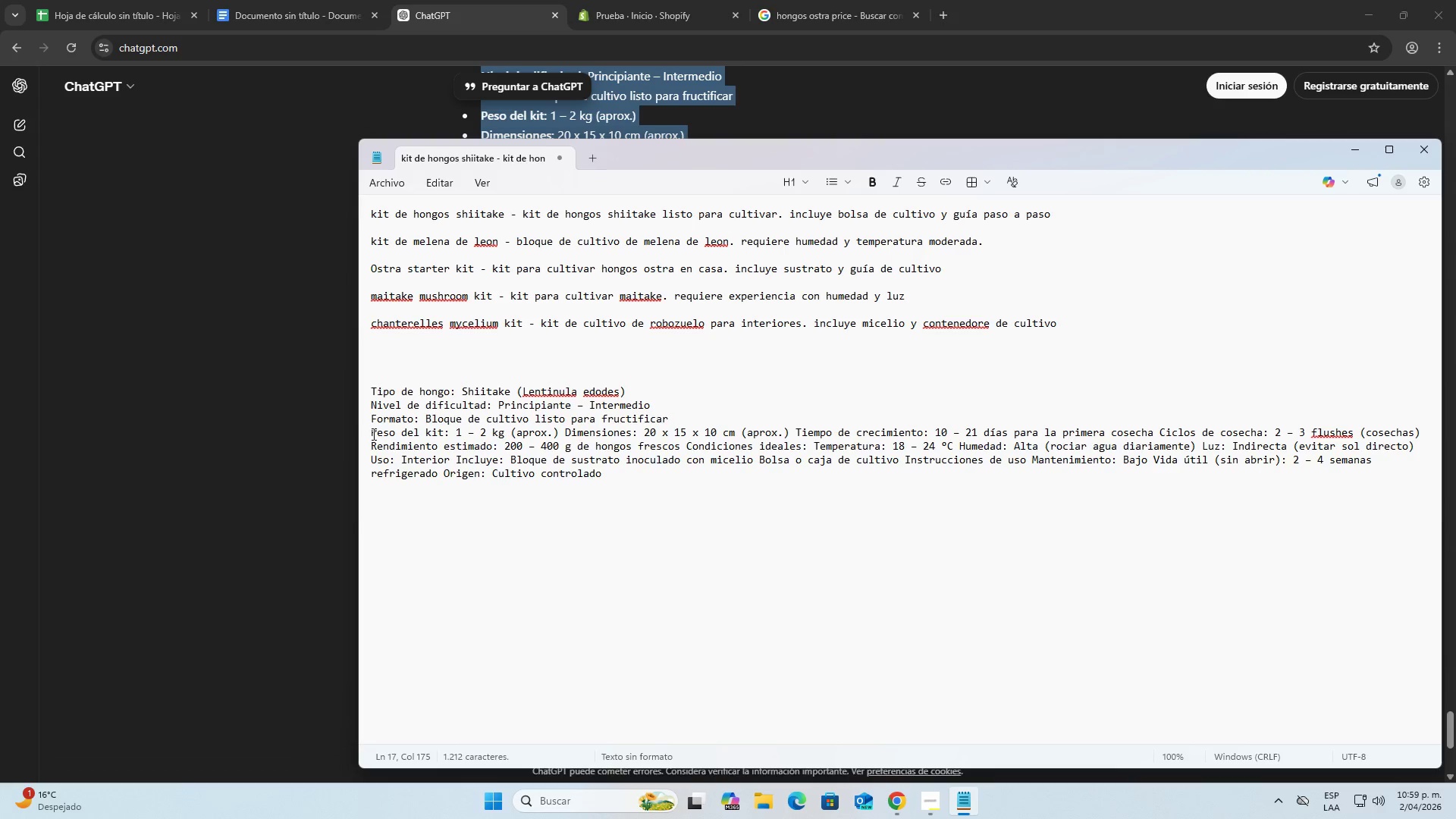 
key(Backspace)
 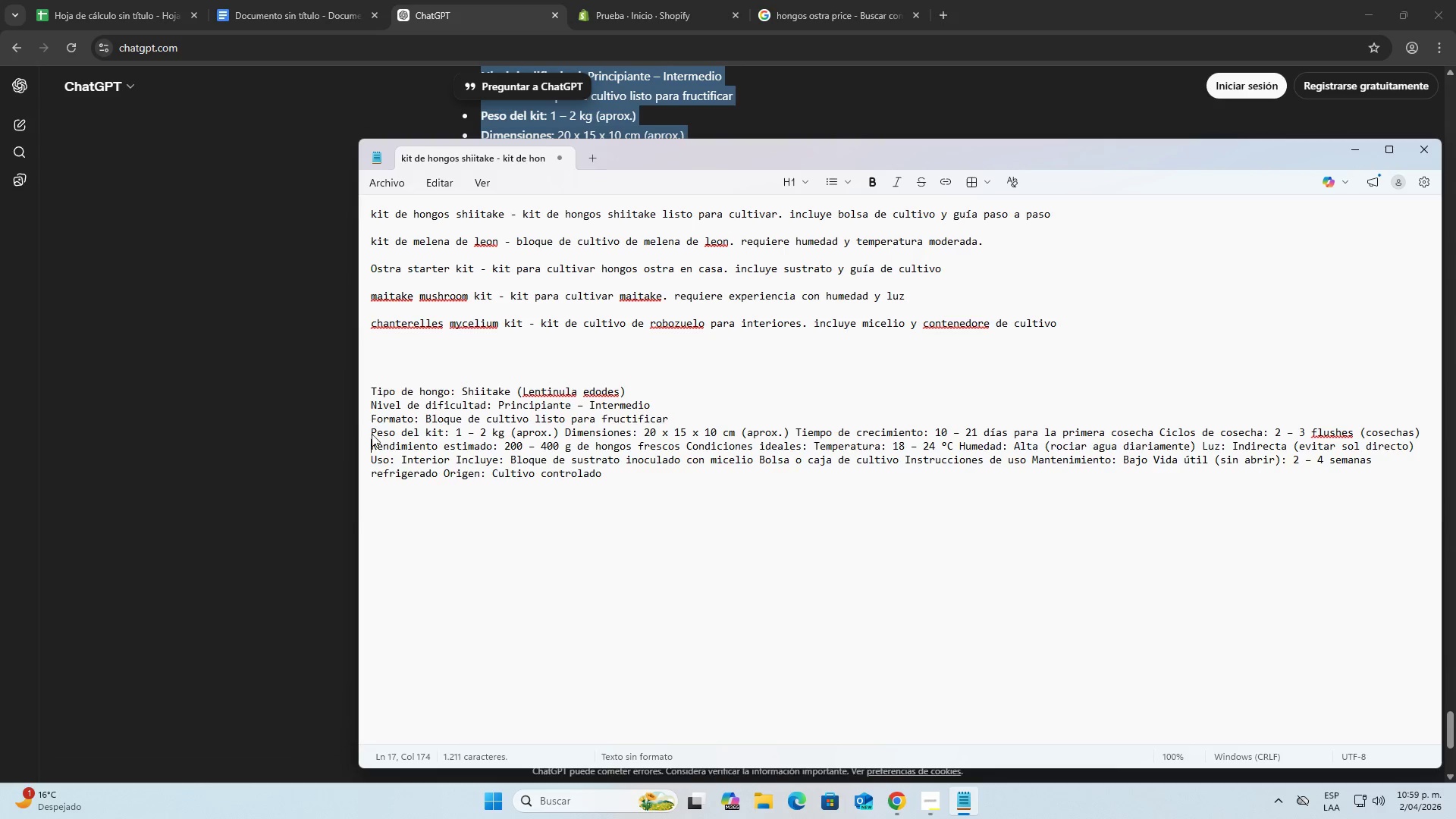 
key(Backspace)
 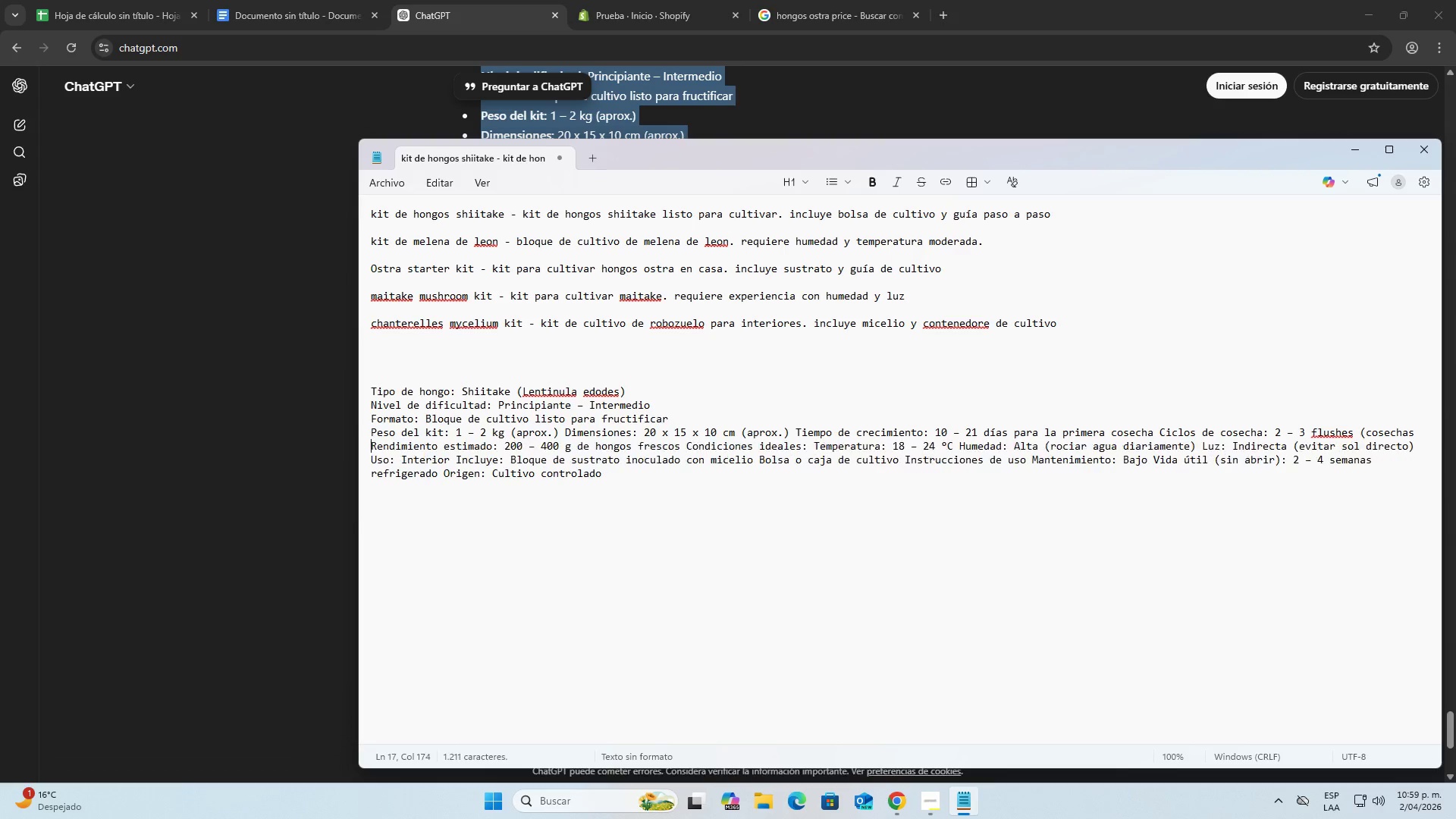 
key(Space)
 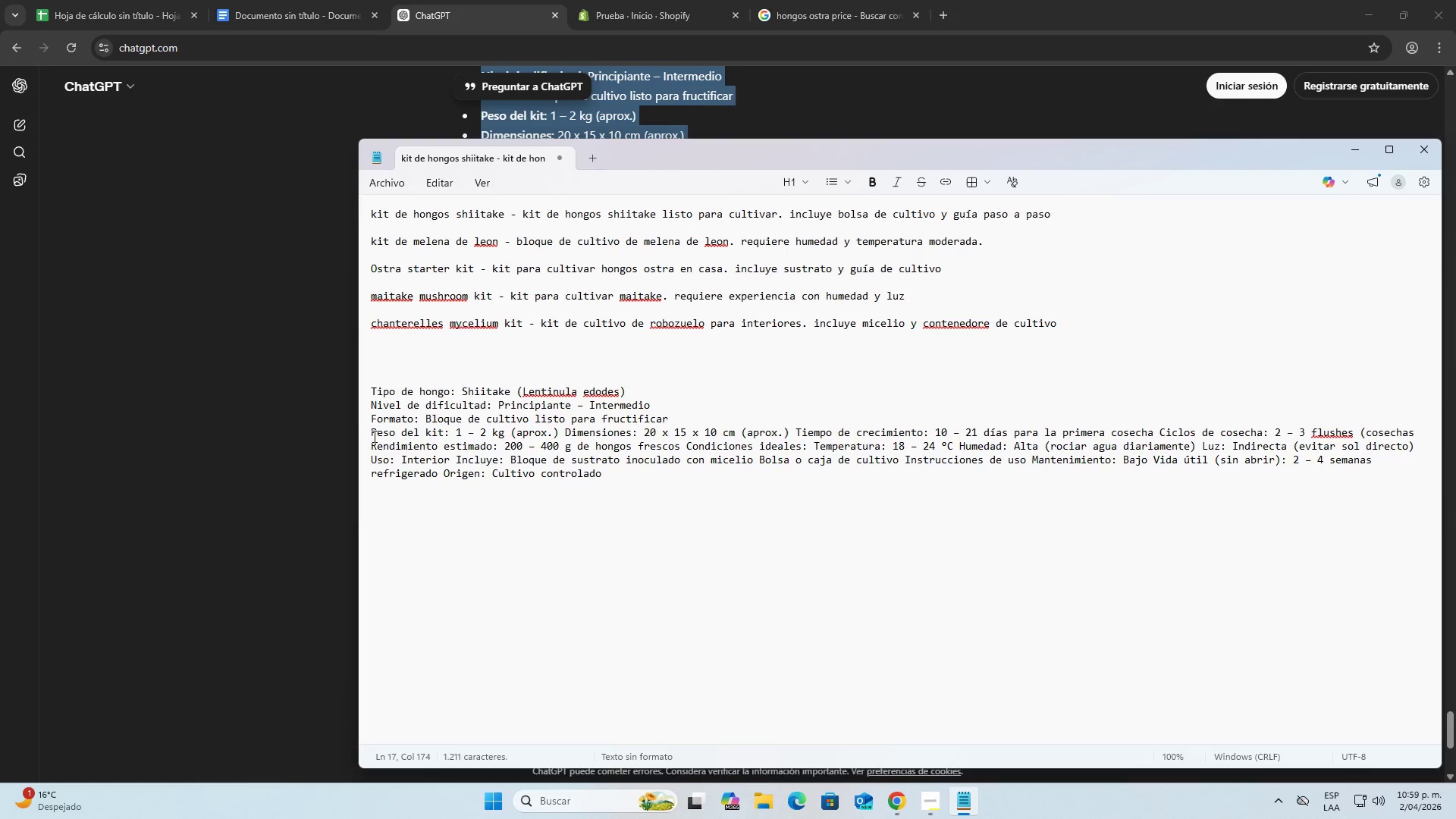 
left_click([372, 435])
 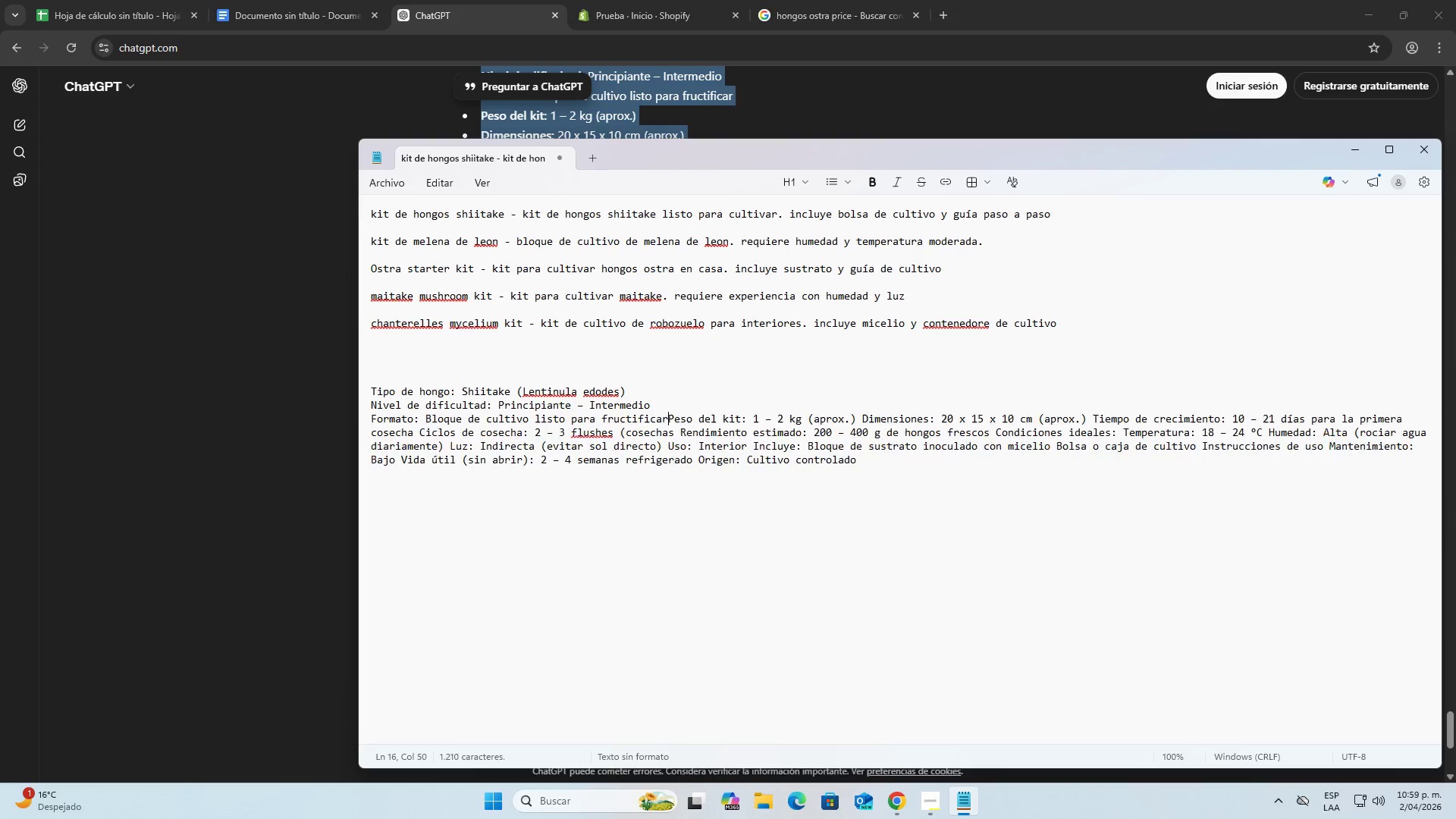 
key(Backspace)
 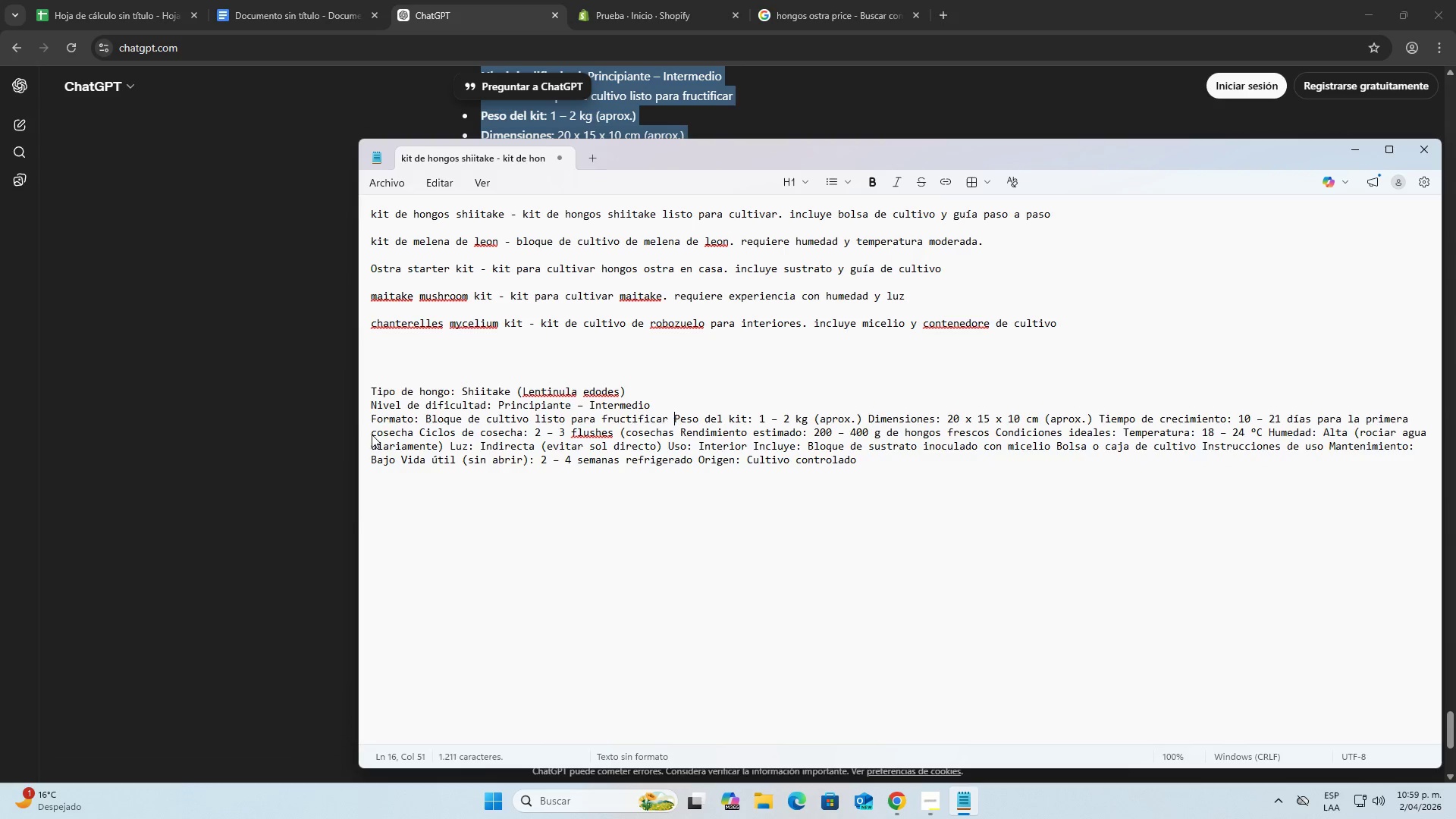 
key(Space)
 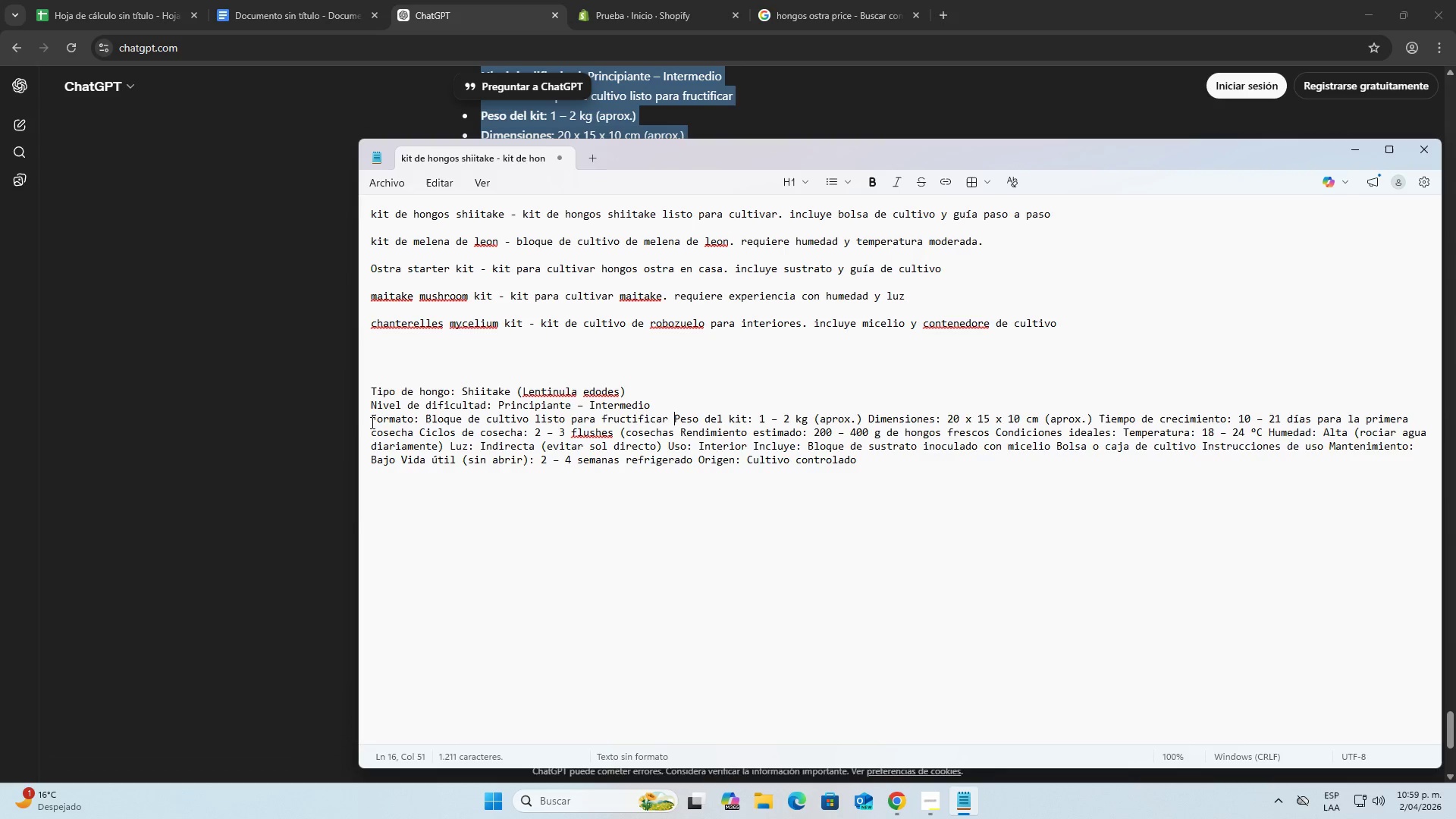 
left_click([371, 422])
 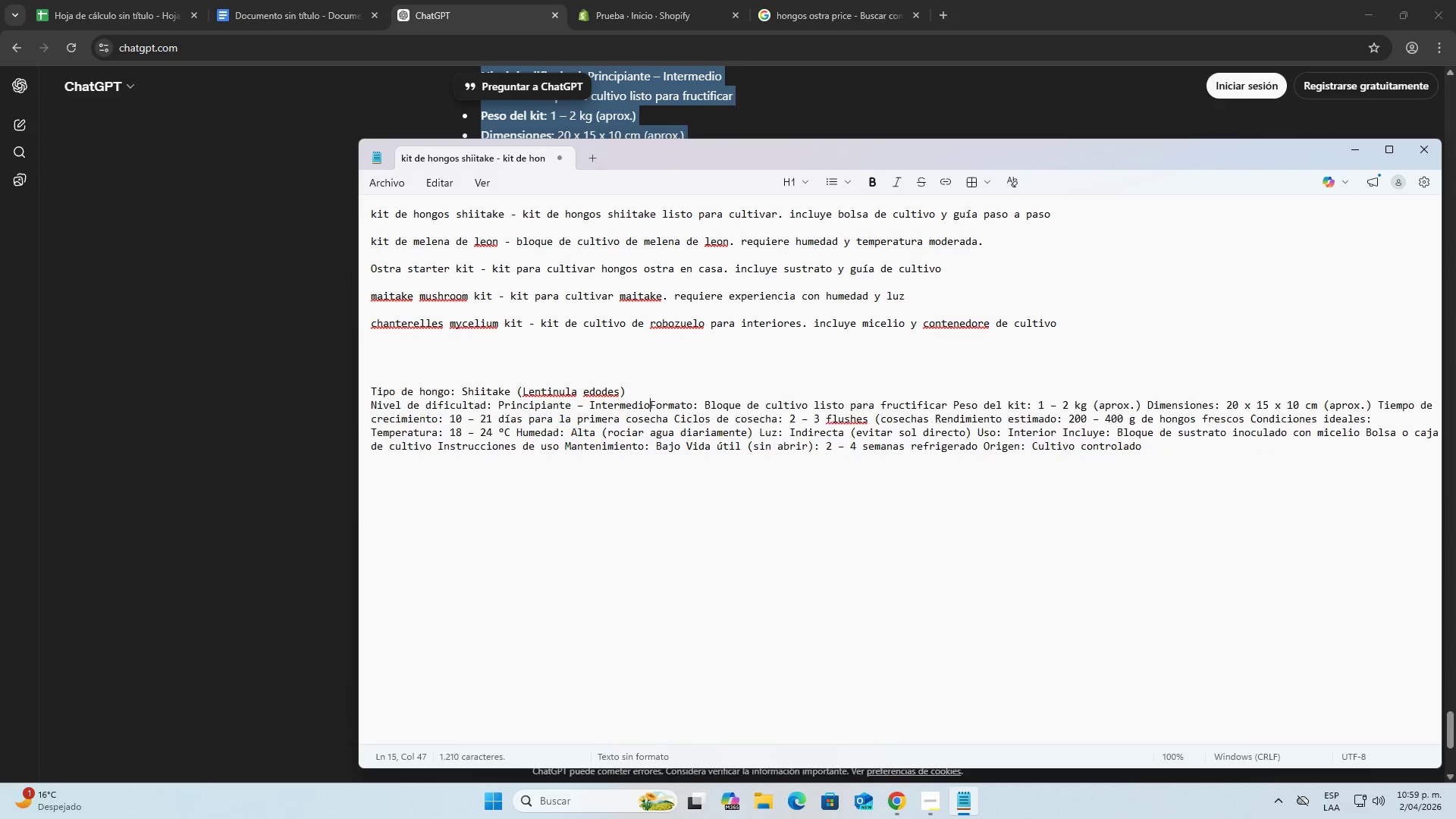 
key(Backspace)
 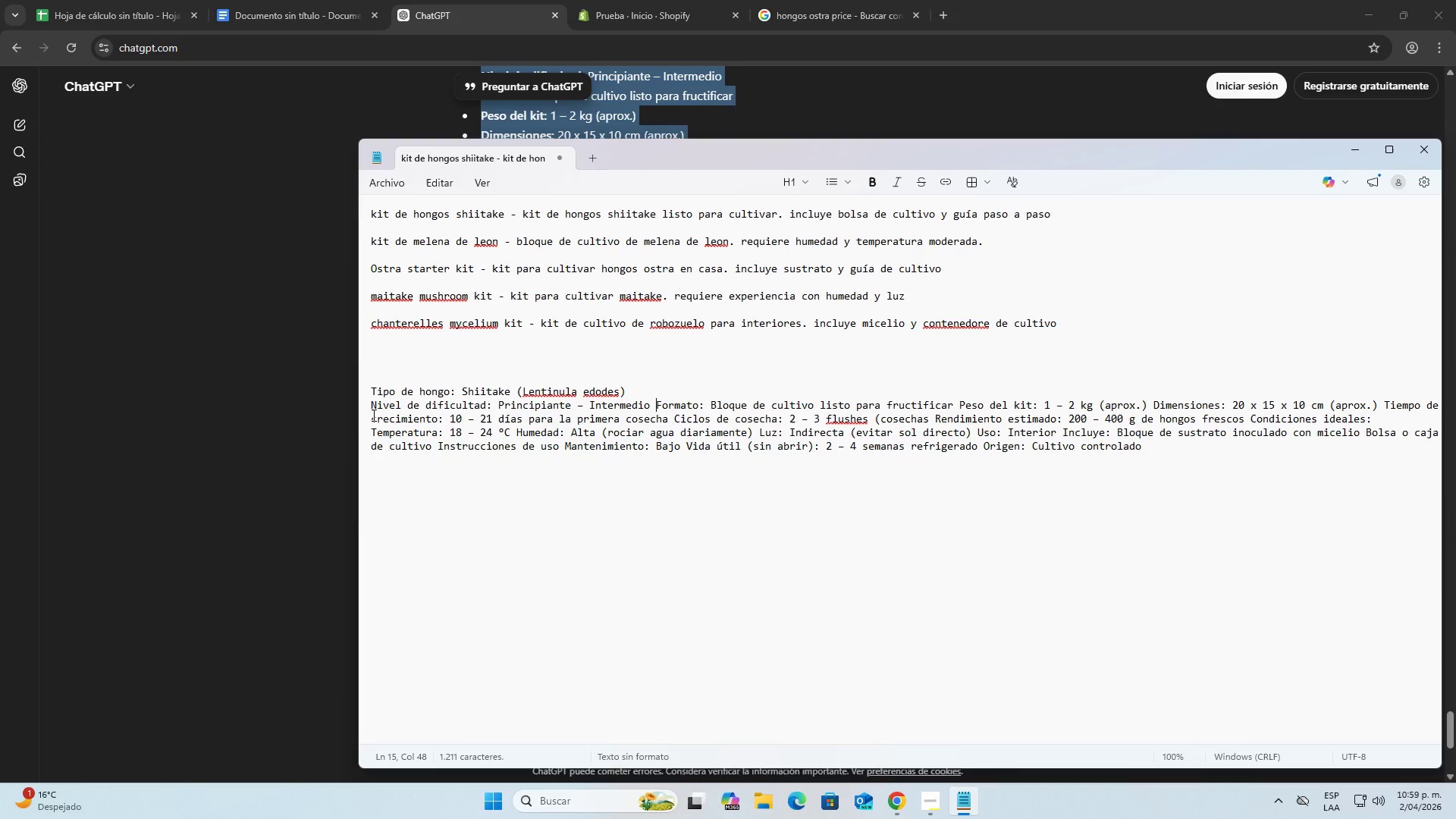 
key(Space)
 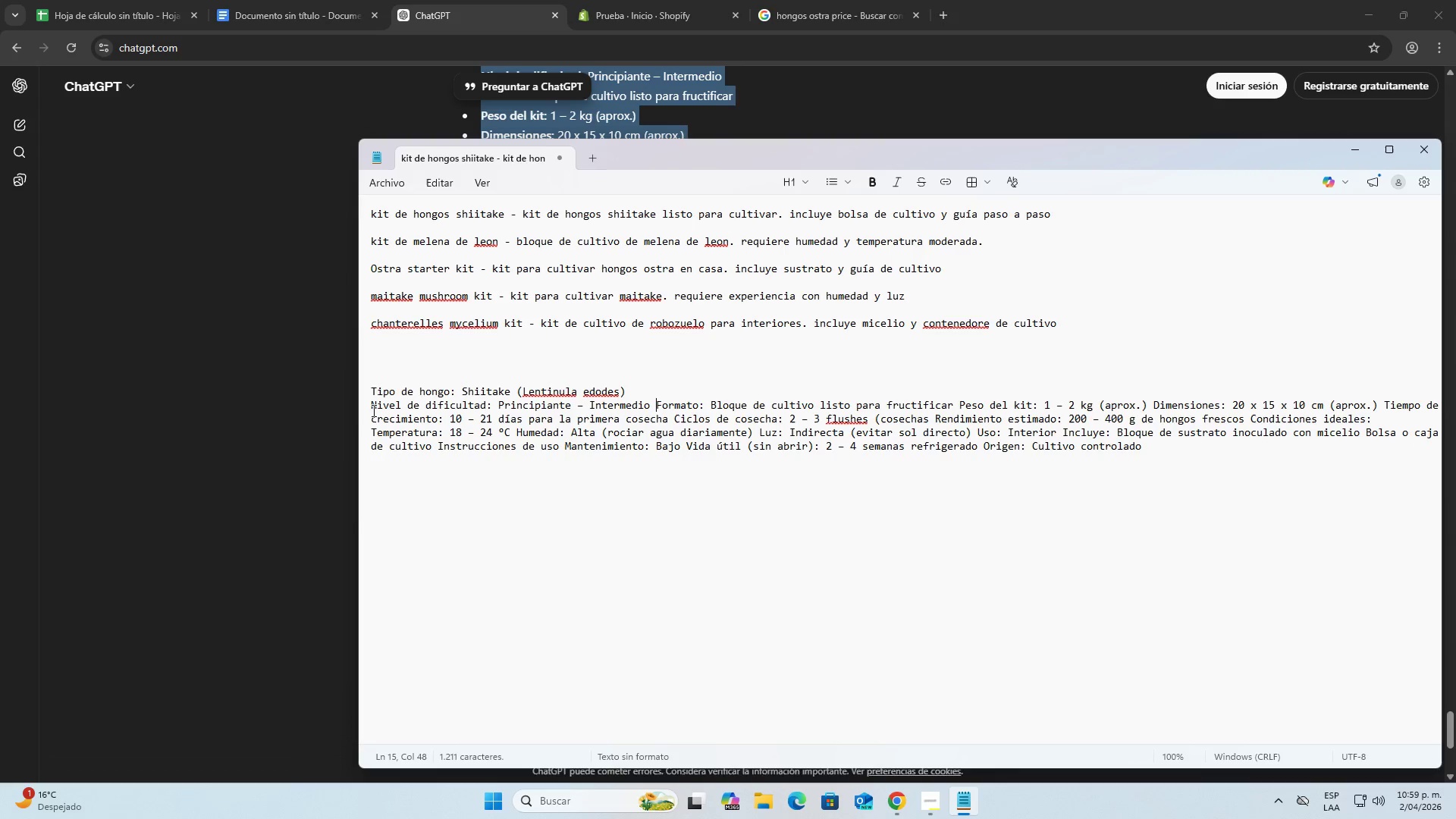 
left_click([372, 410])
 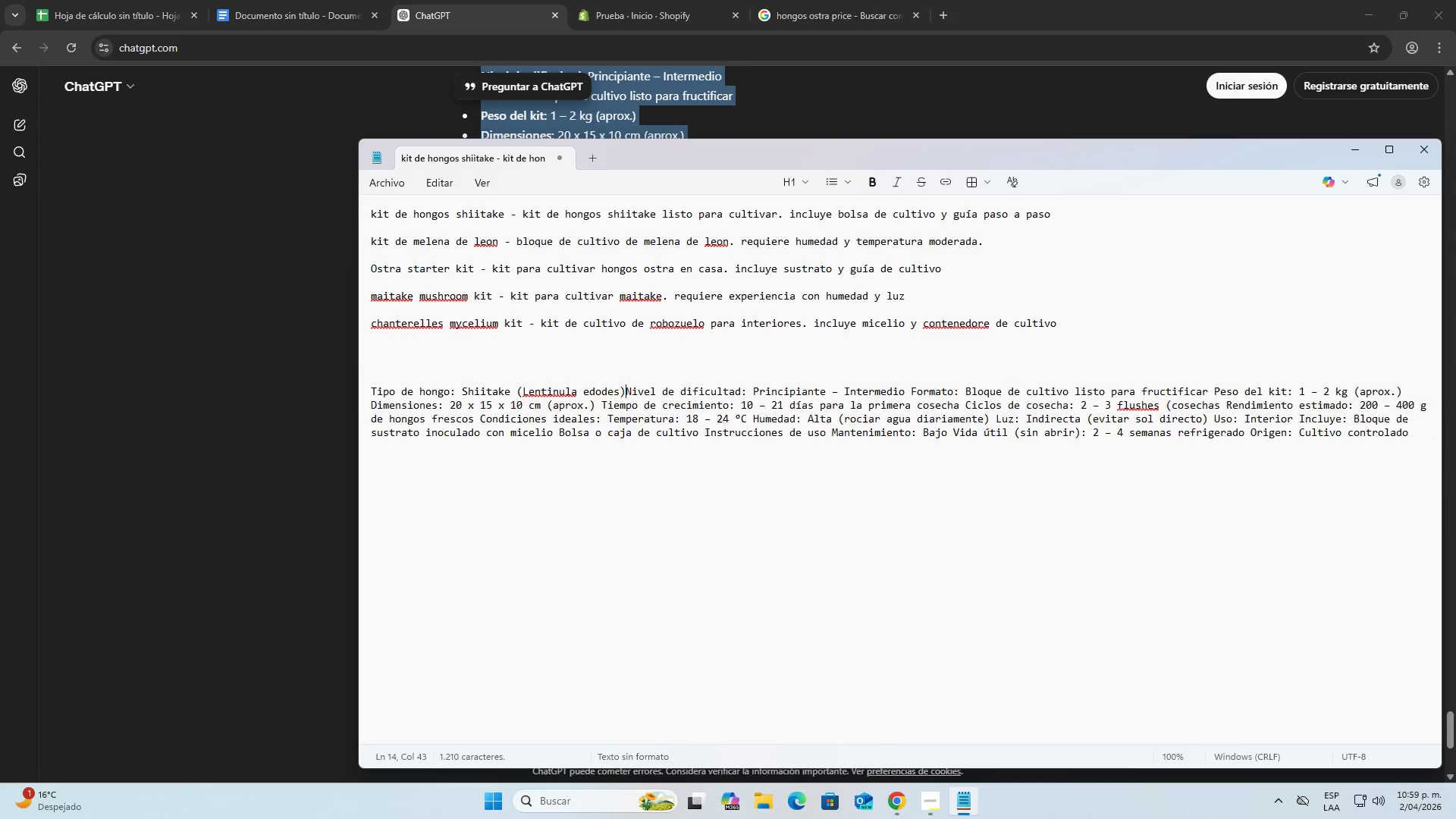 
key(Backspace)
 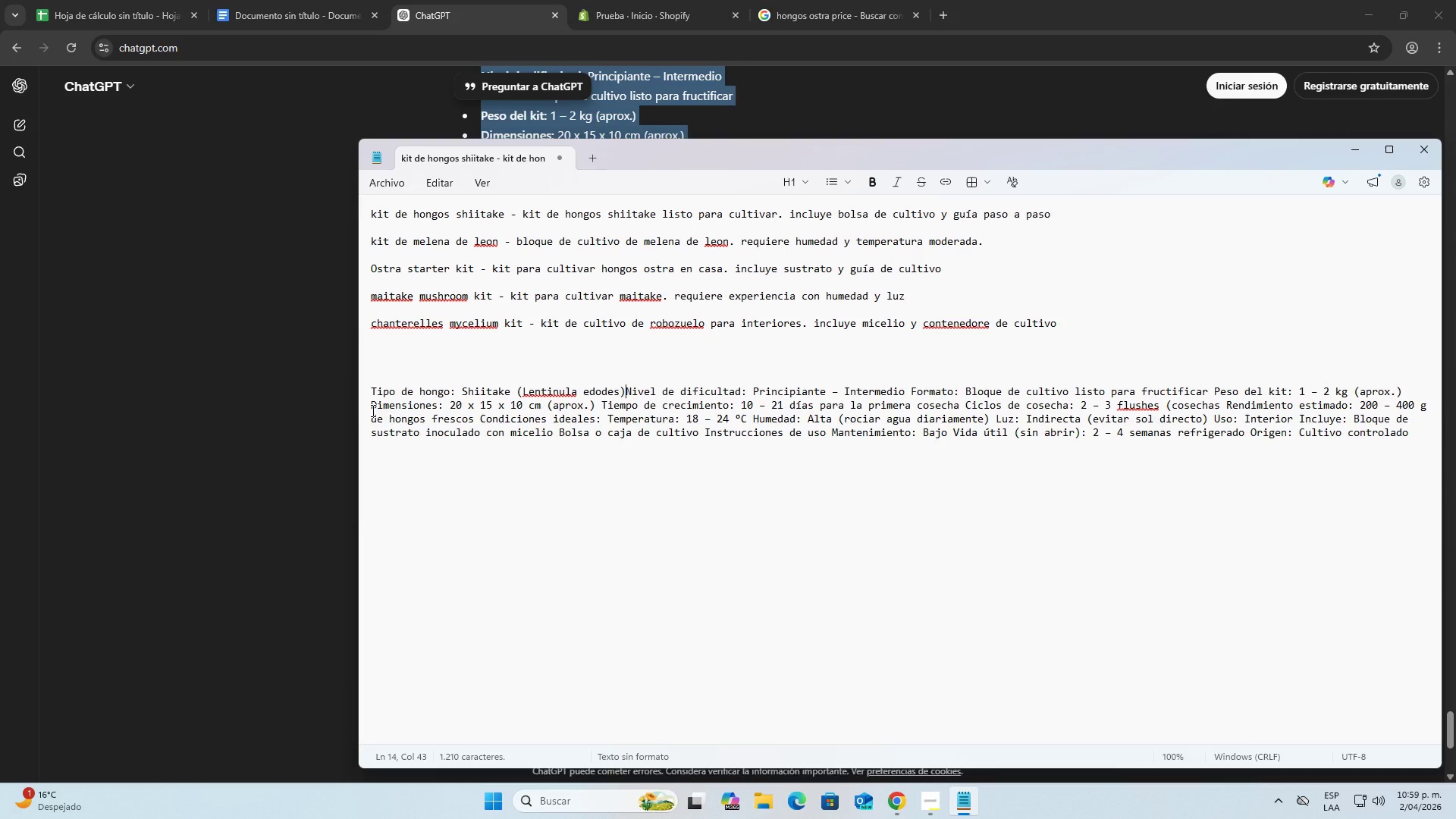 
key(Space)
 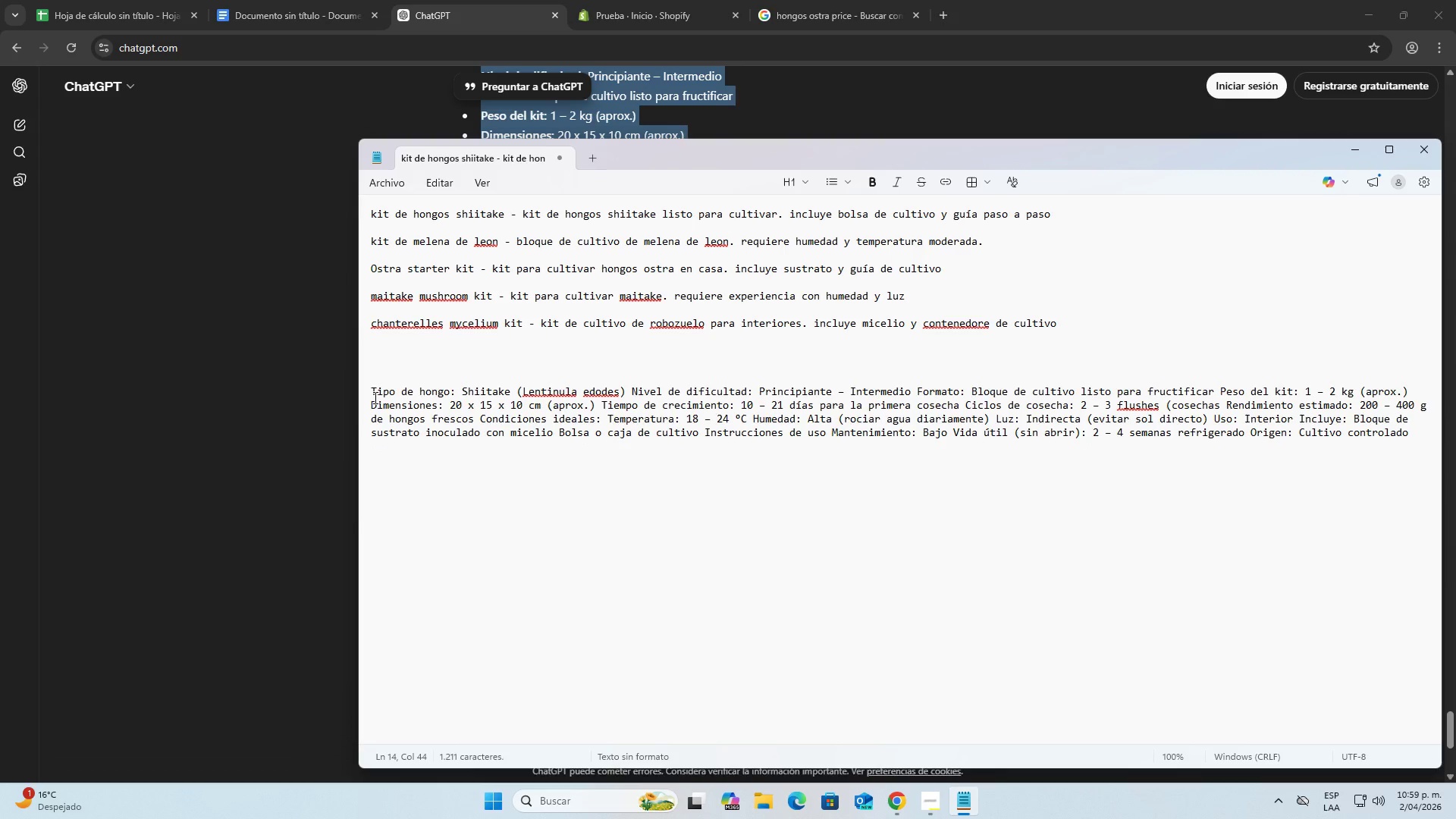 
left_click_drag(start_coordinate=[371, 393], to_coordinate=[1417, 447])
 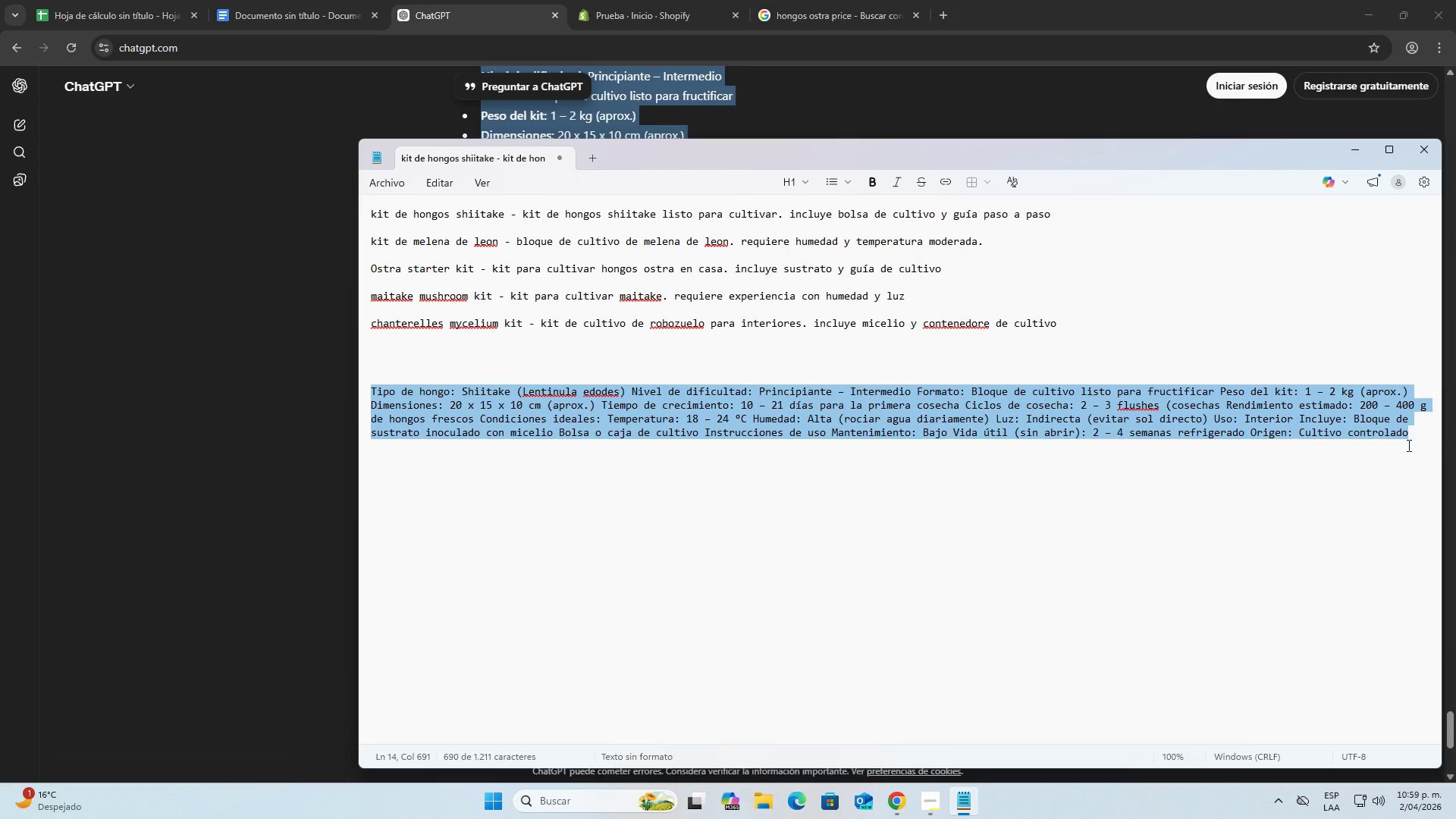 
key(Control+C)
 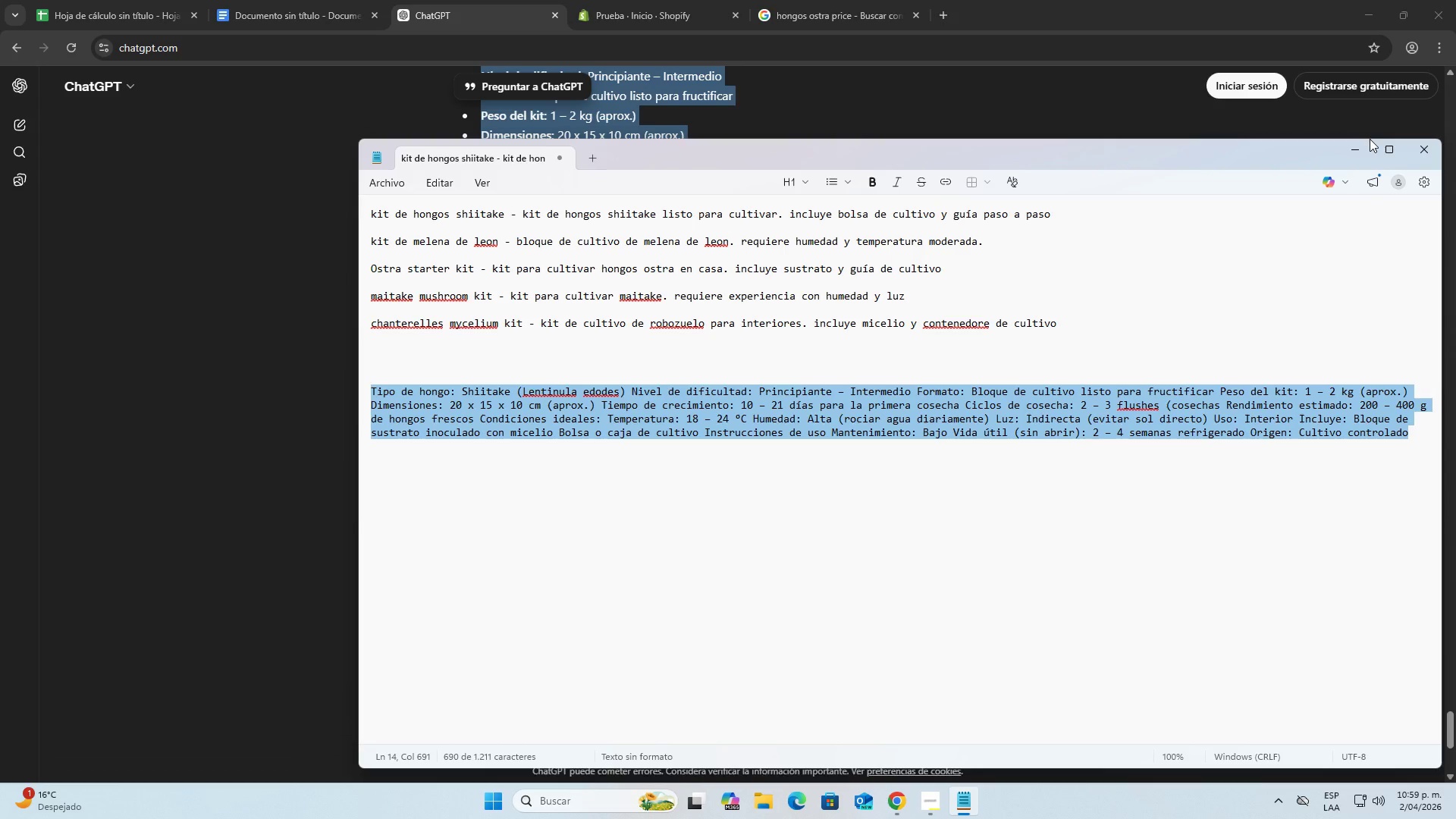 
left_click([1357, 145])
 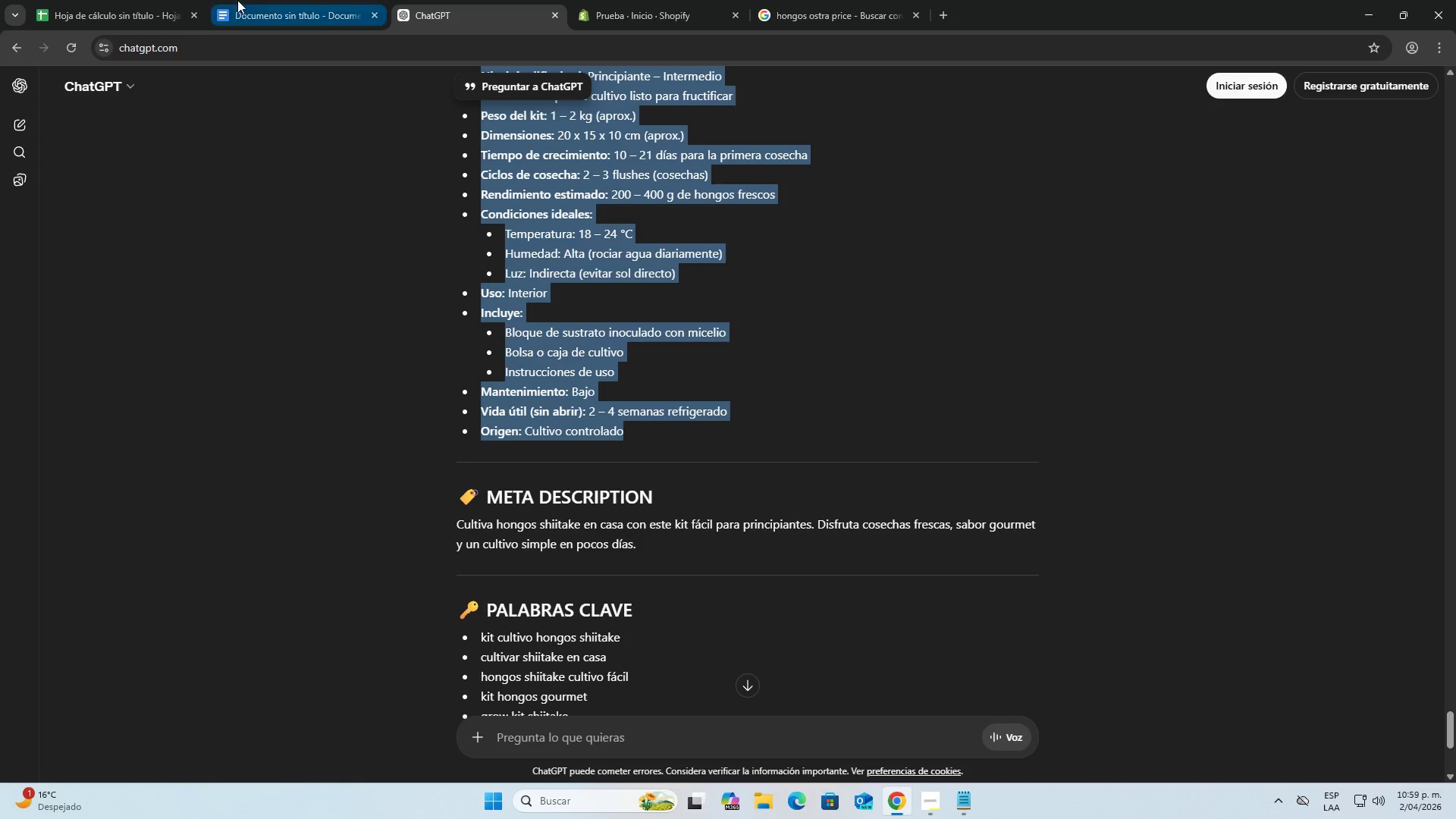 
left_click([272, 0])
 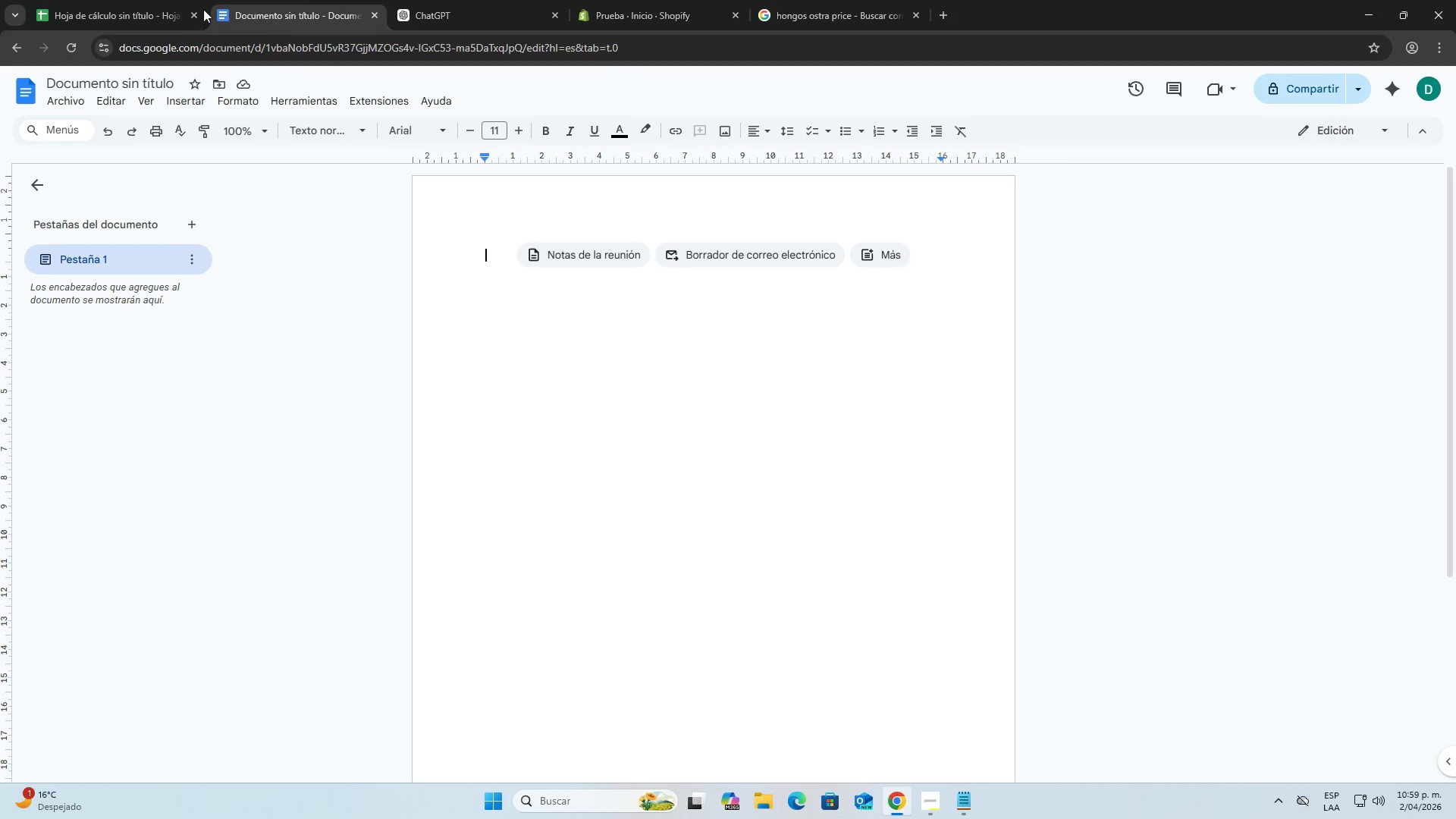 
left_click([182, 0])
 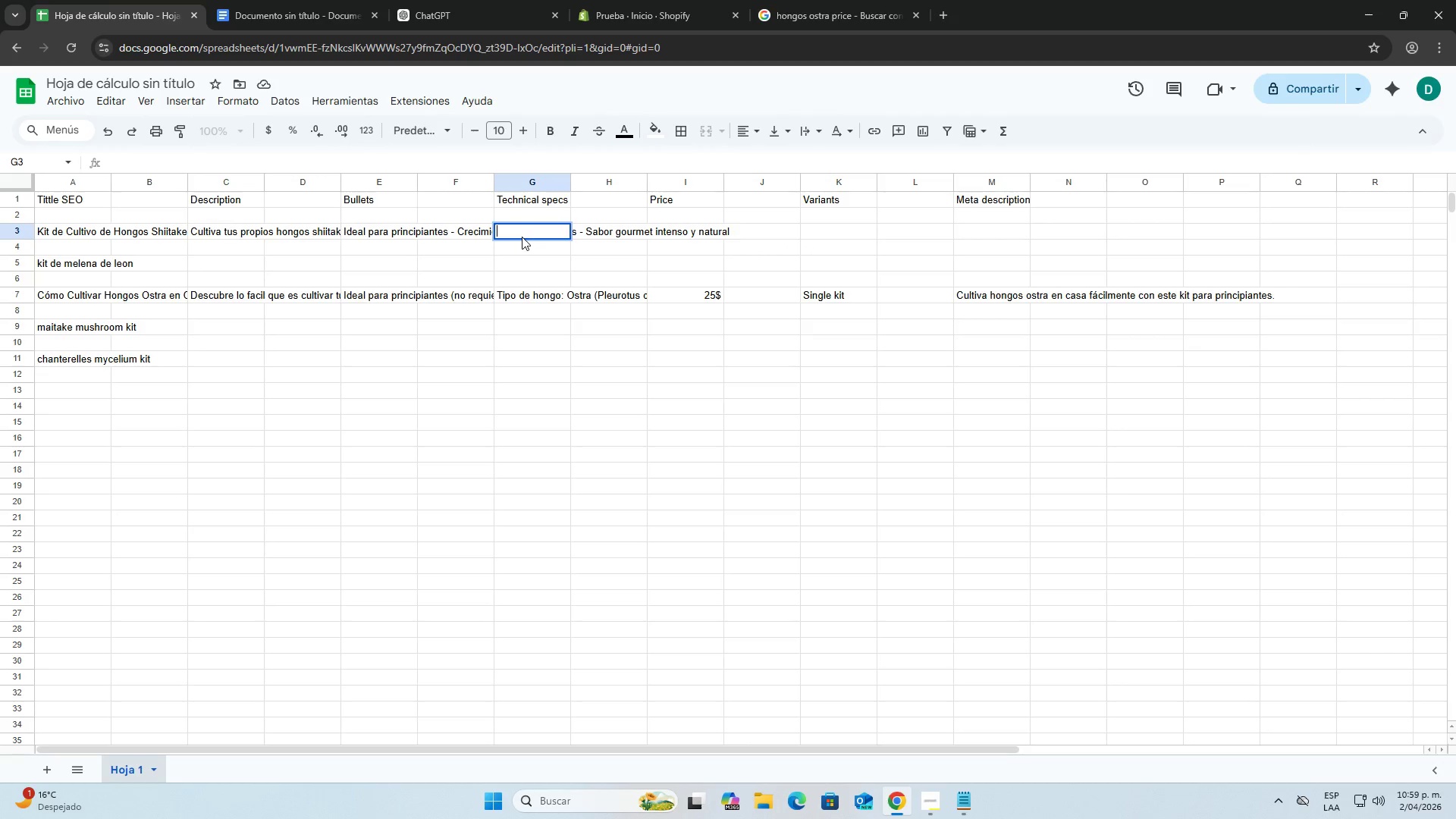 
key(Control+V)
 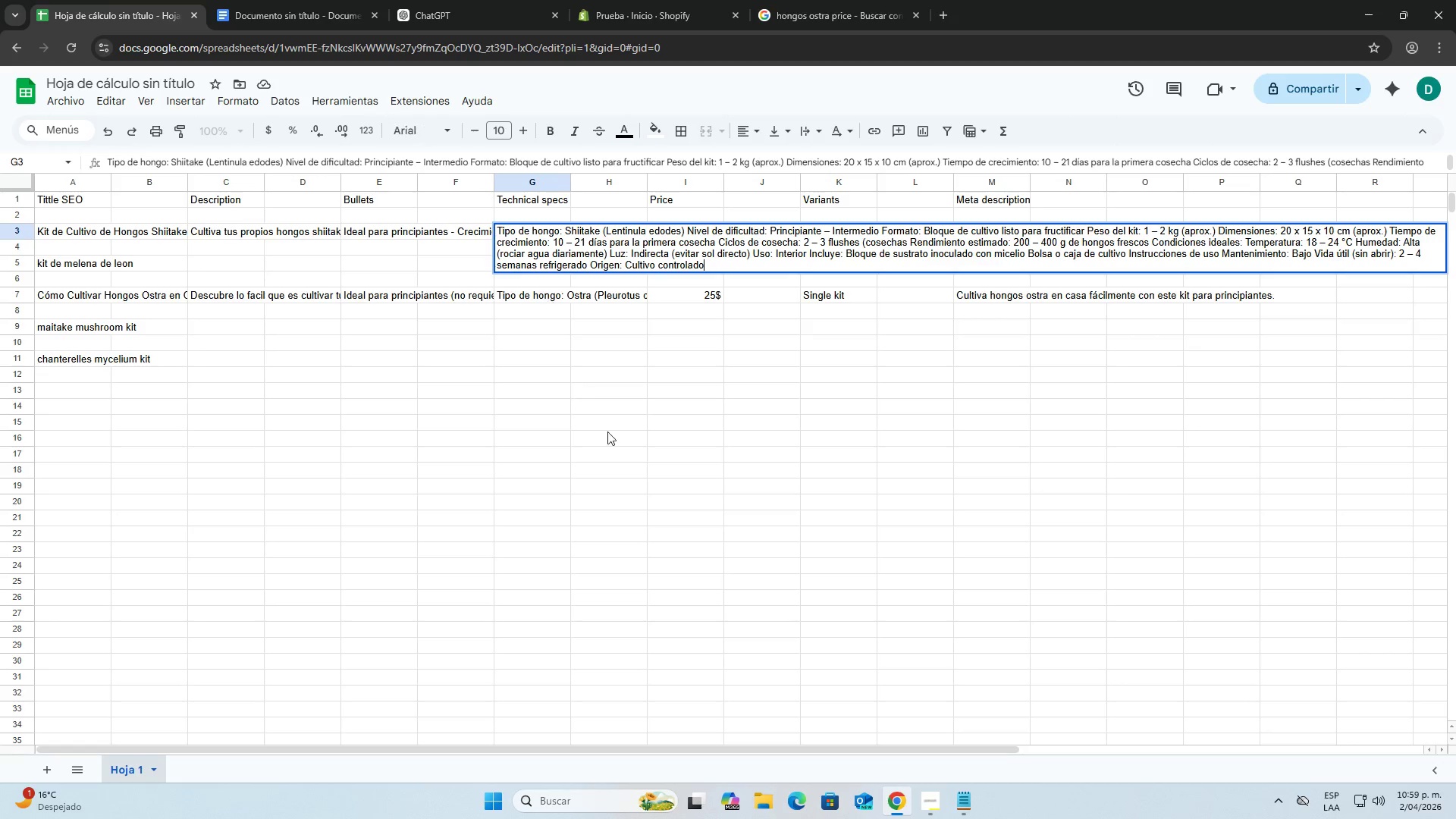 
left_click([633, 444])
 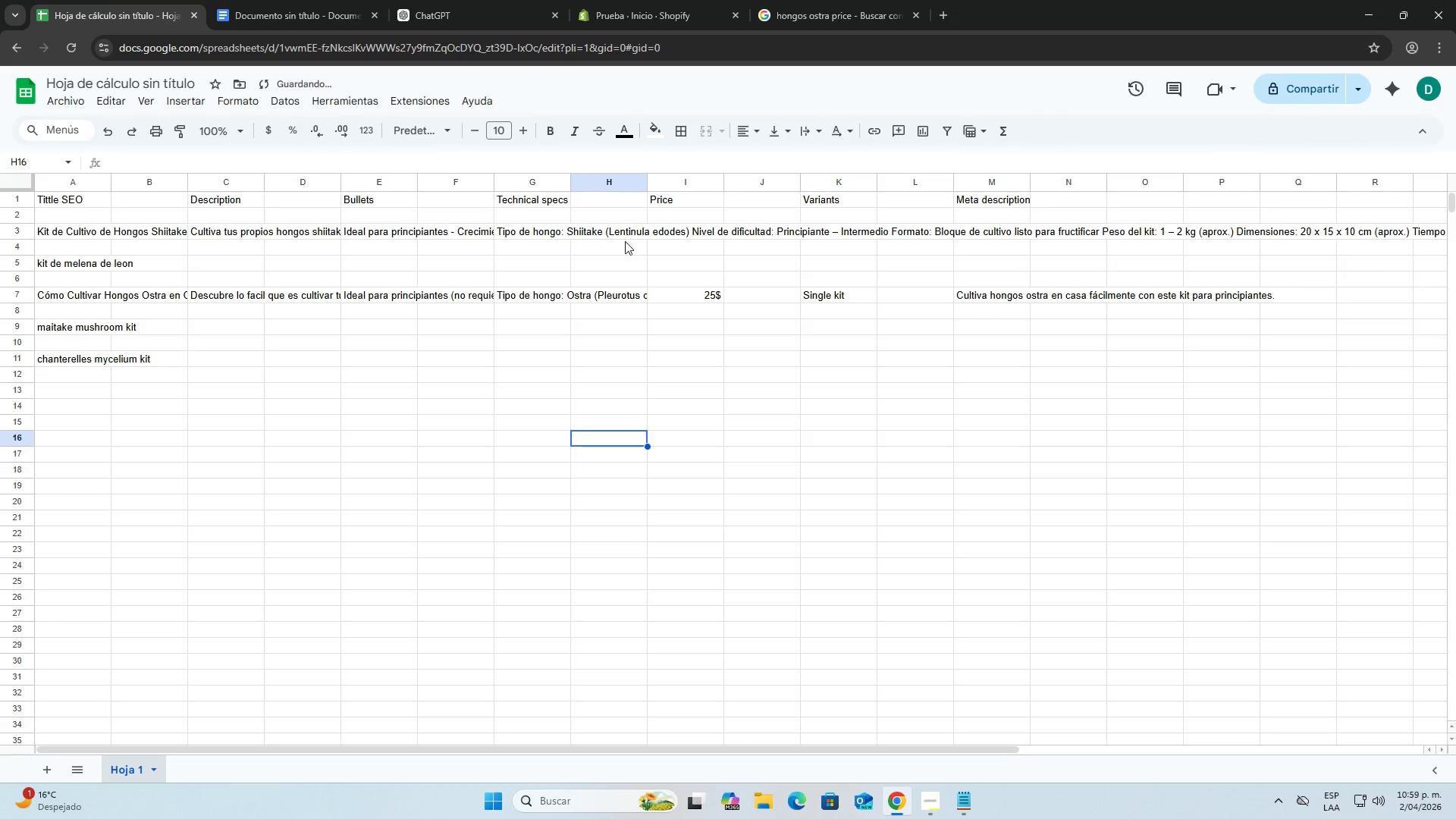 
double_click([687, 230])
 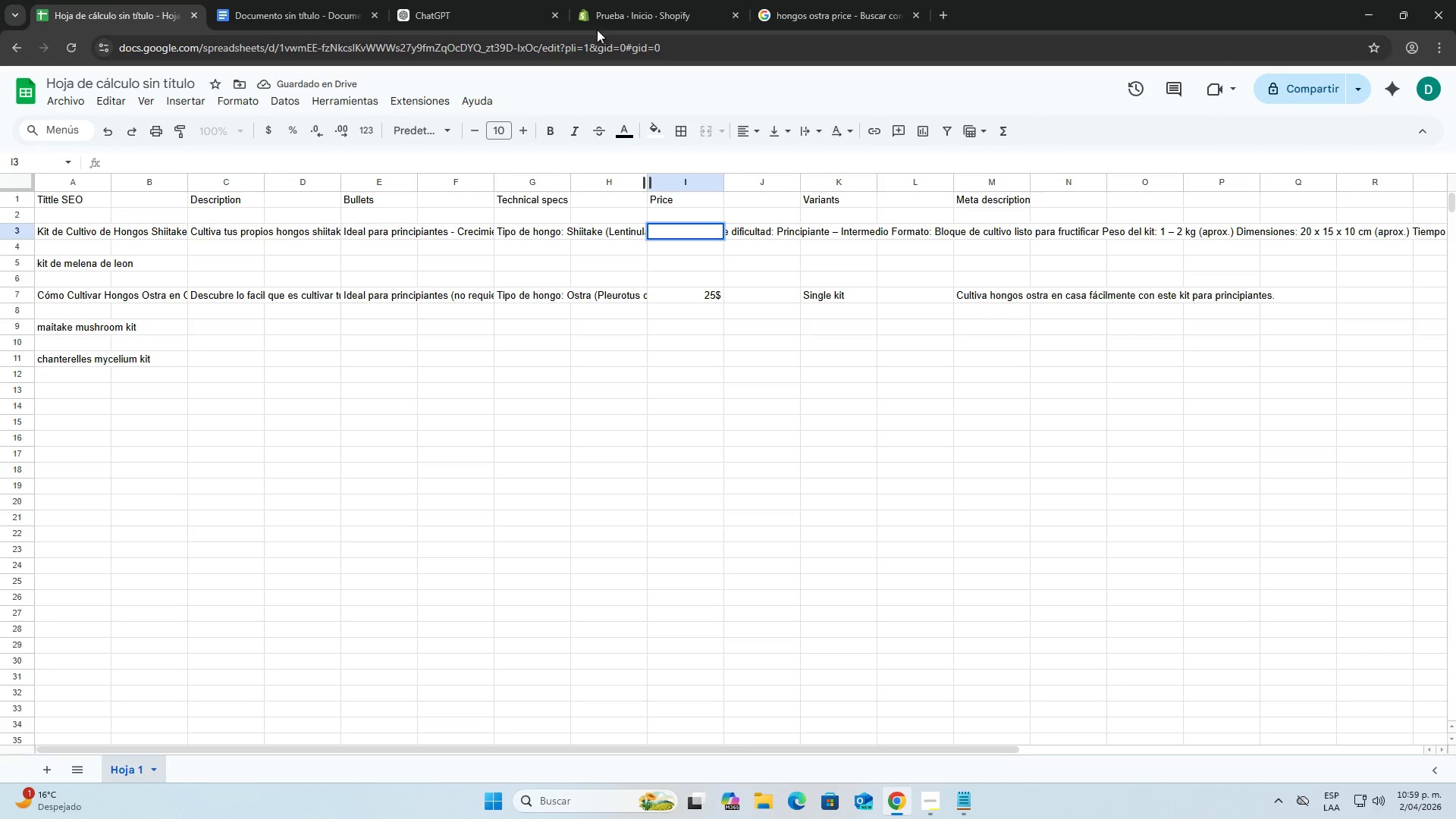 
double_click([491, 0])
 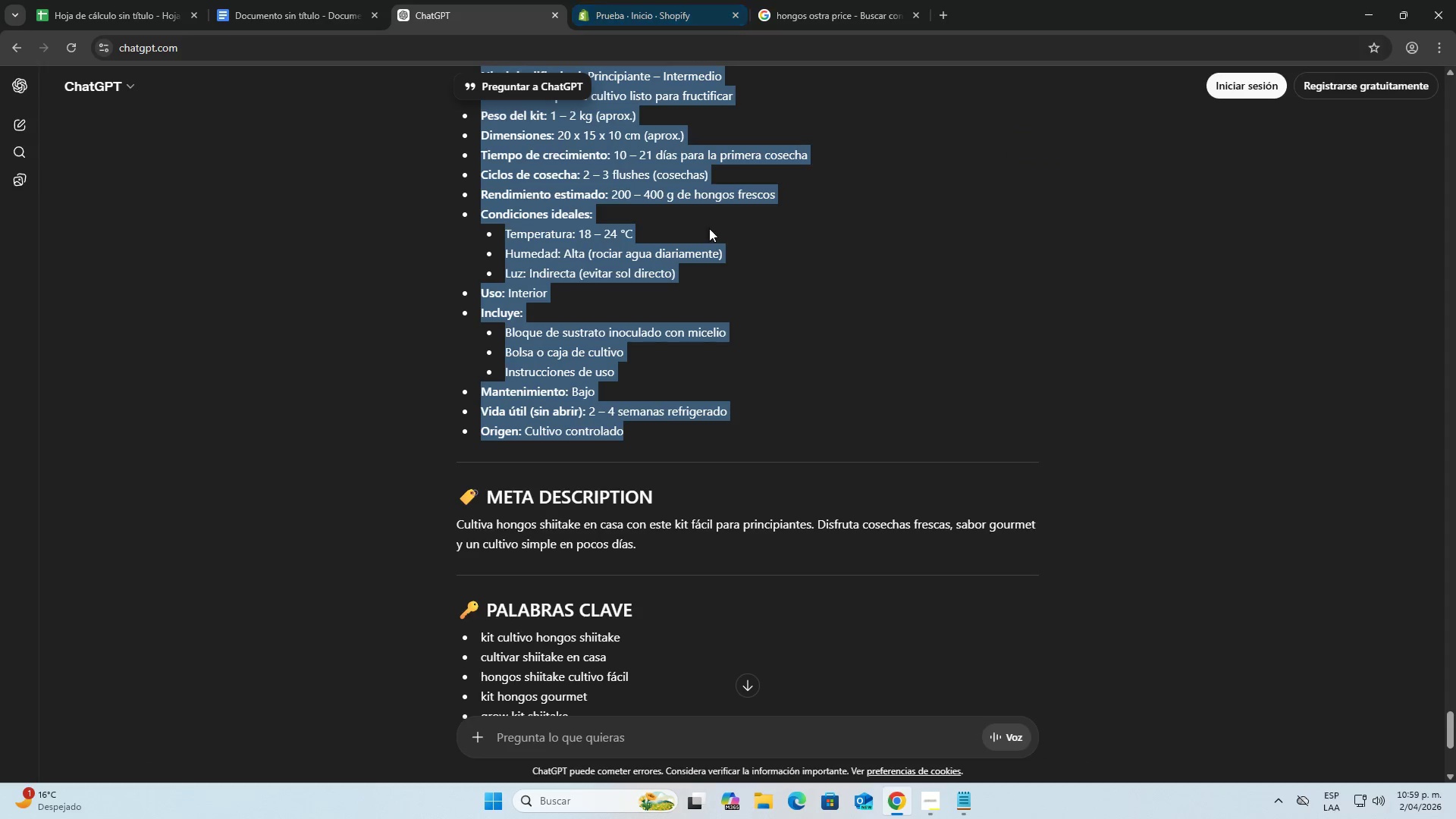 
left_click([880, 281])
 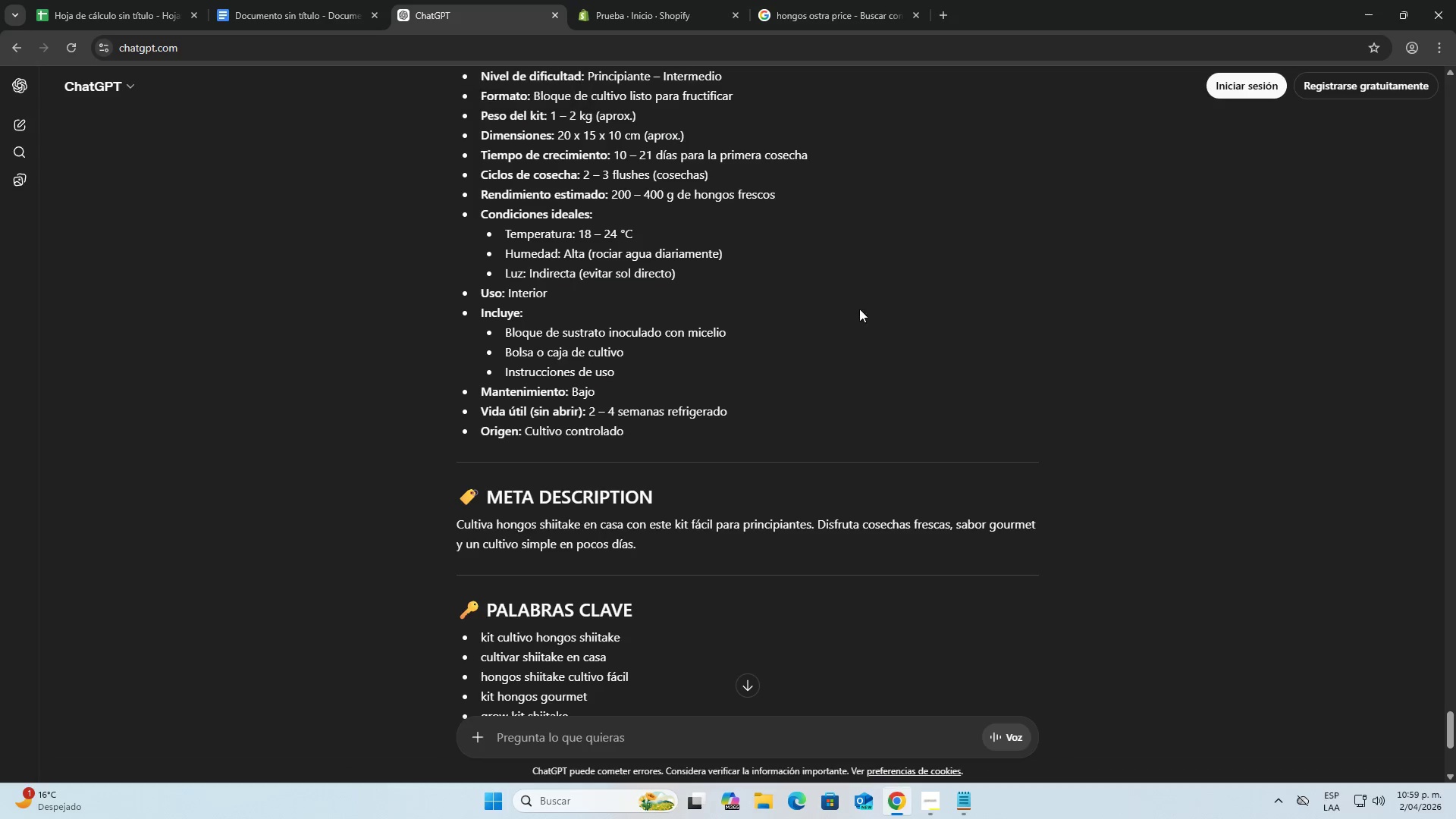 
scroll: coordinate [841, 317], scroll_direction: down, amount: 3.0
 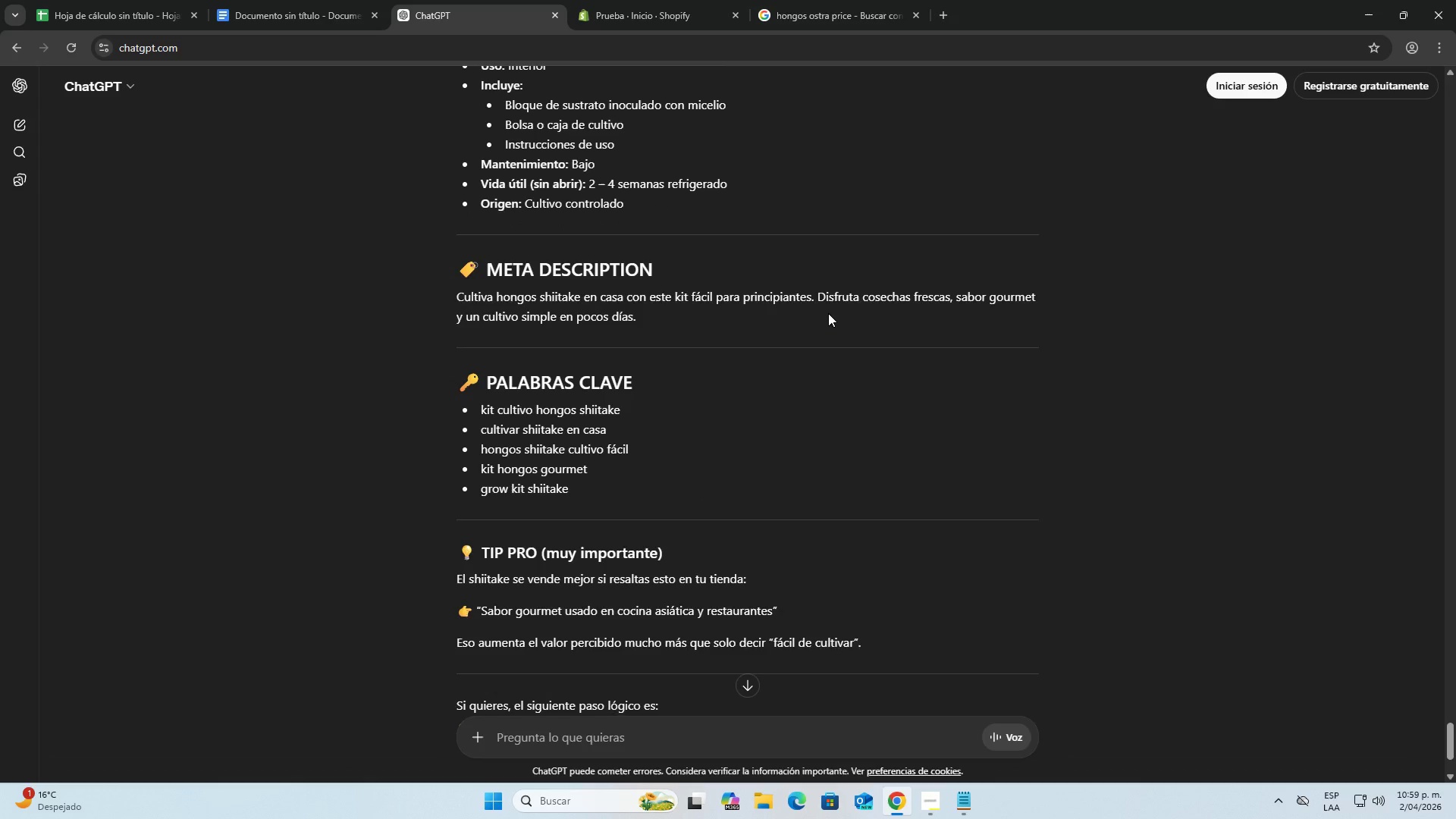 
scroll: coordinate [747, 337], scroll_direction: up, amount: 15.0
 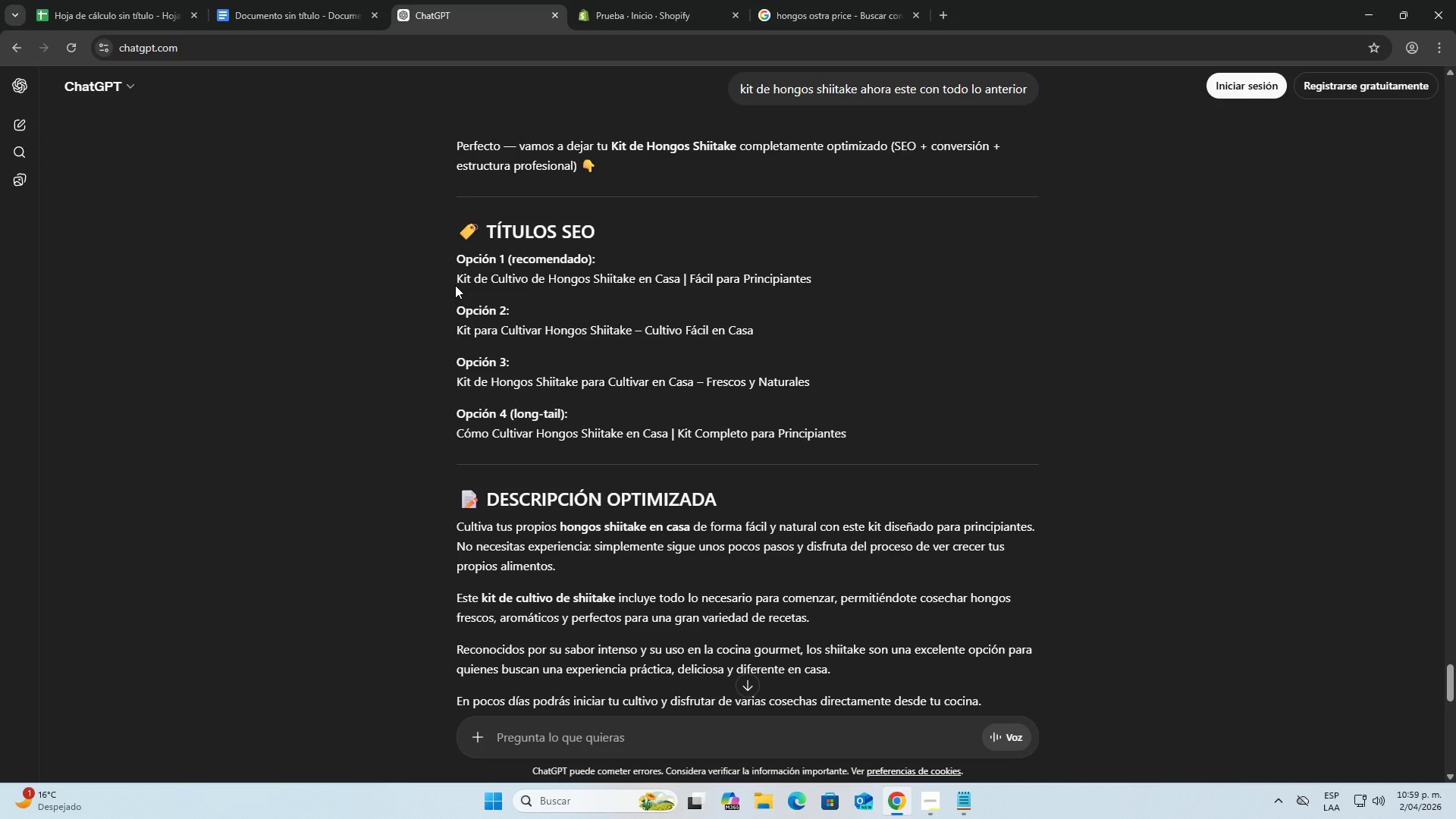 
left_click_drag(start_coordinate=[453, 284], to_coordinate=[869, 287])
 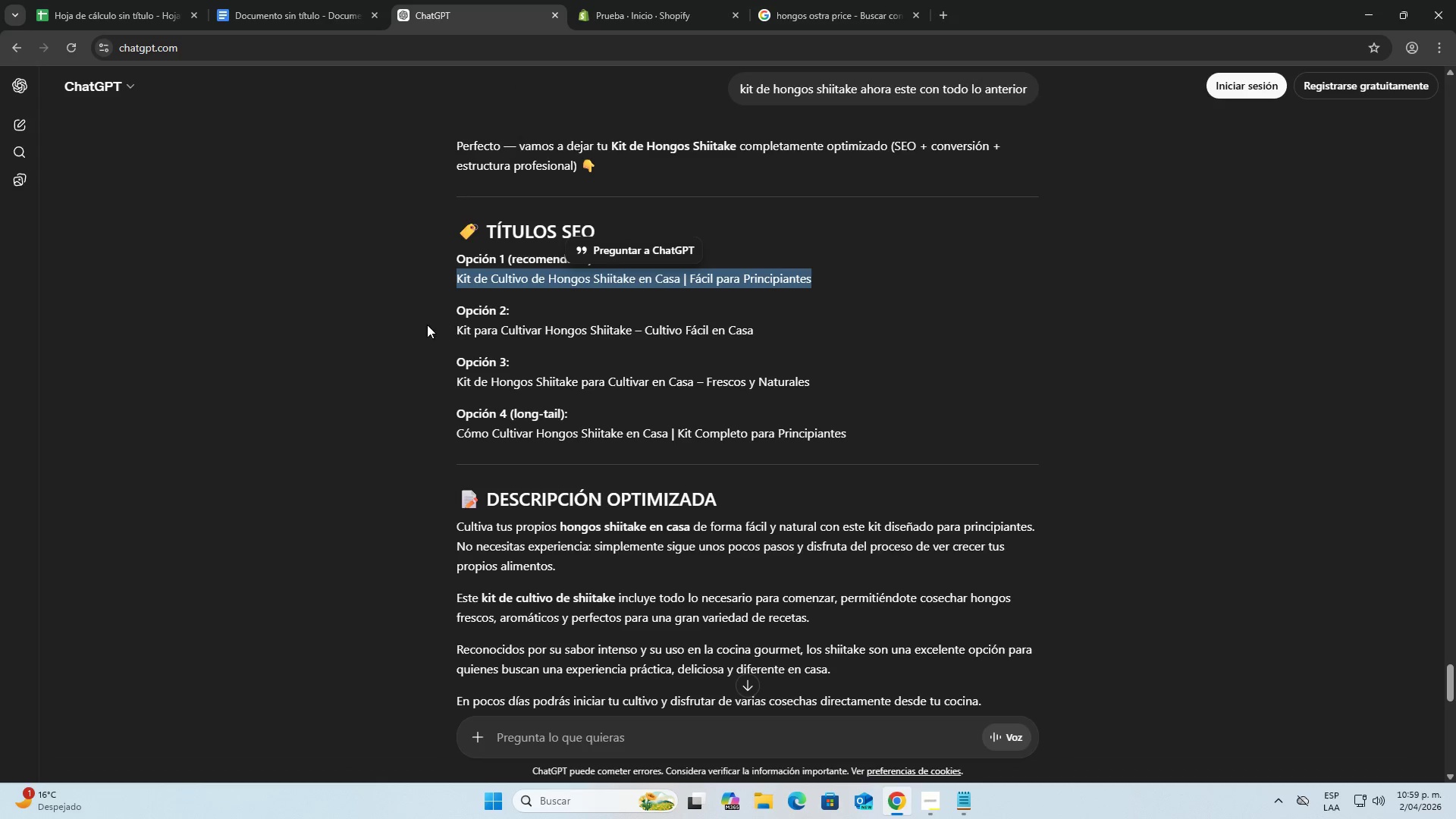 
left_click_drag(start_coordinate=[426, 325], to_coordinate=[629, 332])
 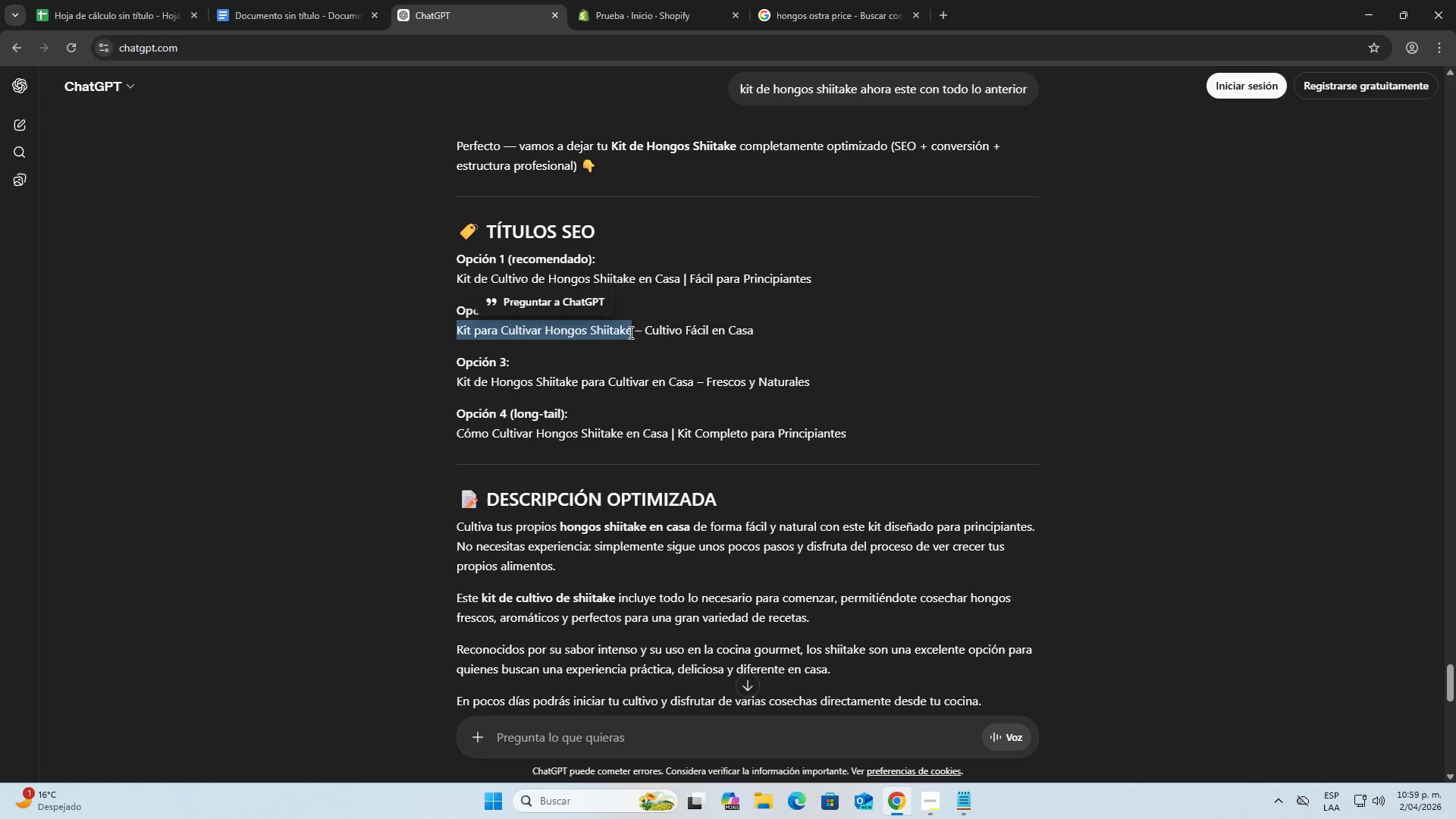 
key(Control+ControlLeft)
 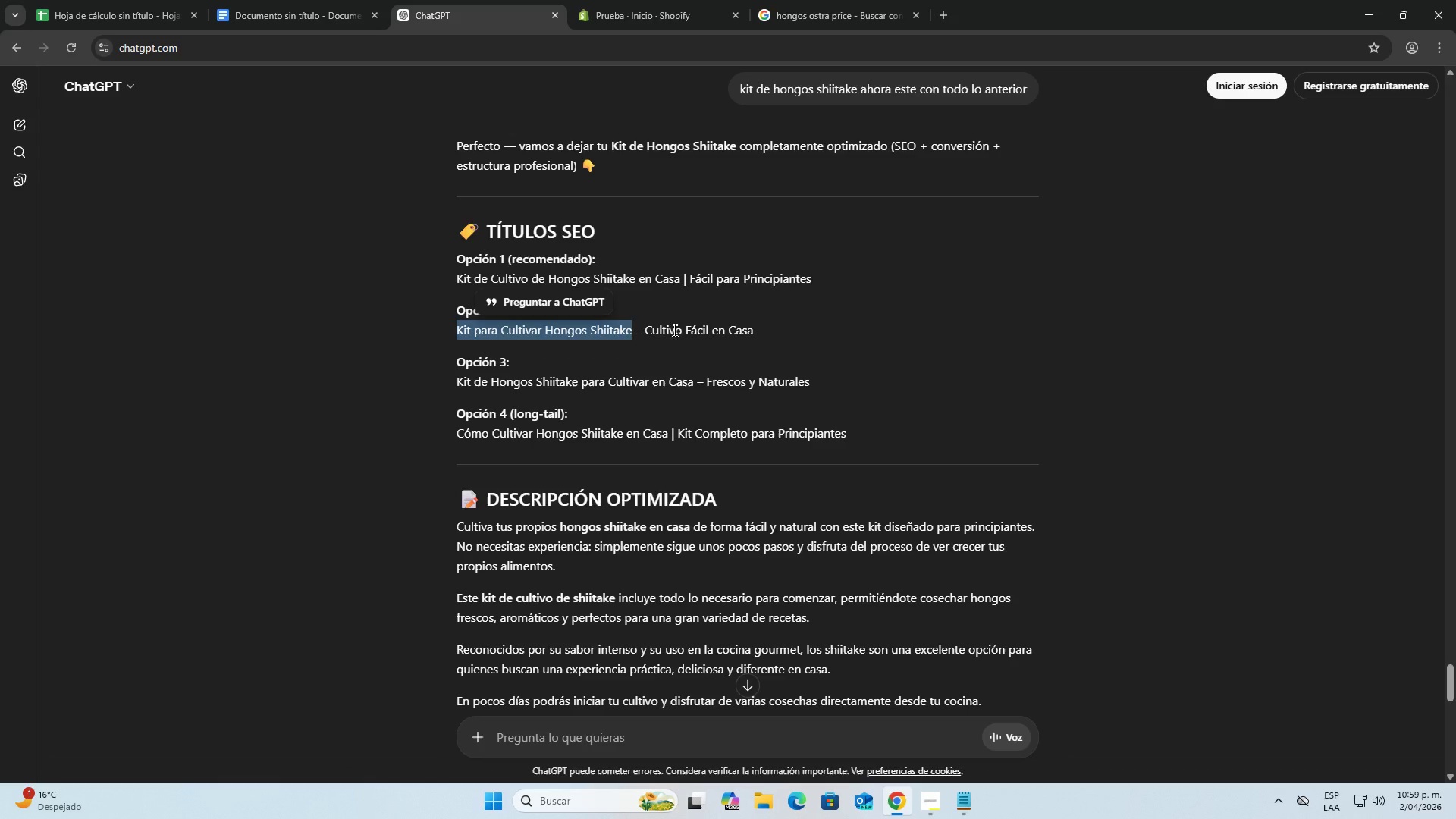 
key(Control+C)
 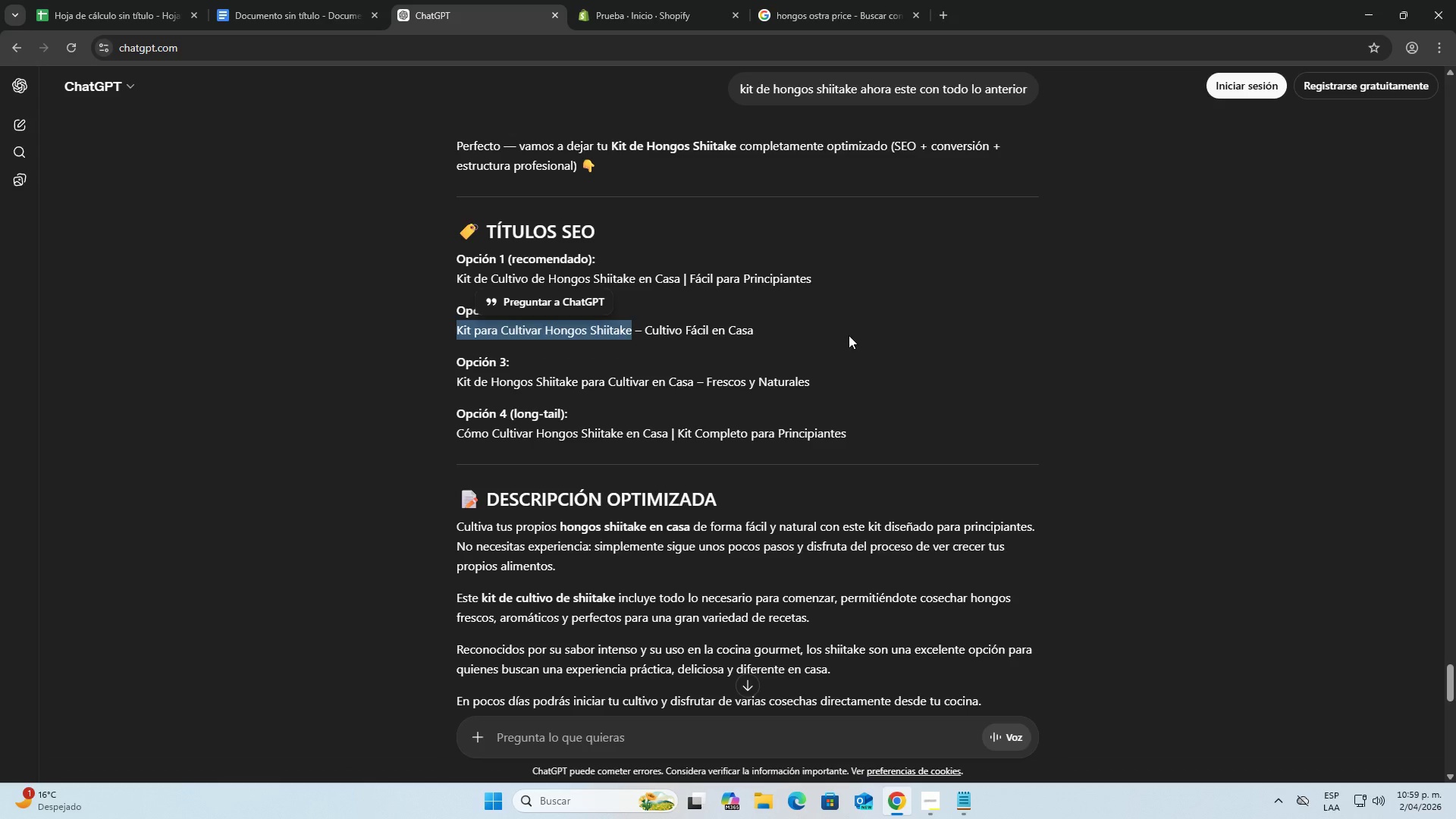 
left_click([849, 335])
 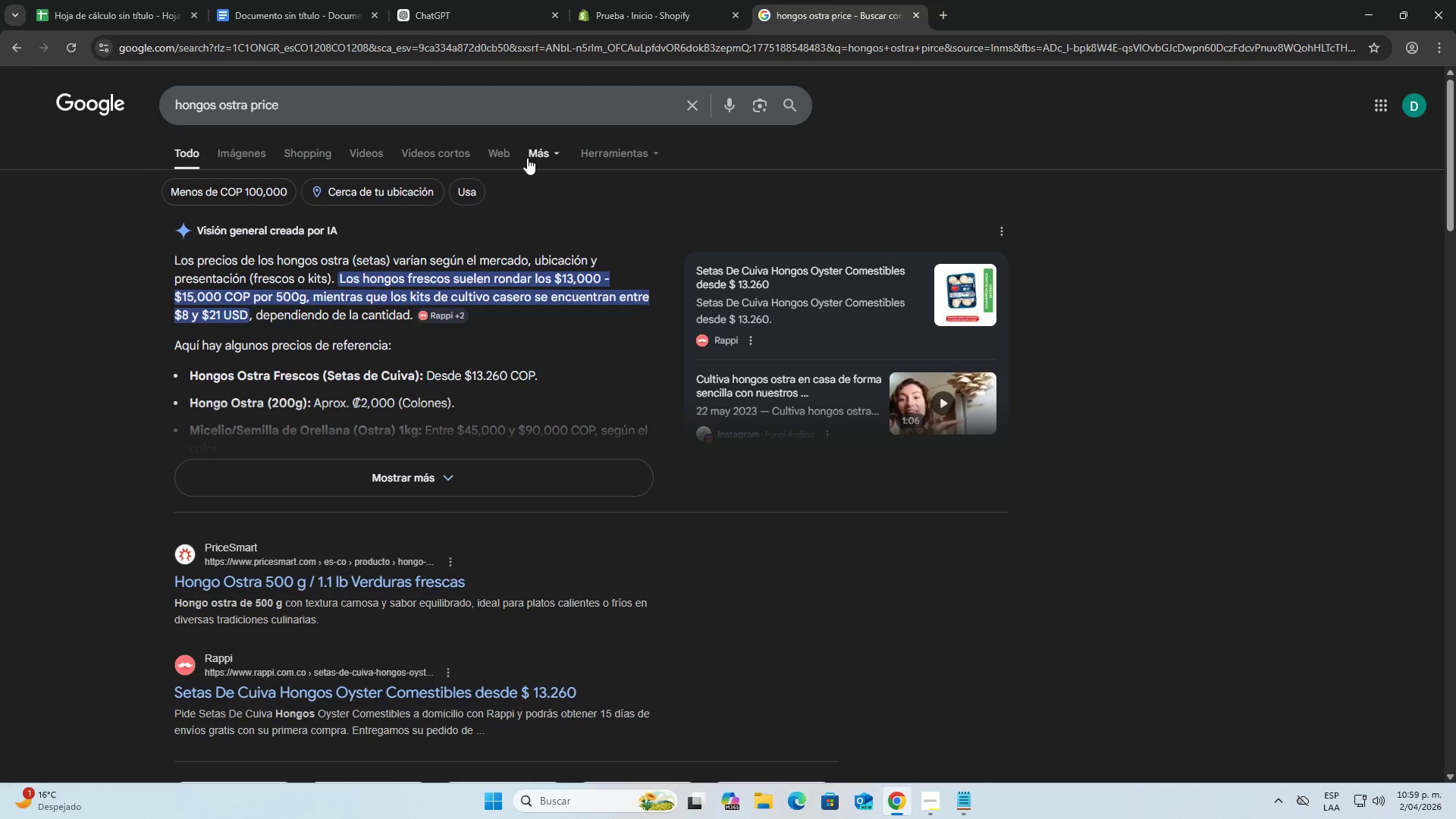 
left_click_drag(start_coordinate=[455, 119], to_coordinate=[80, 122])
 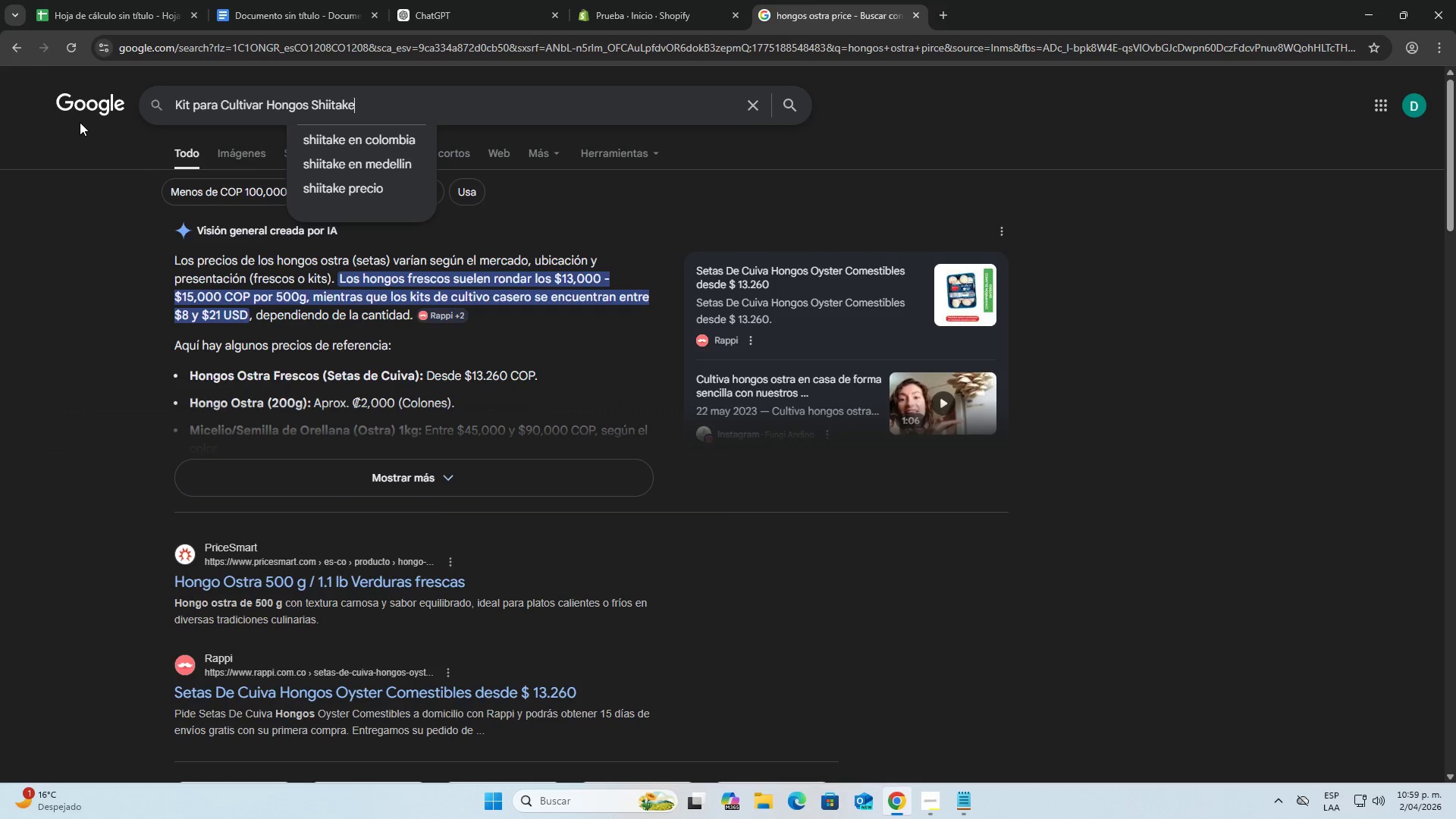 
key(Control+ControlLeft)
 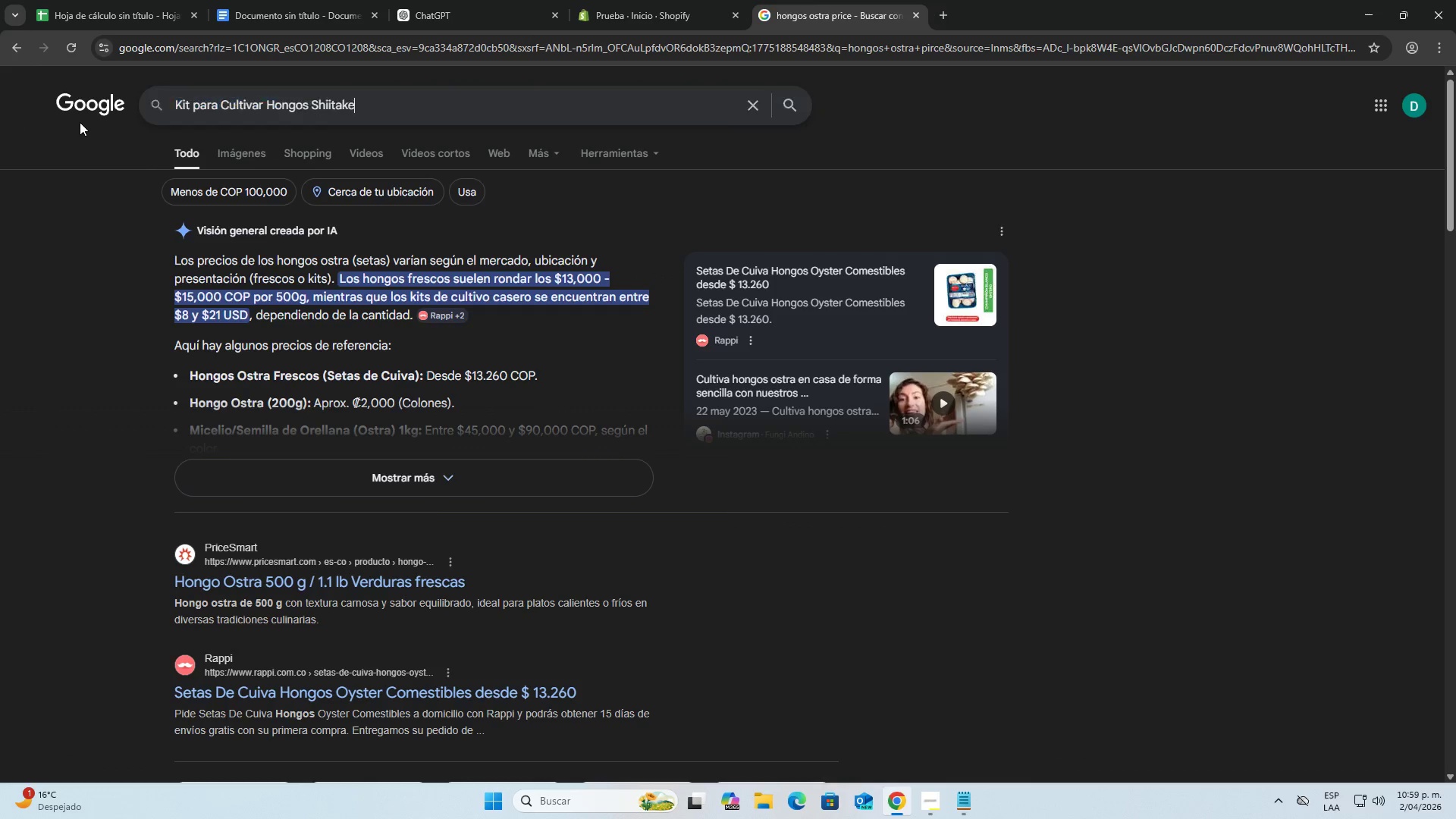 
key(Control+V)
 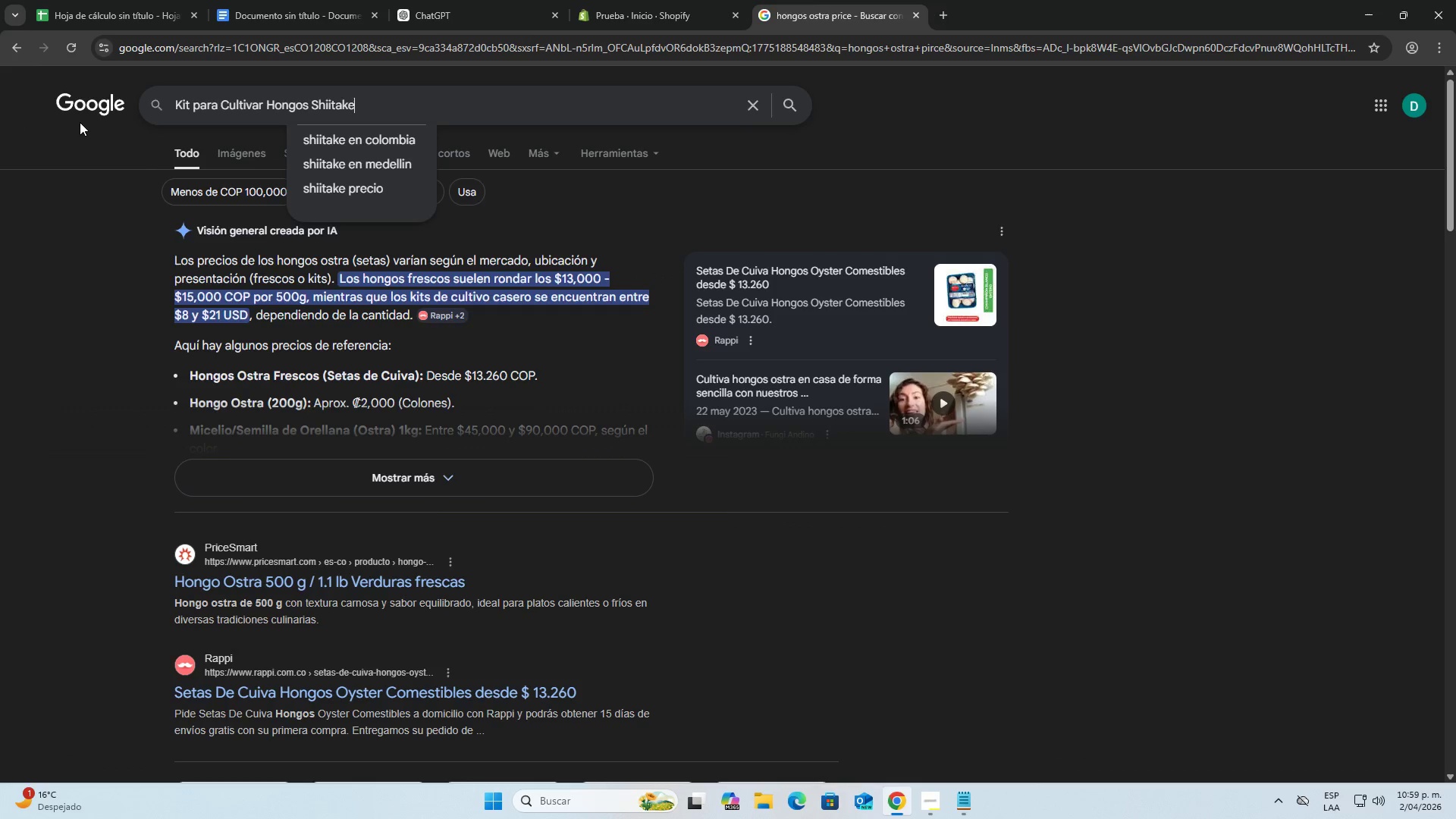 
type( pricv)
key(Backspace)
type(ce)
 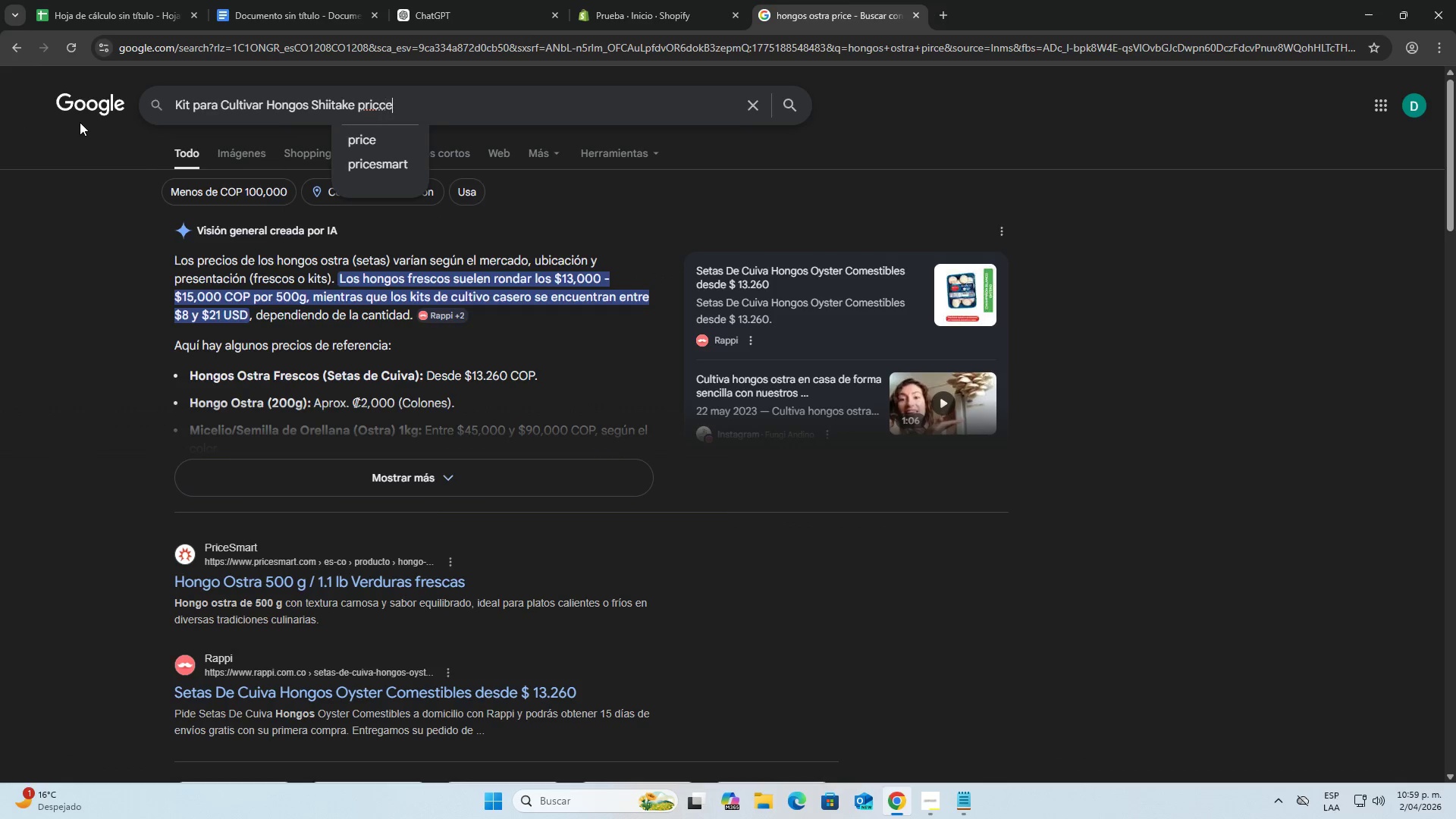 
key(Enter)
 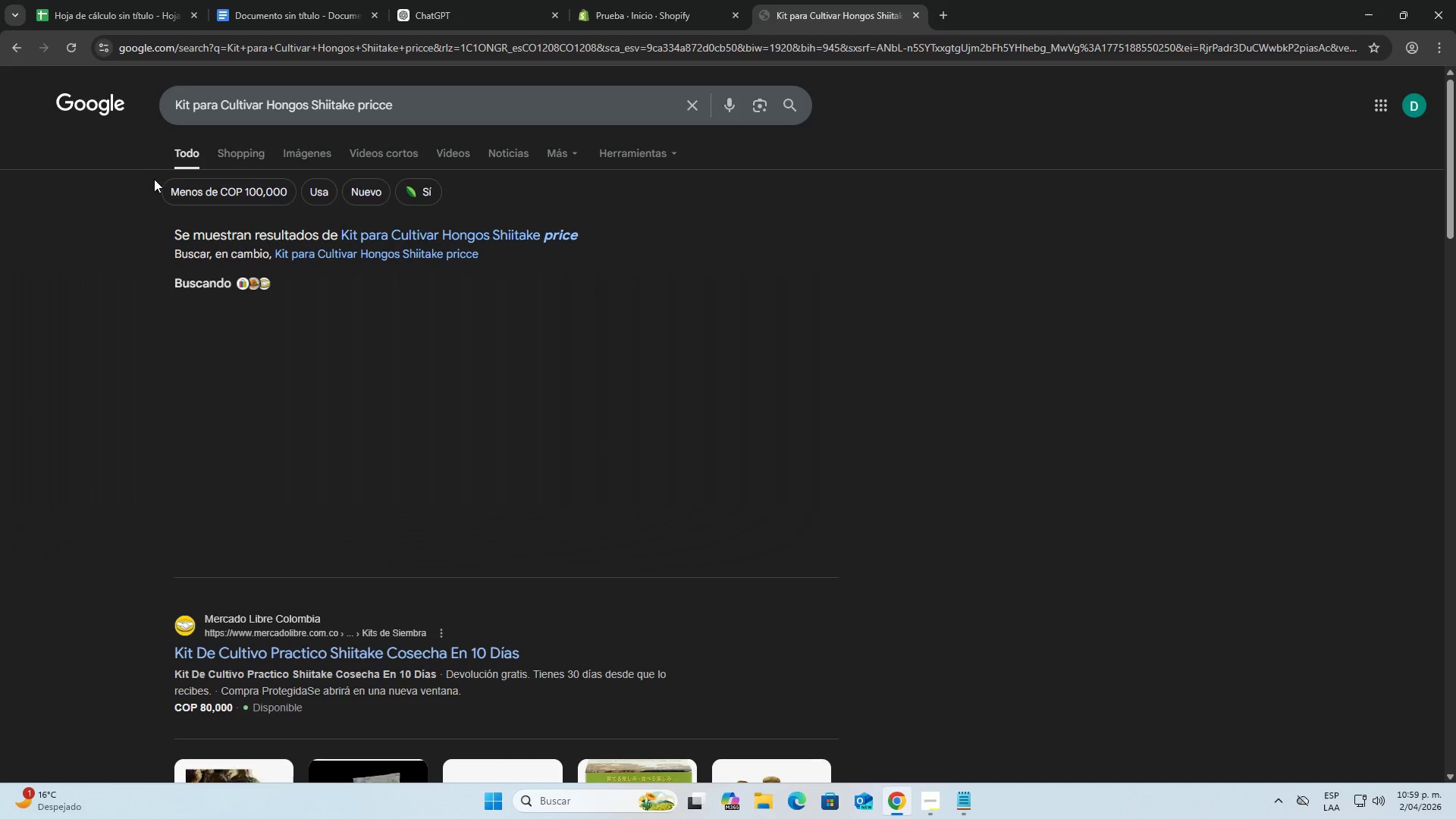 
left_click_drag(start_coordinate=[517, 225], to_coordinate=[515, 231])
 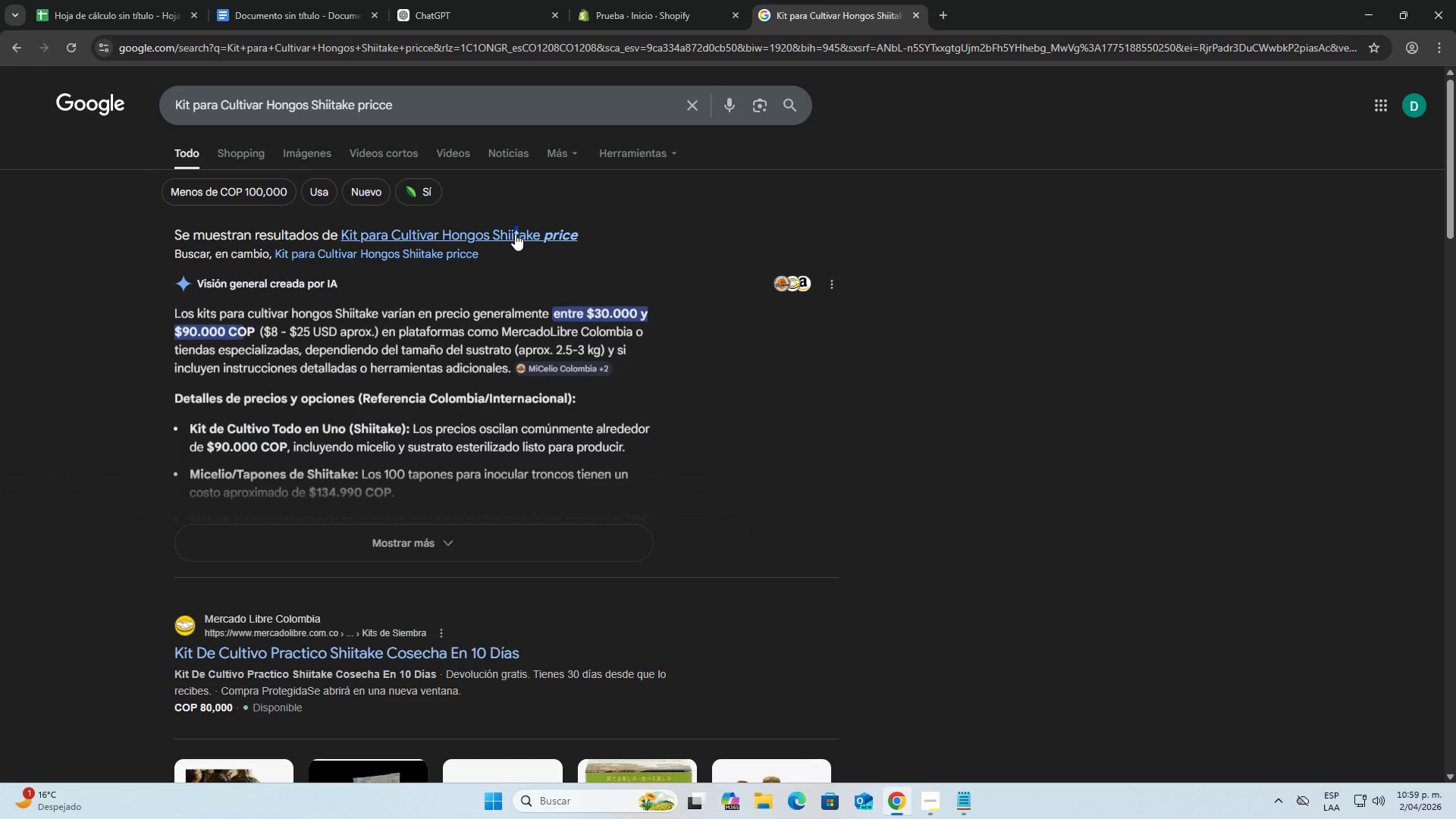 
double_click([515, 237])
 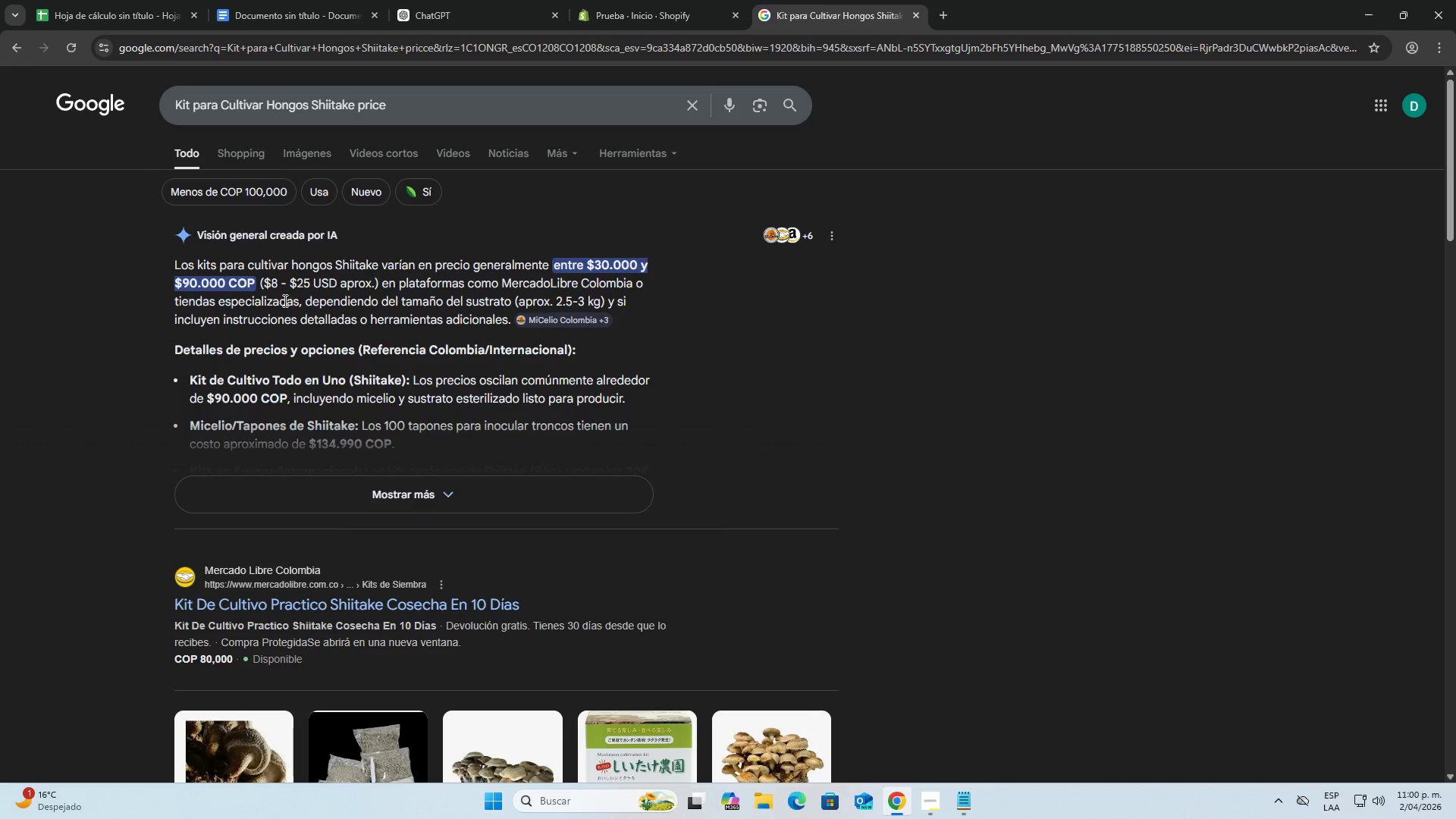 
left_click([309, 10])
 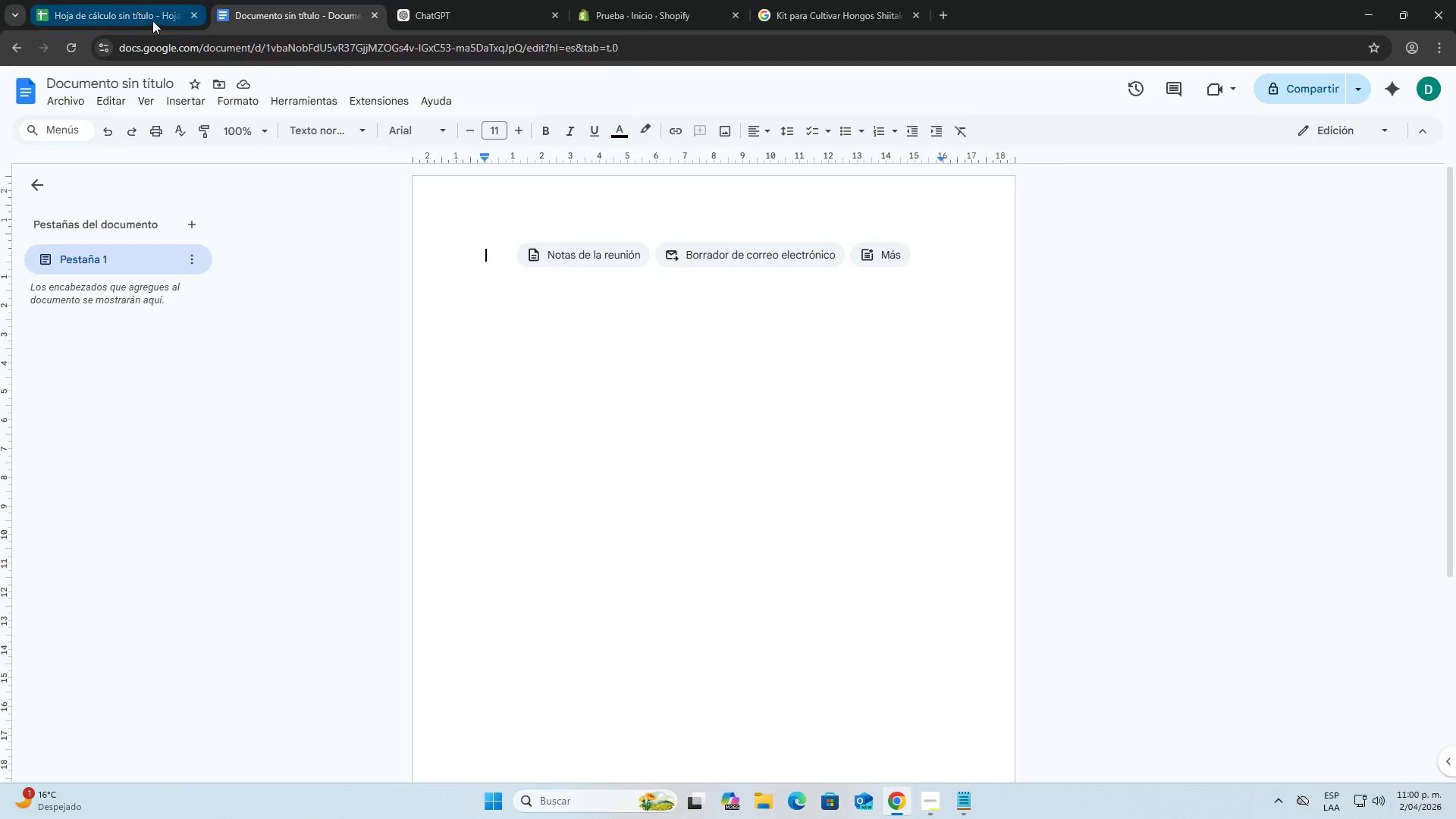 
left_click([149, 20])
 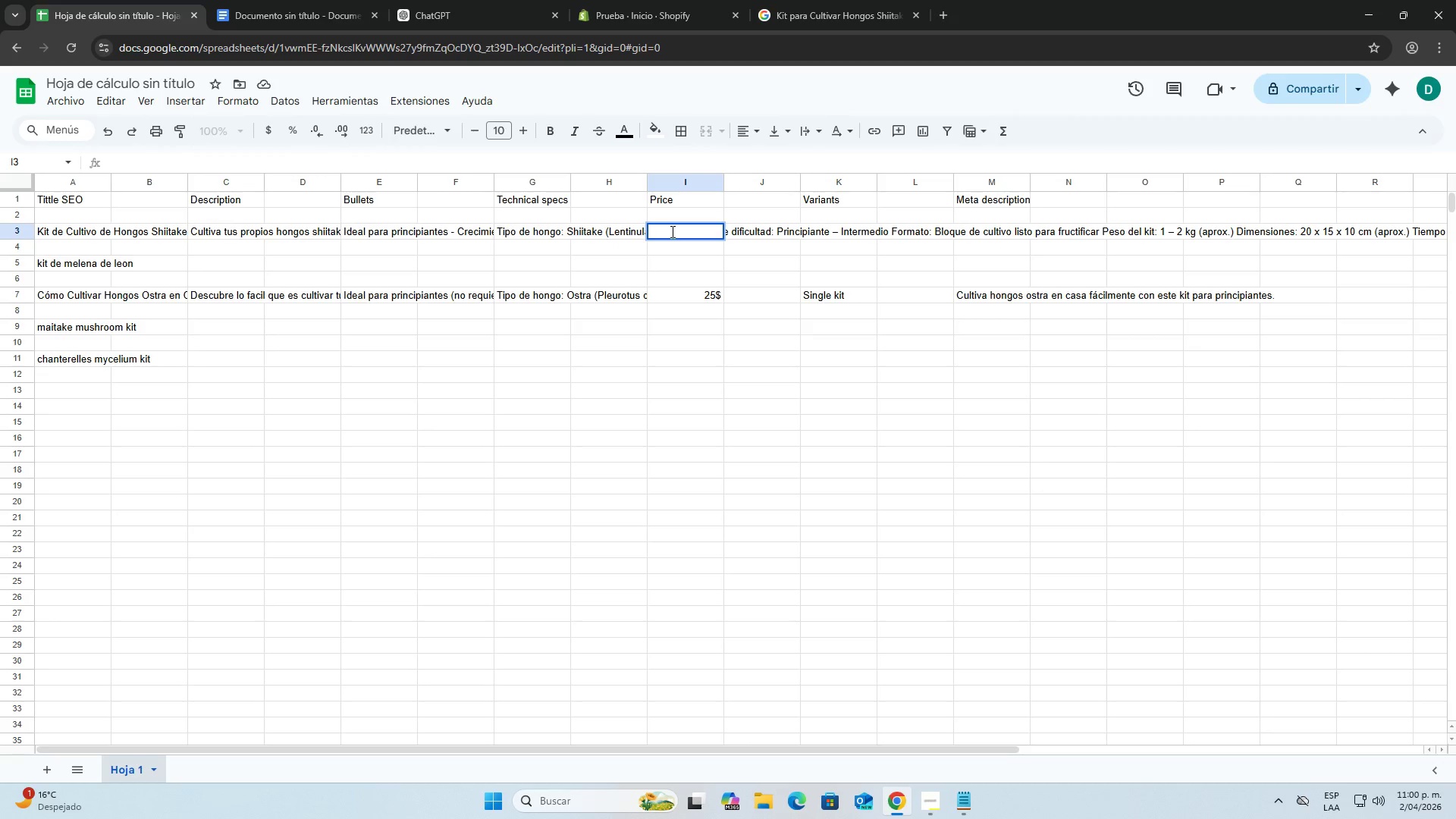 
type(25$)
 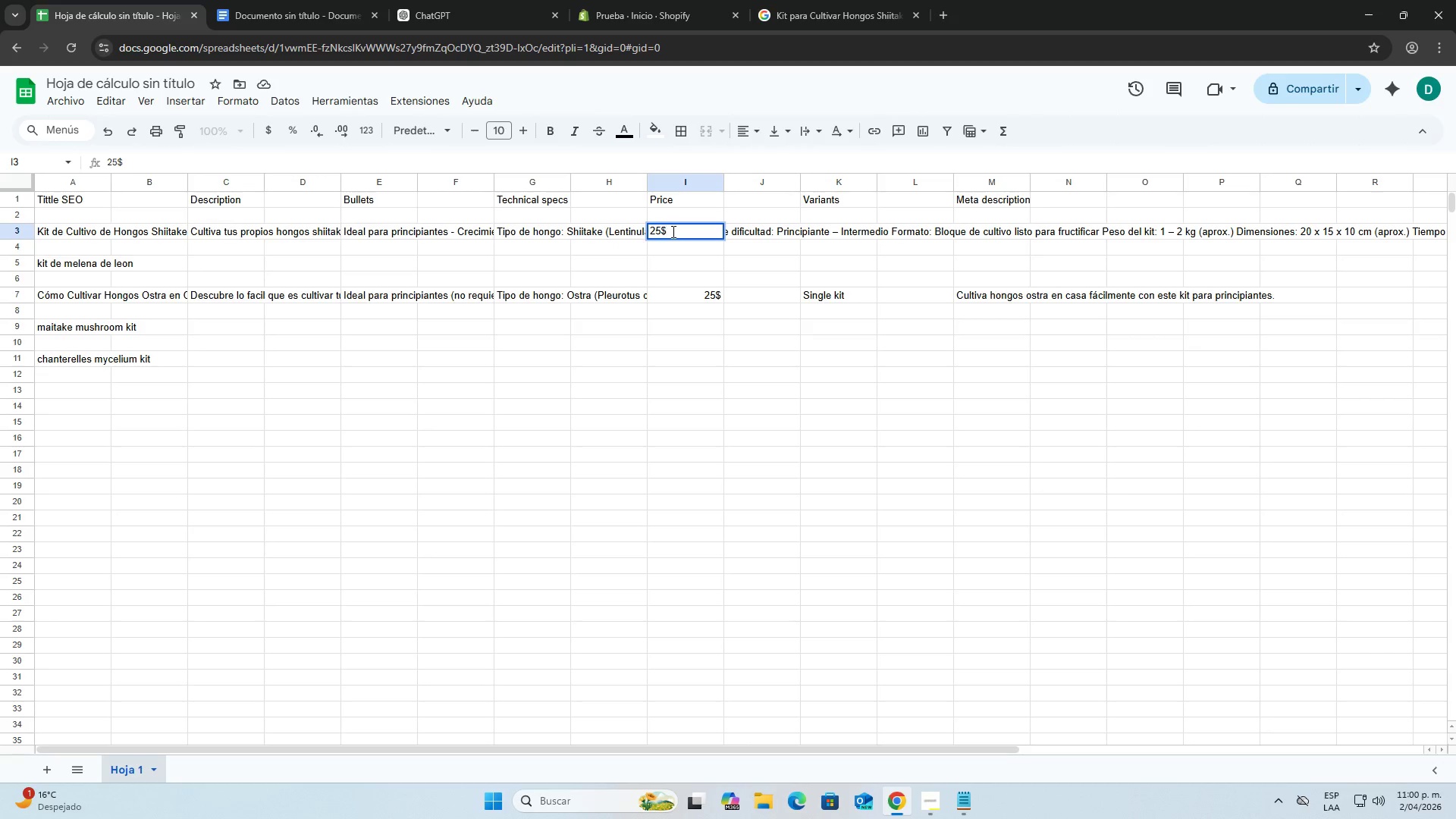 
left_click([753, 324])
 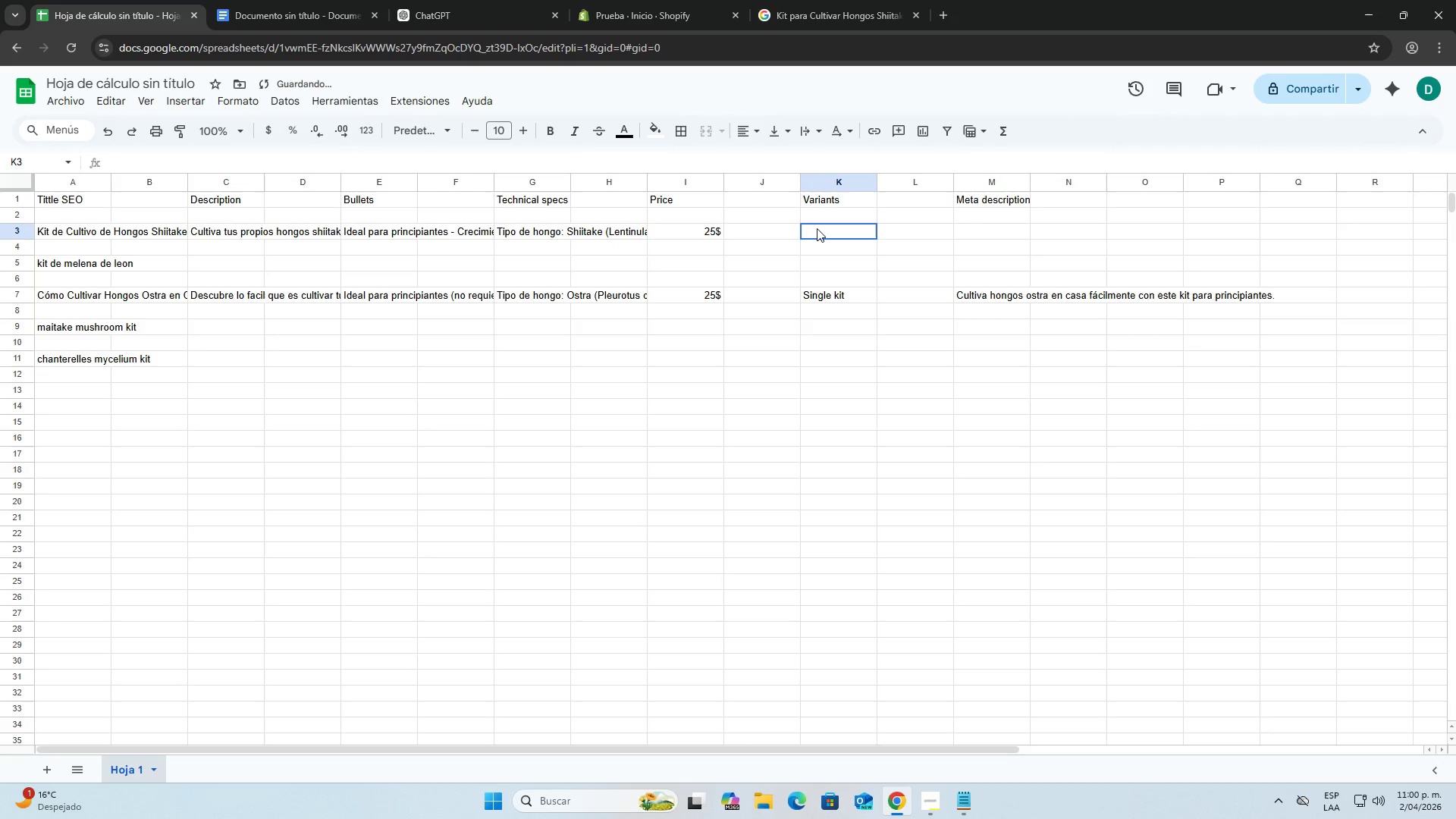 
double_click([817, 228])
 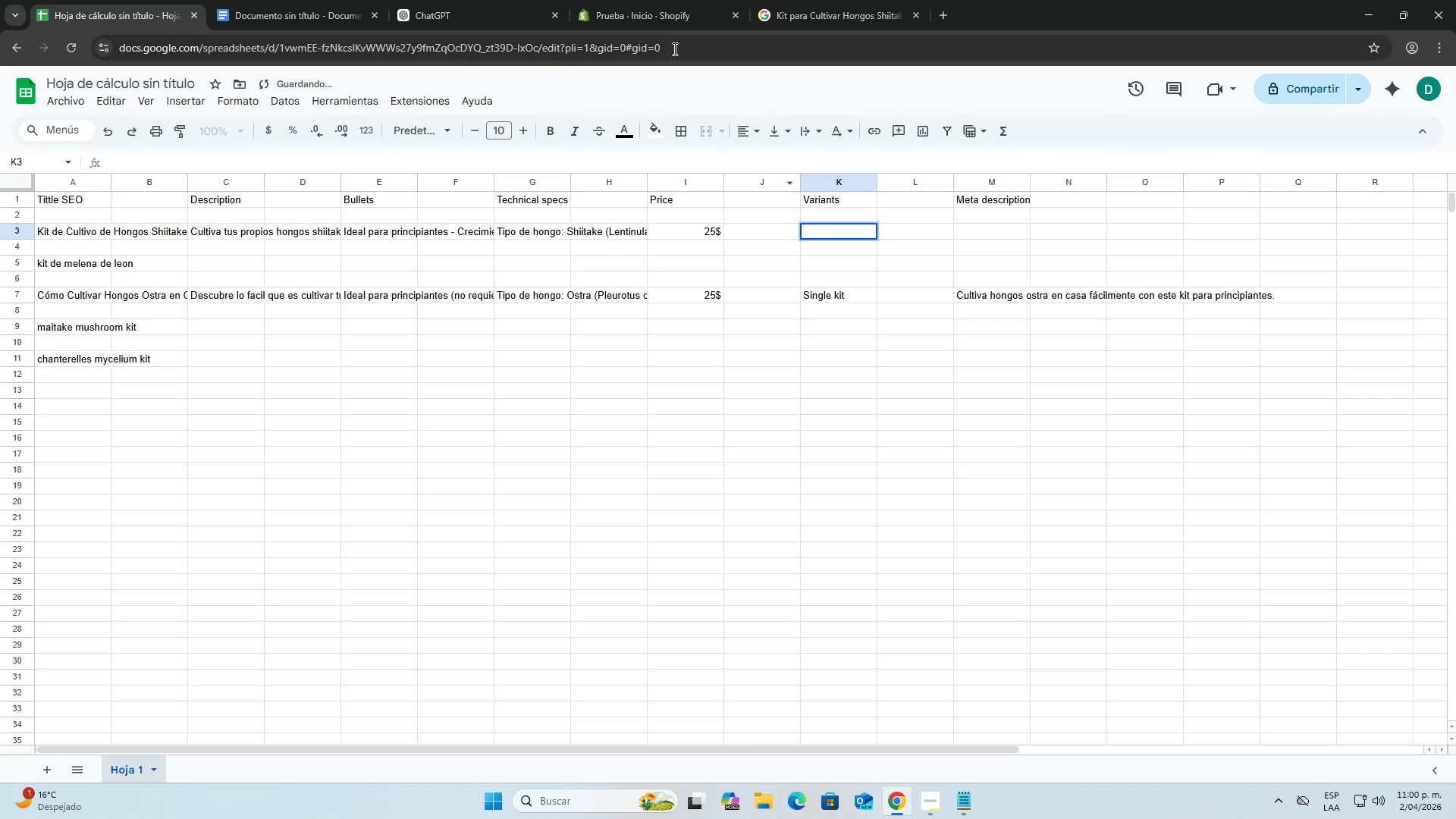 
left_click([661, 14])
 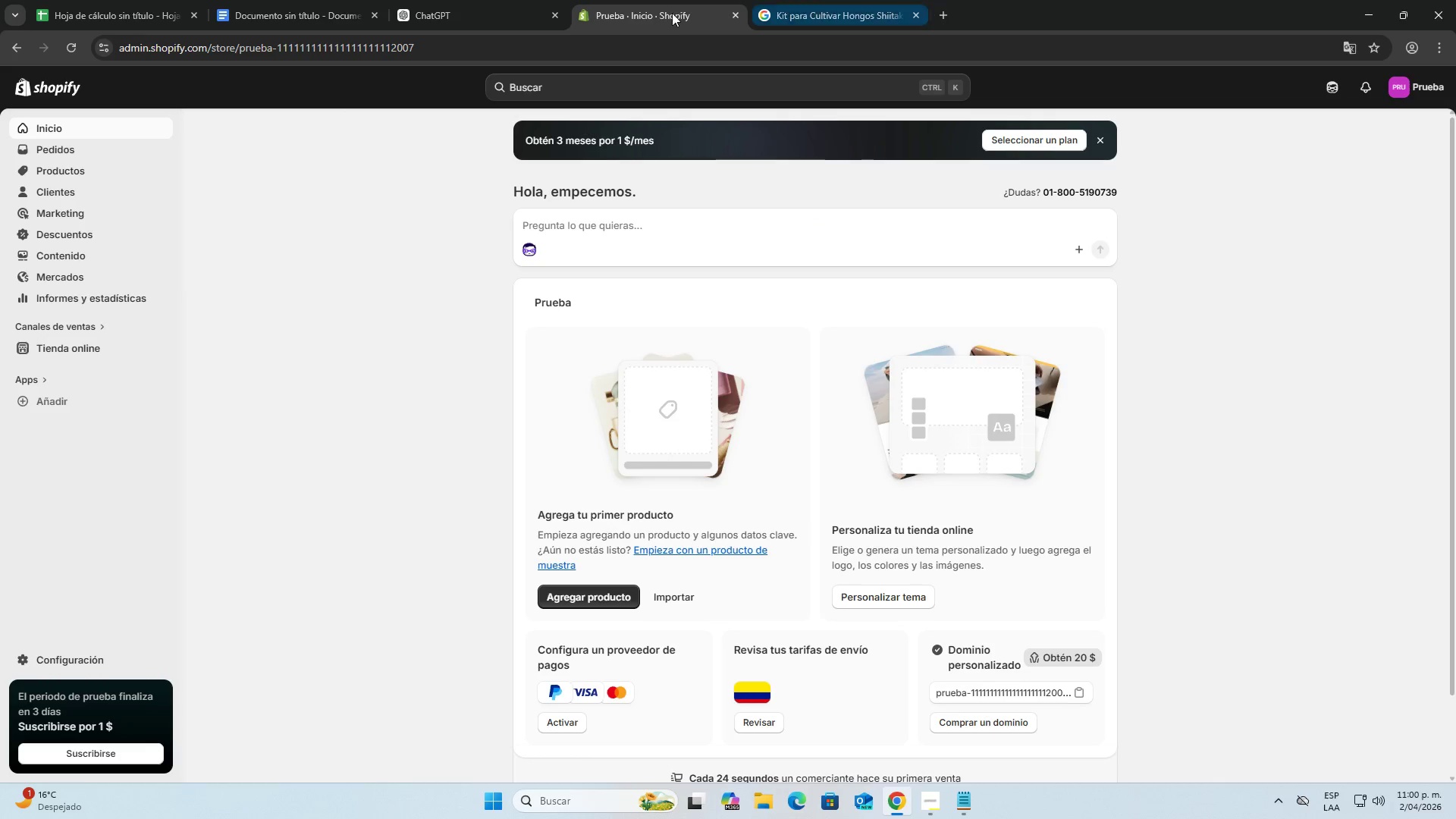 
left_click([466, 17])
 